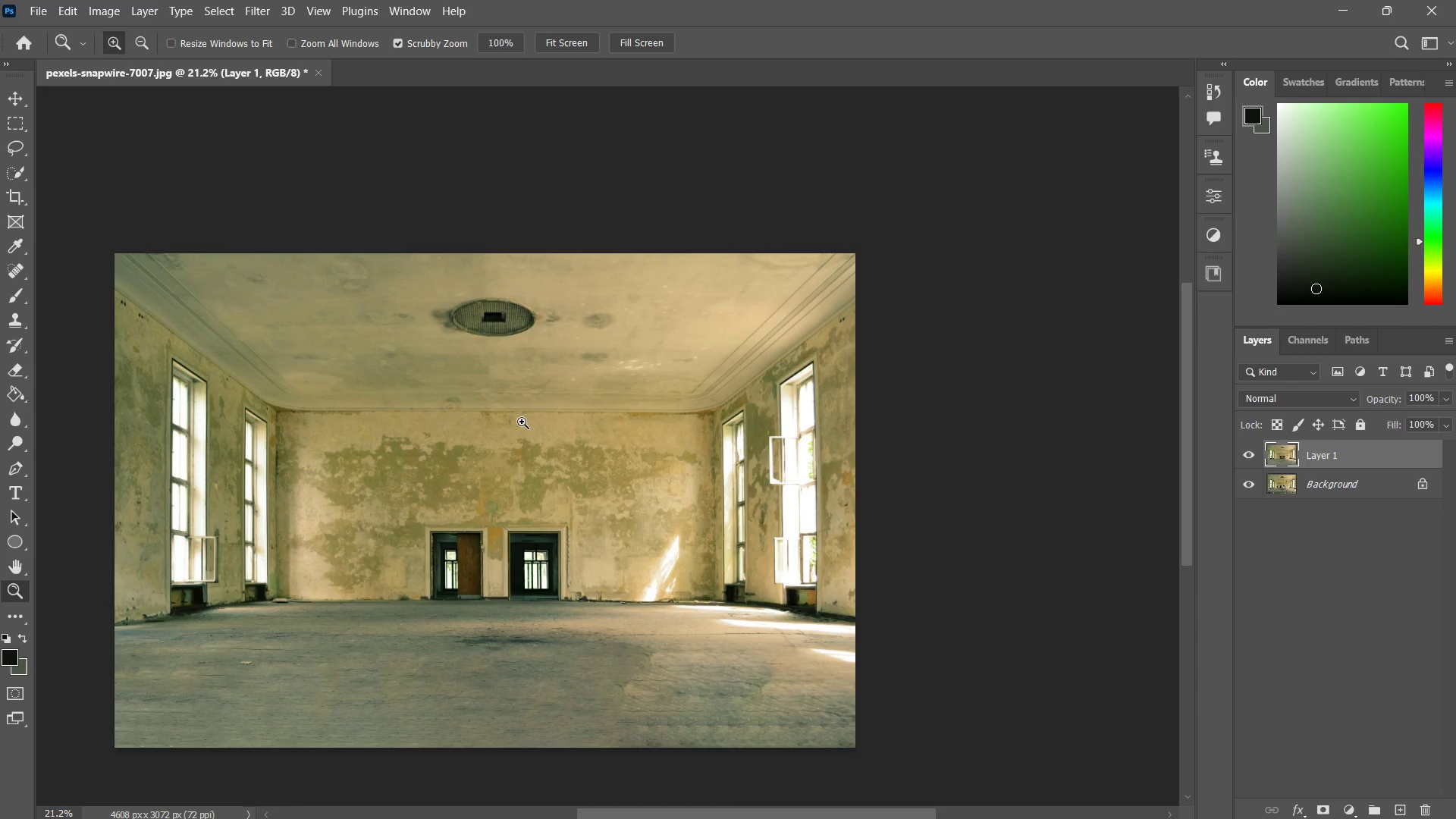 
left_click_drag(start_coordinate=[848, 334], to_coordinate=[918, 272])
 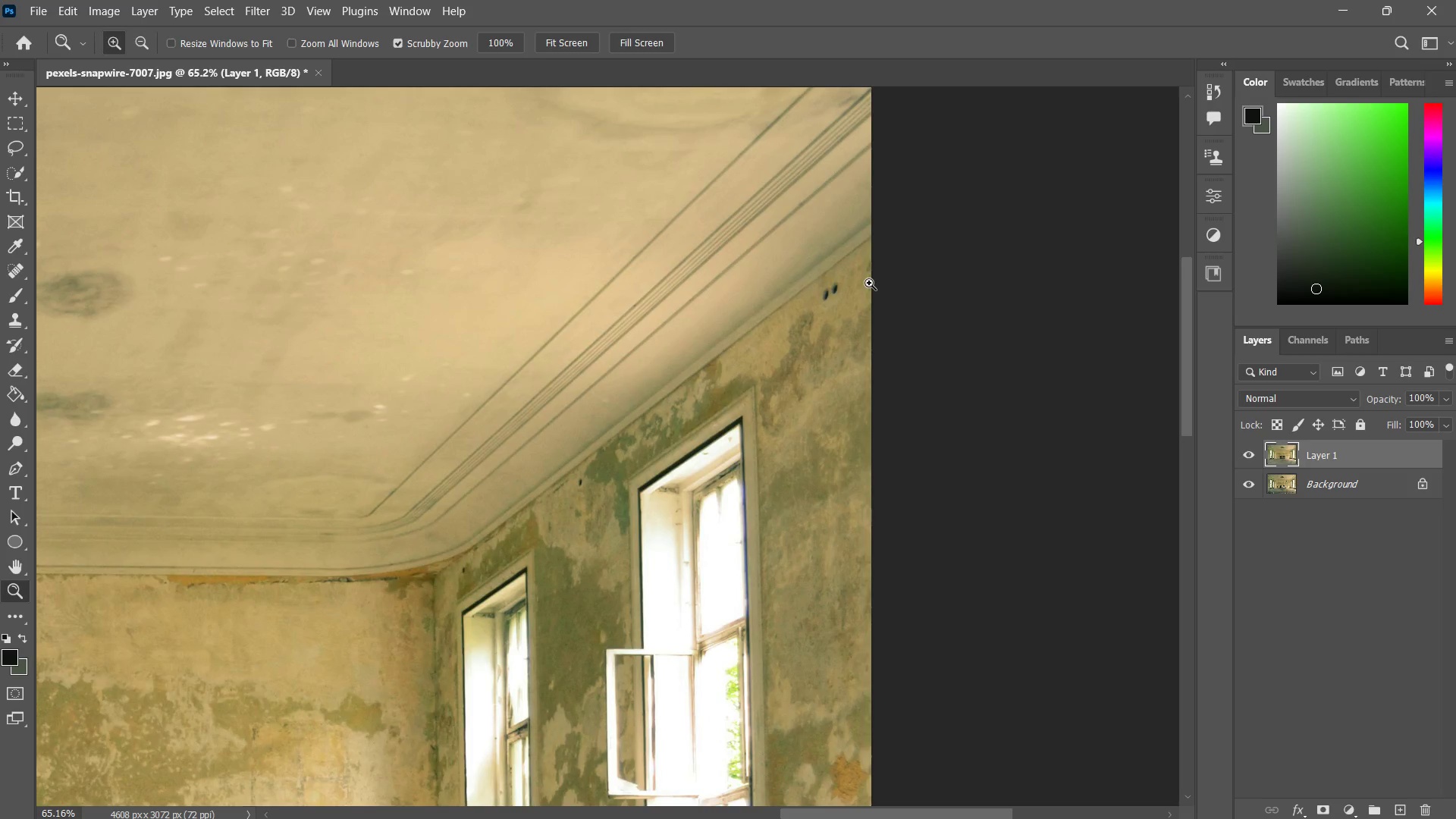 
key(J)
 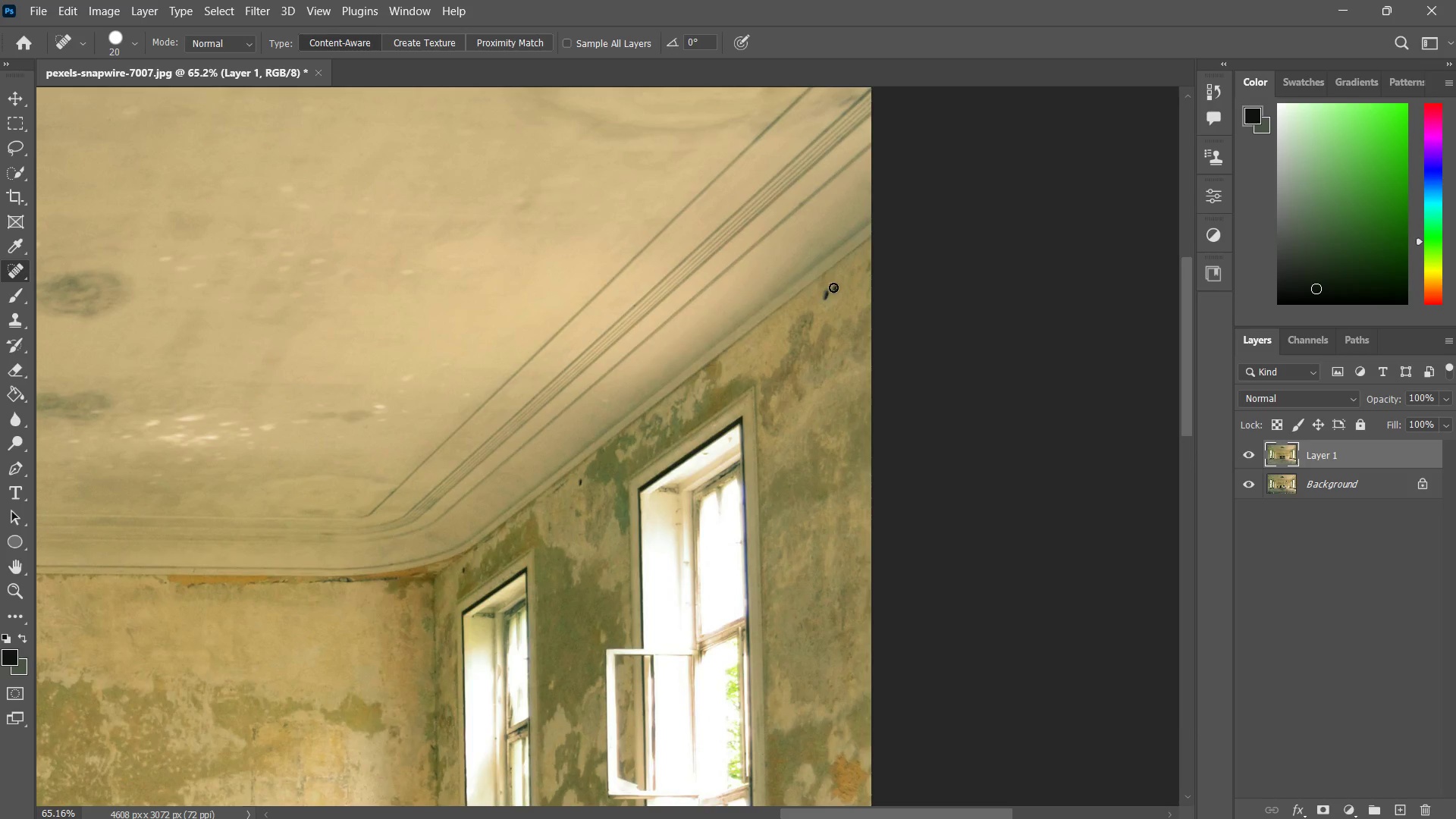 
left_click_drag(start_coordinate=[836, 287], to_coordinate=[823, 301])
 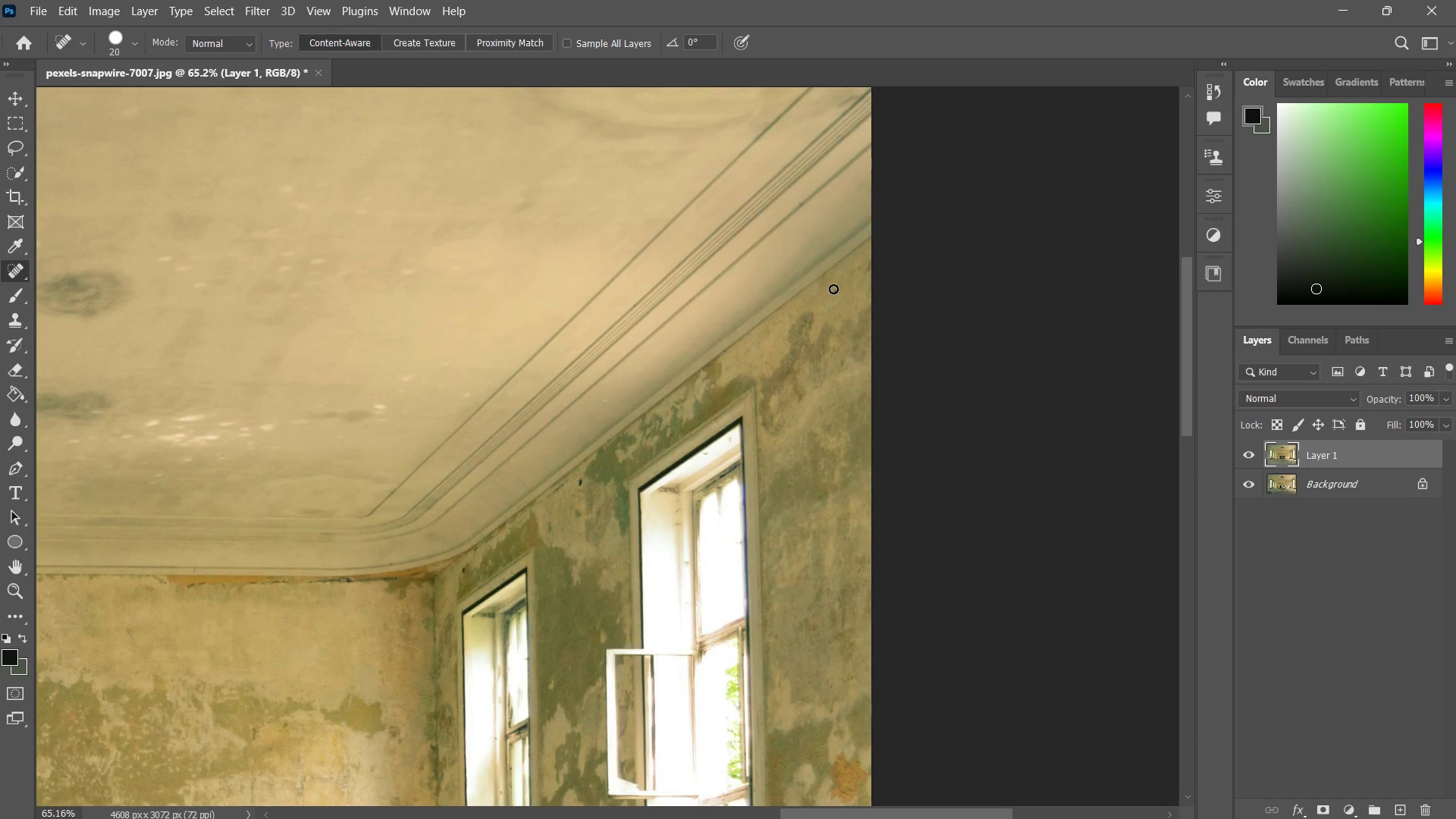 
left_click_drag(start_coordinate=[833, 289], to_coordinate=[832, 299])
 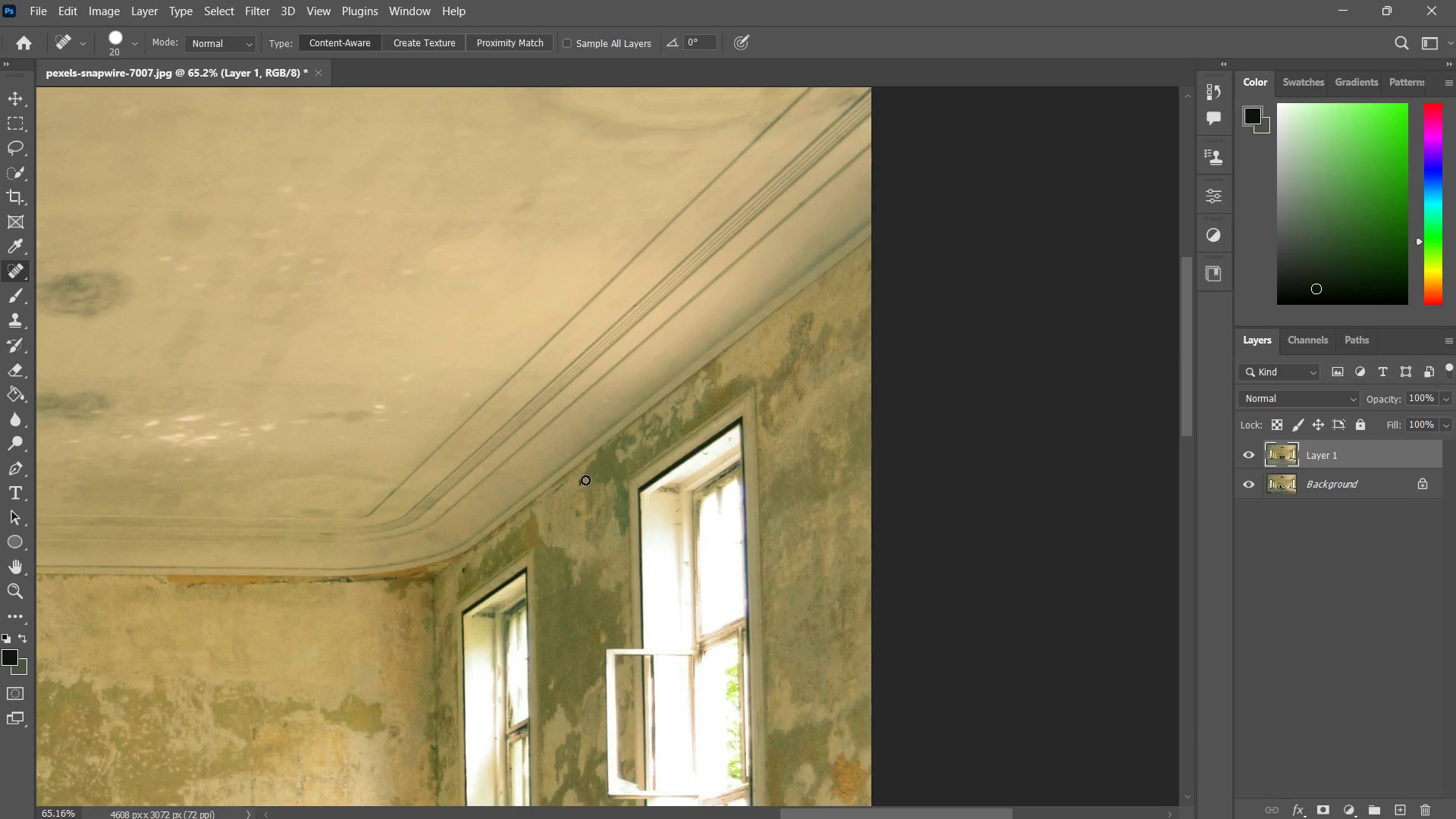 
left_click_drag(start_coordinate=[585, 480], to_coordinate=[575, 490])
 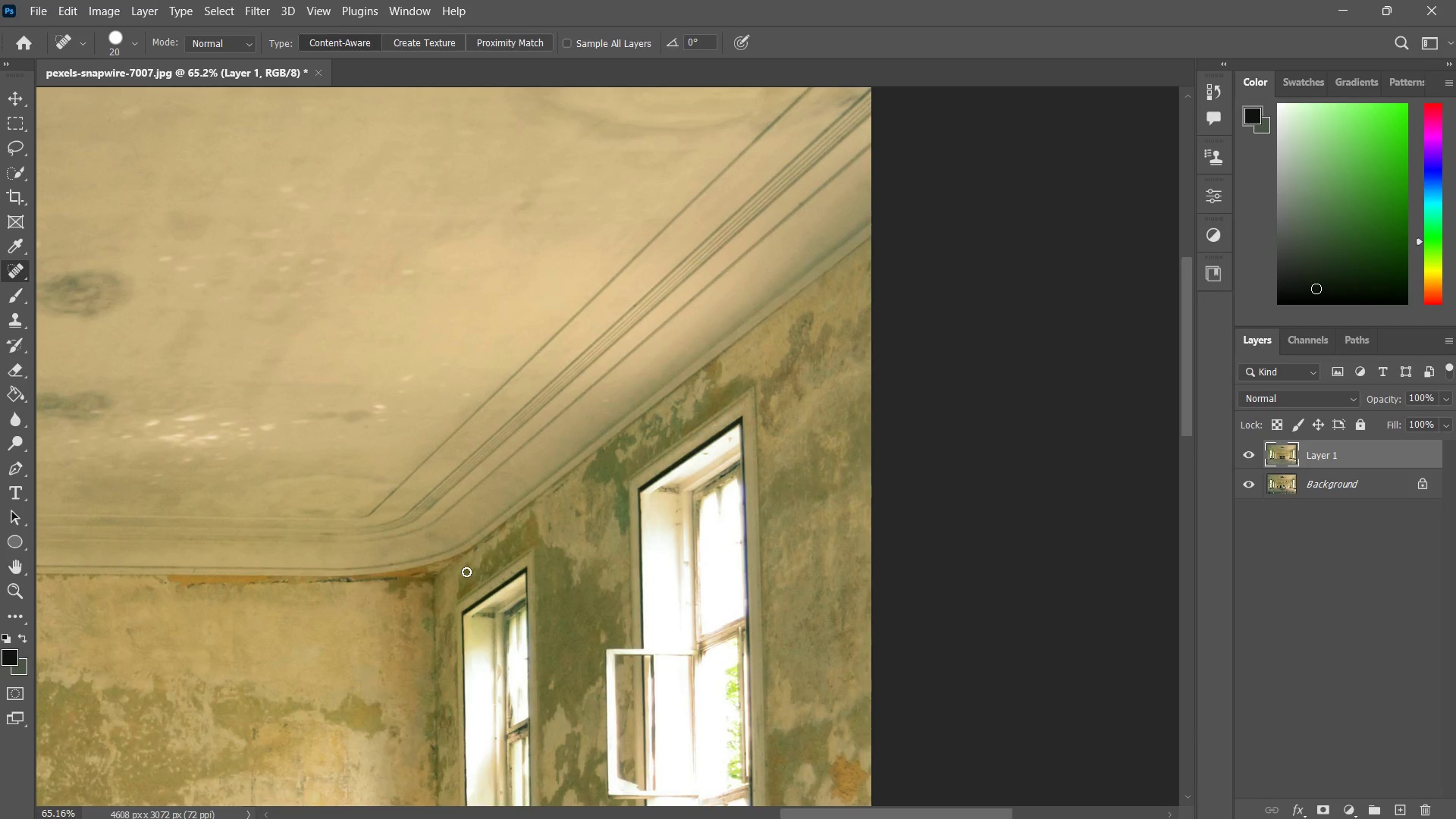 
left_click_drag(start_coordinate=[467, 572], to_coordinate=[463, 573])
 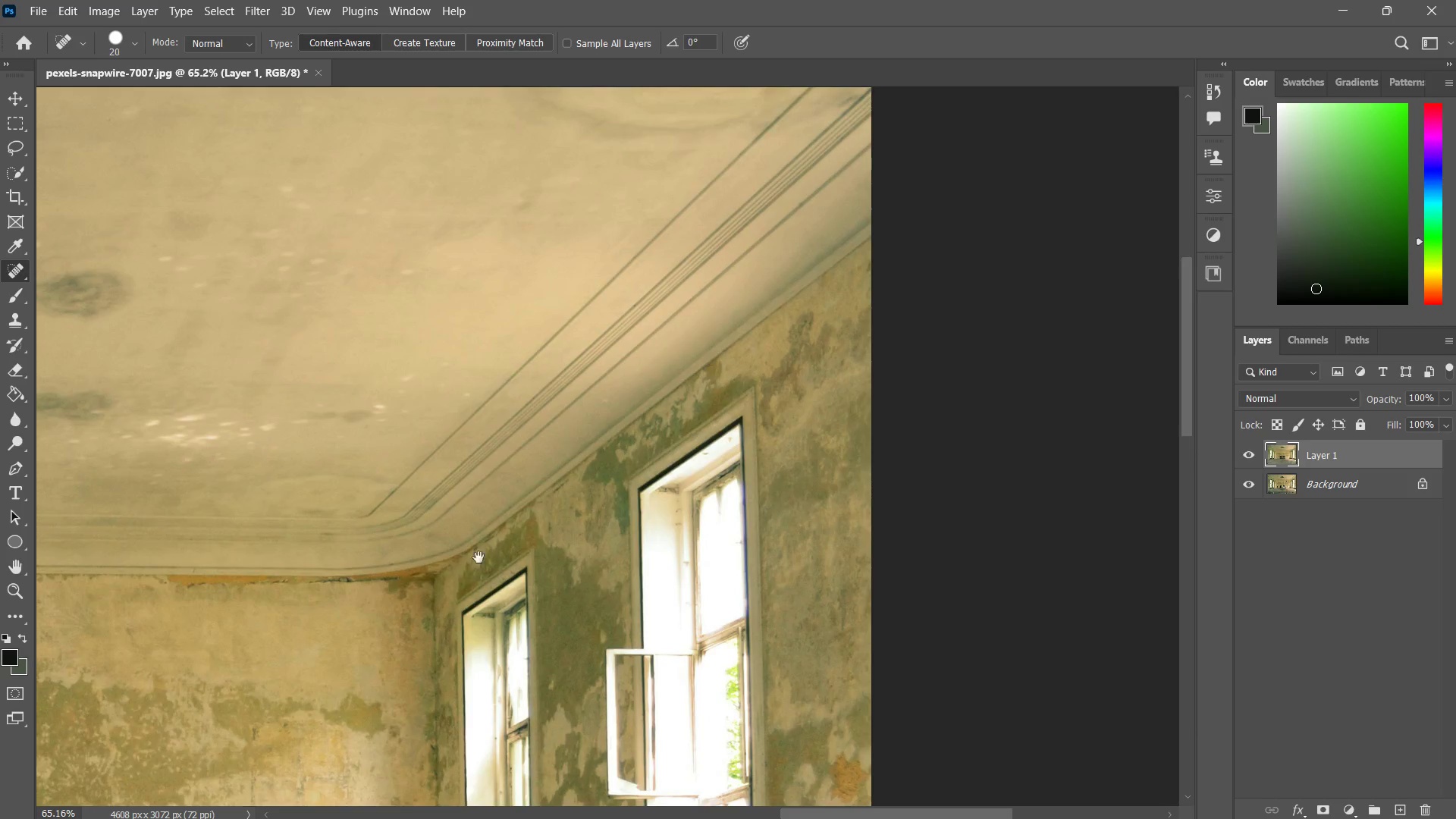 
hold_key(key=Space, duration=1.14)
 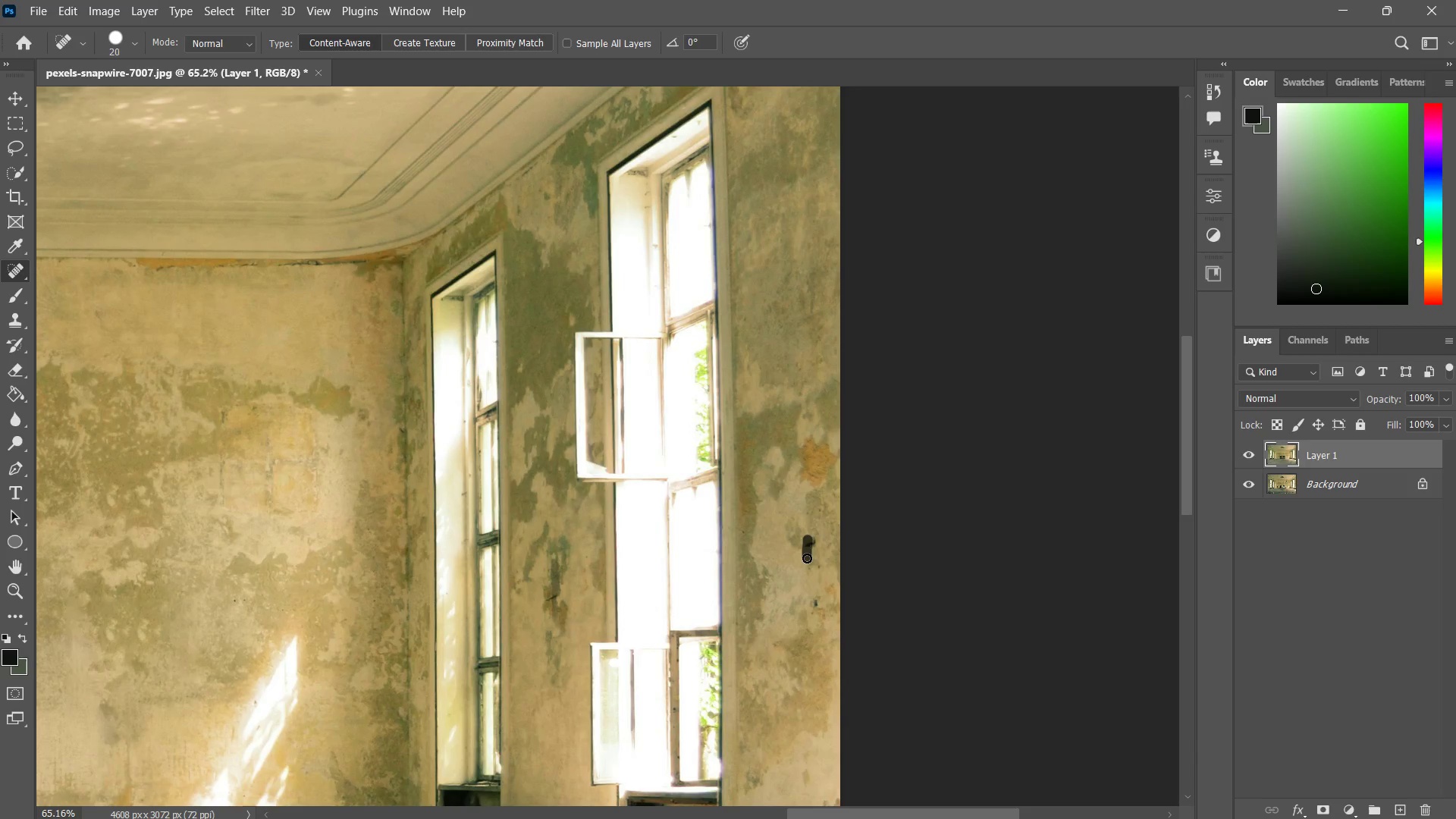 
left_click_drag(start_coordinate=[480, 553], to_coordinate=[460, 350])
 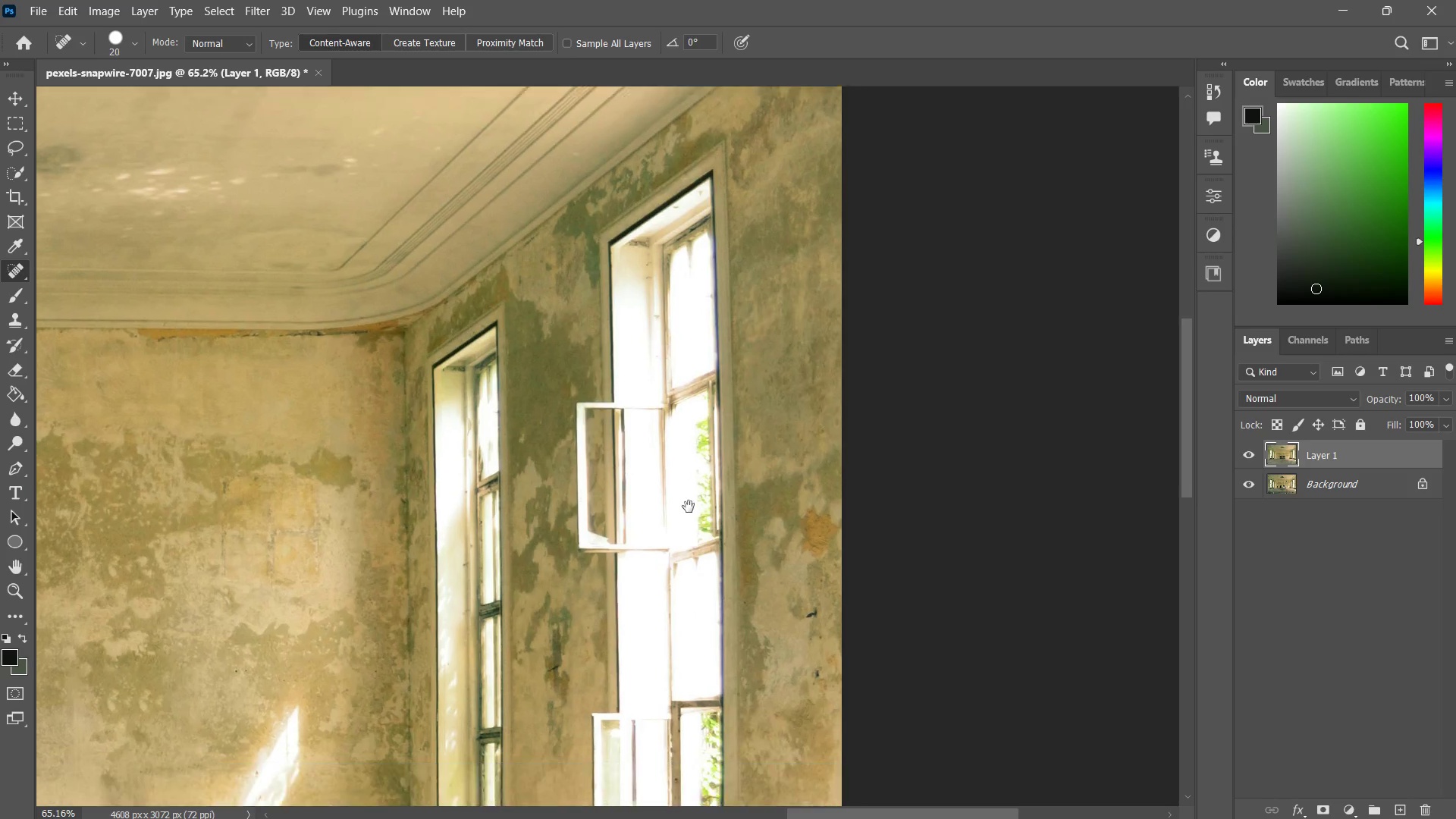 
left_click_drag(start_coordinate=[700, 588], to_coordinate=[689, 496])
 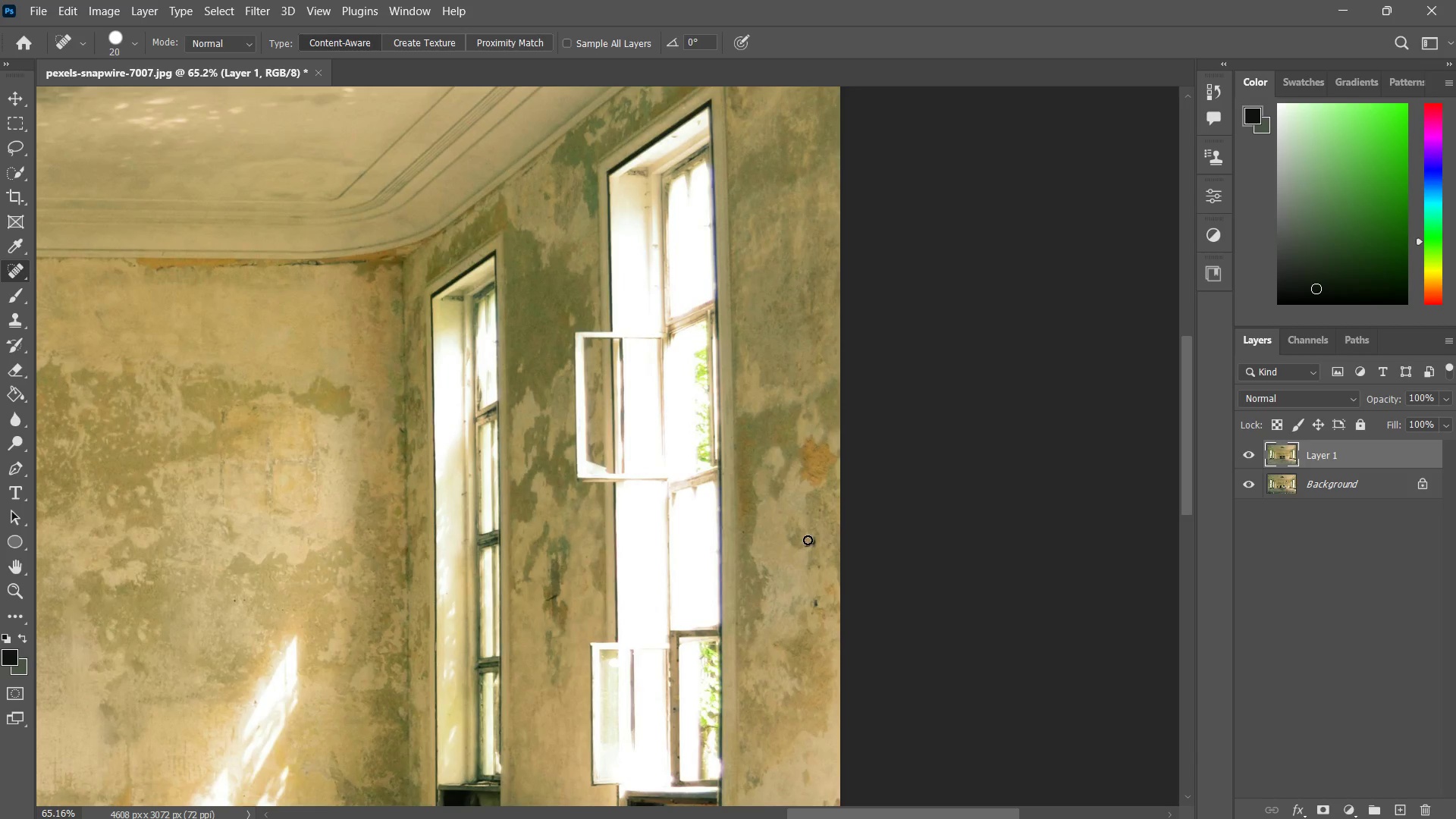 
left_click_drag(start_coordinate=[808, 540], to_coordinate=[807, 558])
 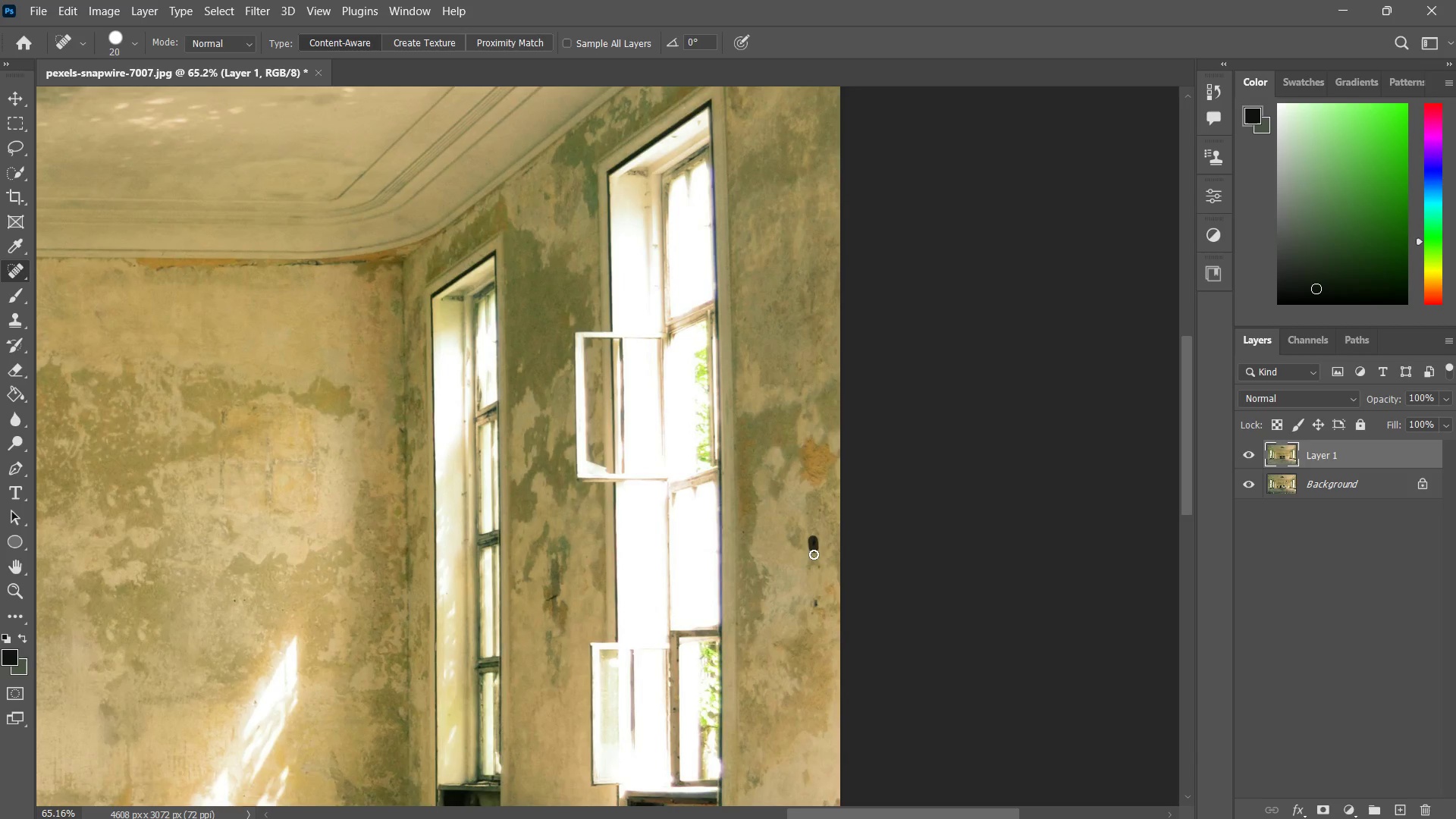 
left_click_drag(start_coordinate=[813, 541], to_coordinate=[812, 566])
 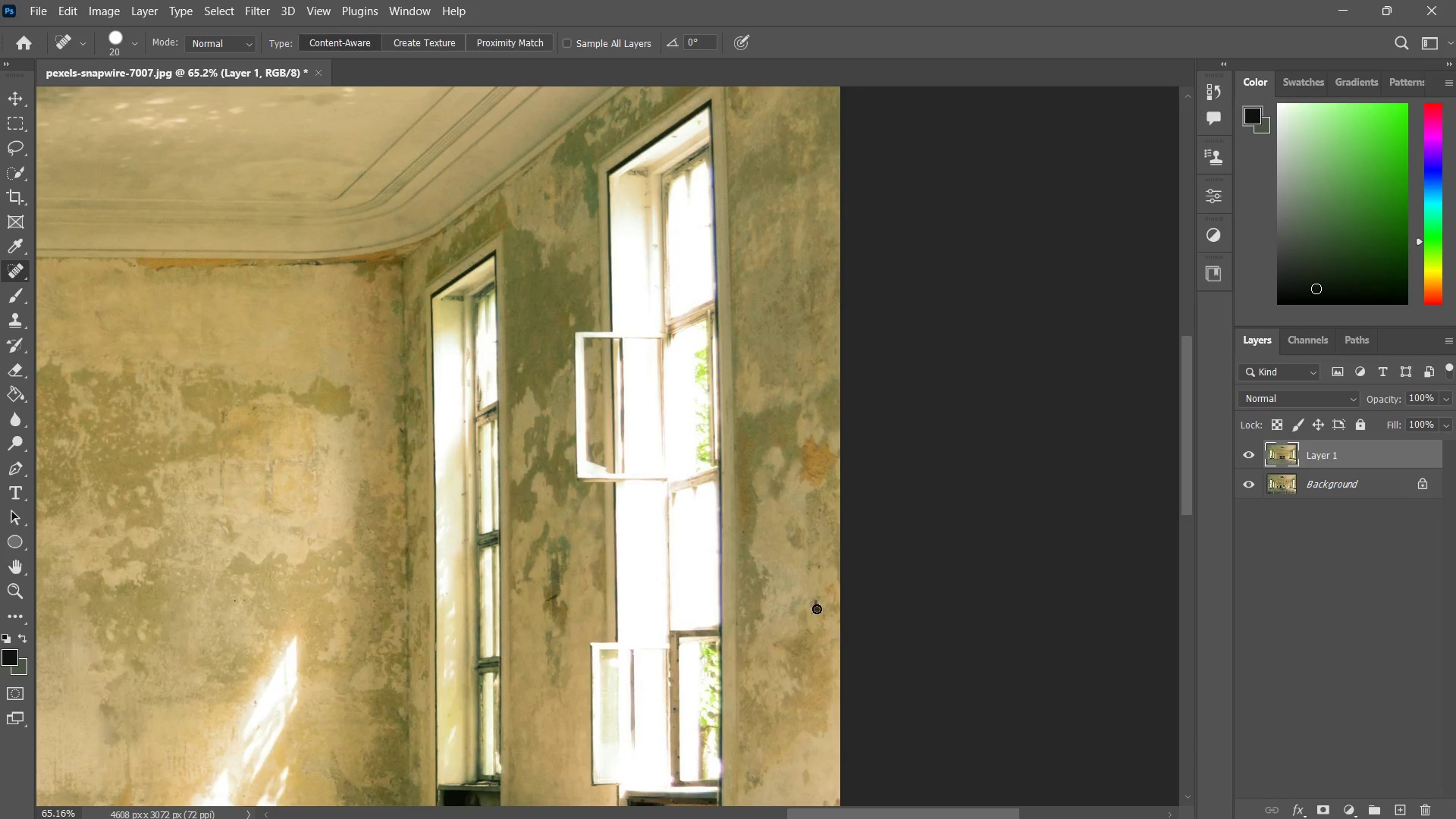 
left_click_drag(start_coordinate=[817, 609], to_coordinate=[817, 616])
 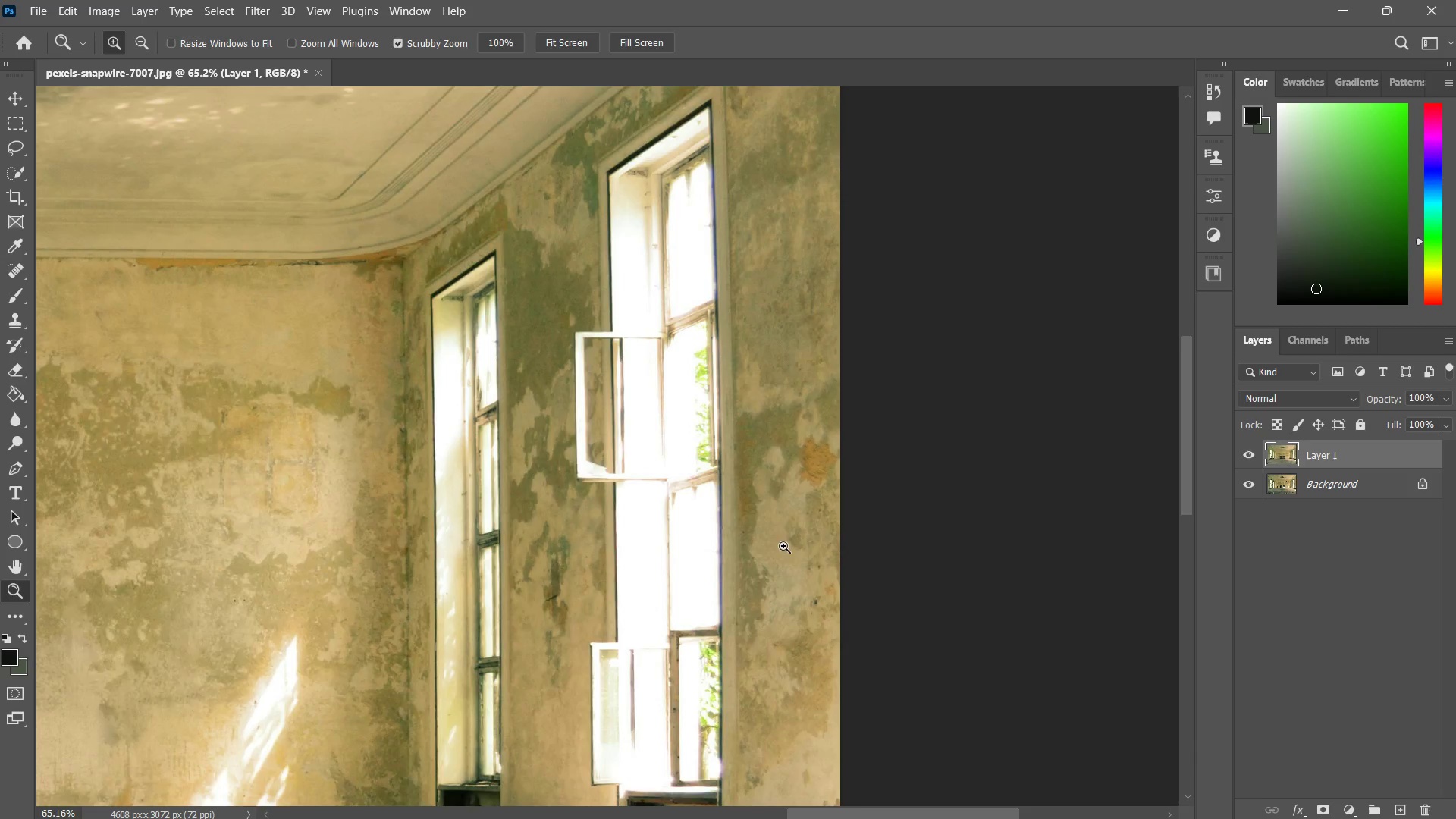 
type(zzj)
 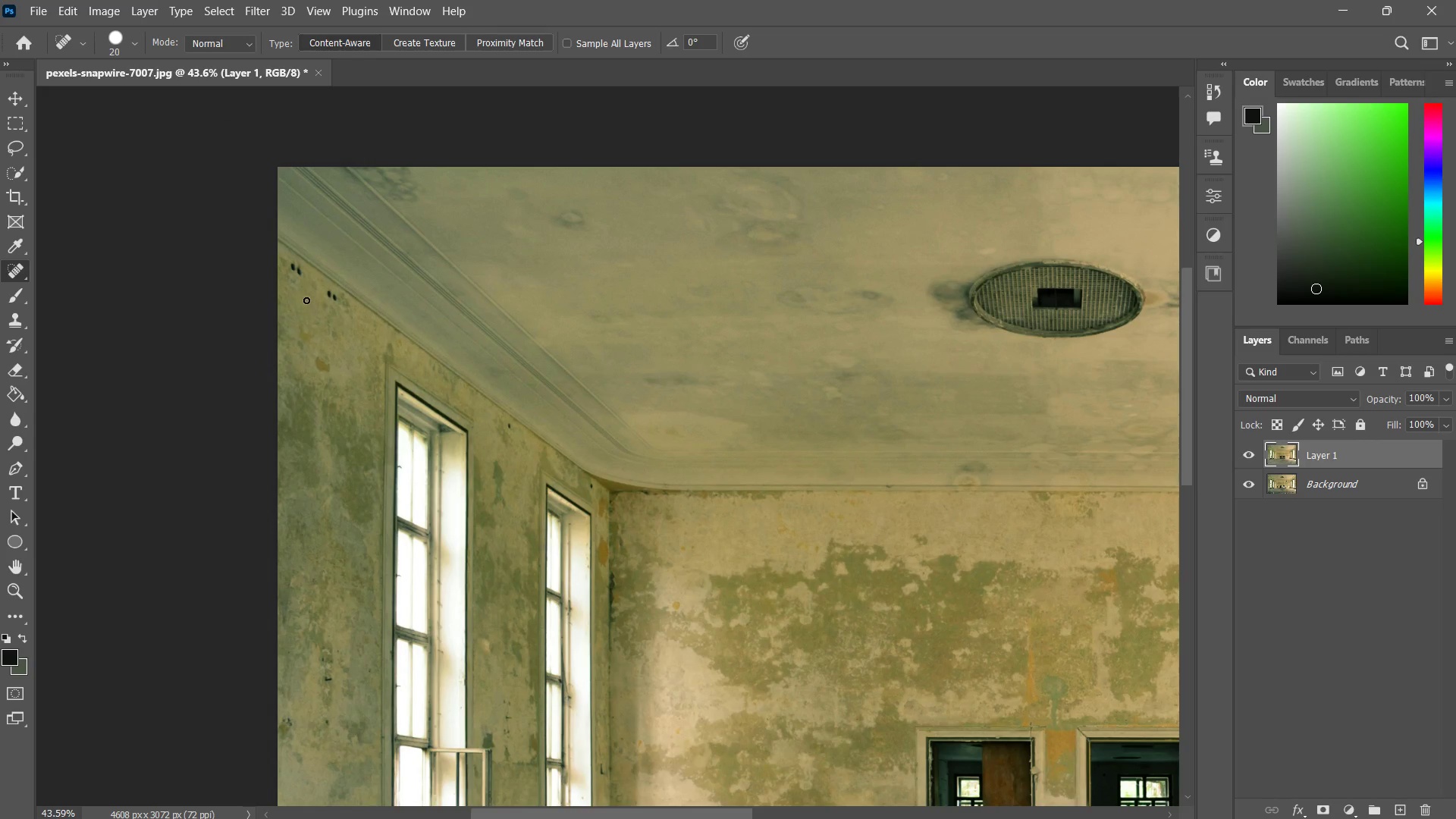 
left_click_drag(start_coordinate=[790, 524], to_coordinate=[744, 592])
 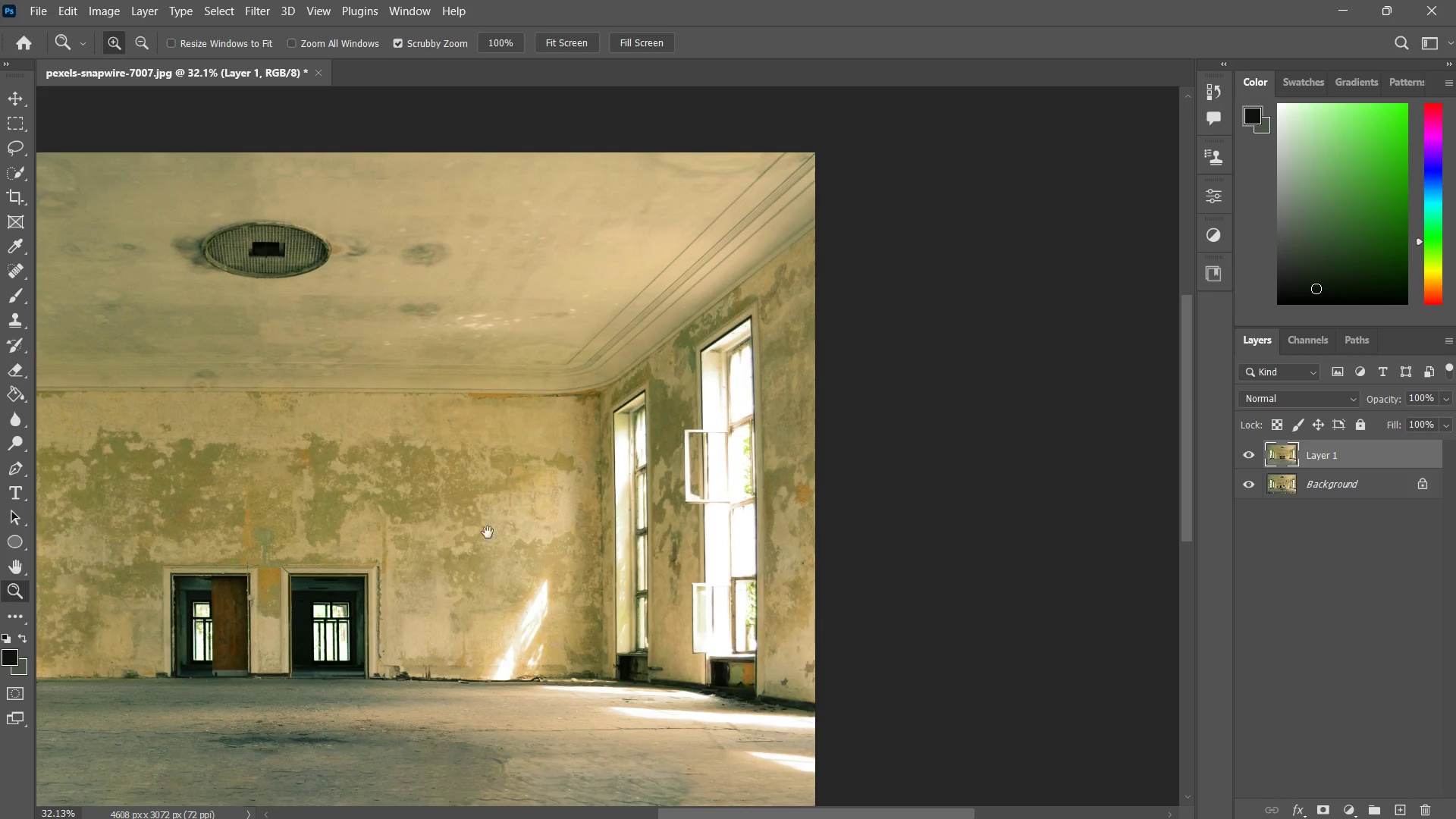 
hold_key(key=Space, duration=0.86)
 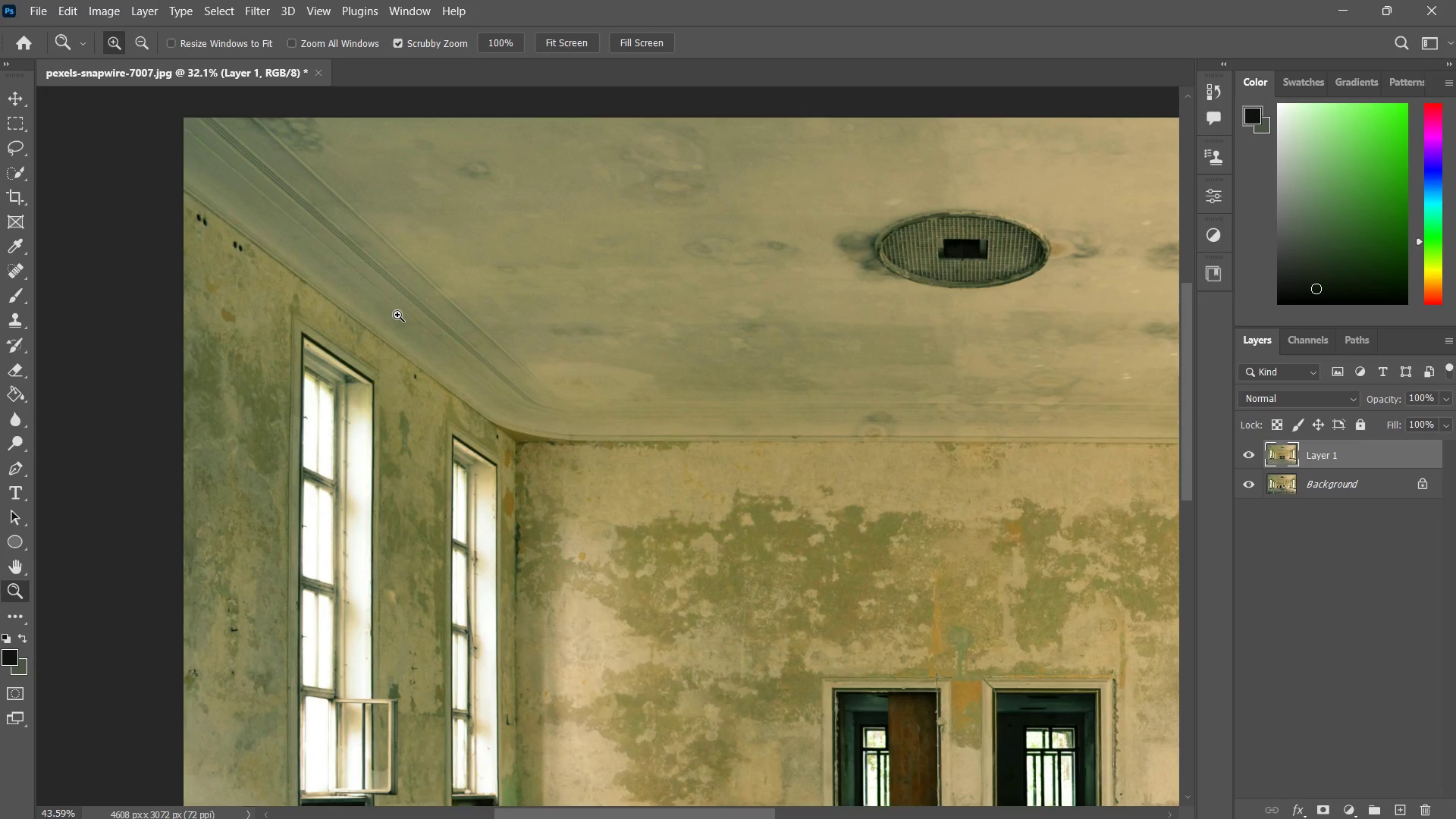 
left_click_drag(start_coordinate=[266, 470], to_coordinate=[774, 490])
 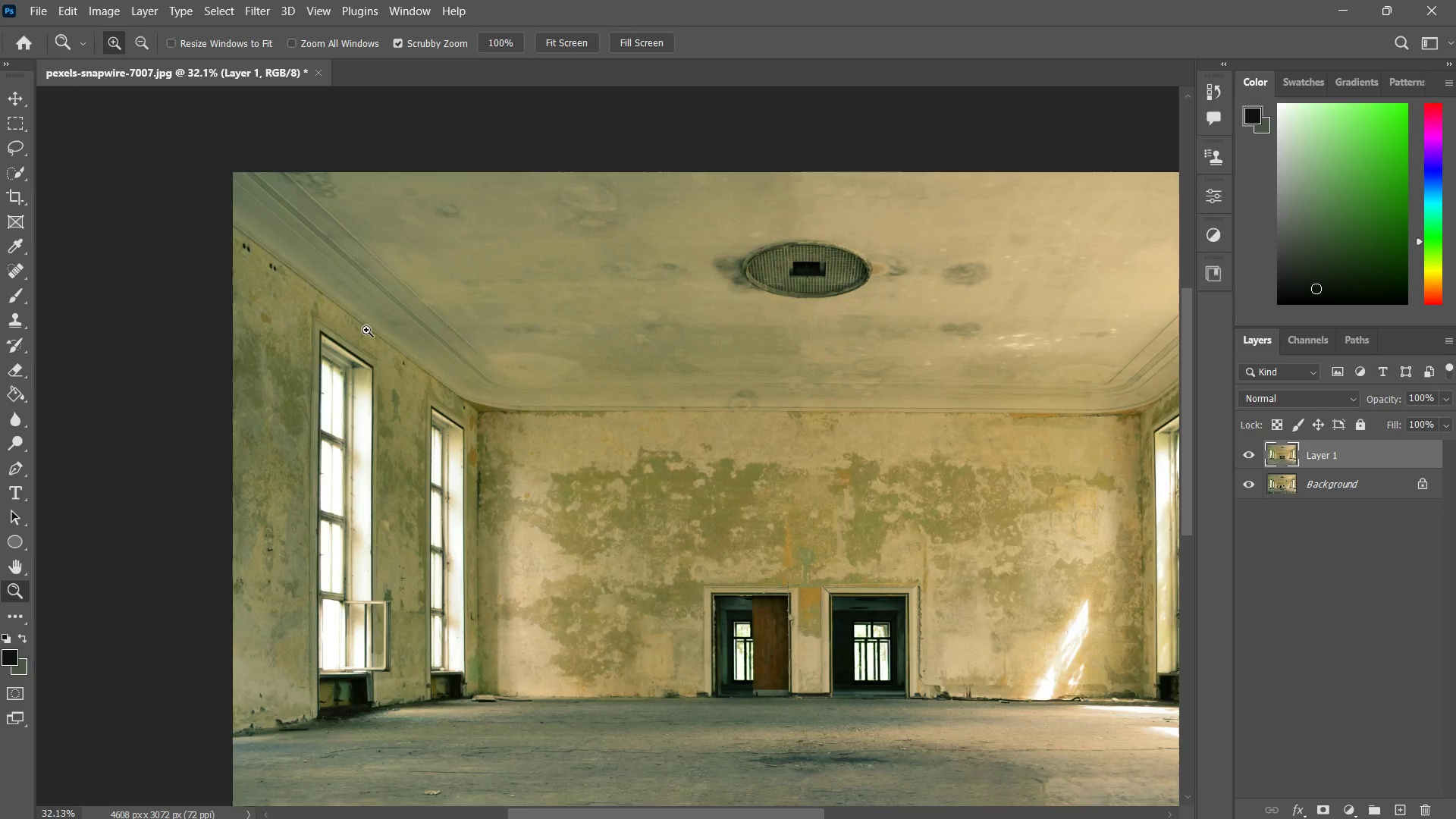 
left_click_drag(start_coordinate=[372, 325], to_coordinate=[397, 314])
 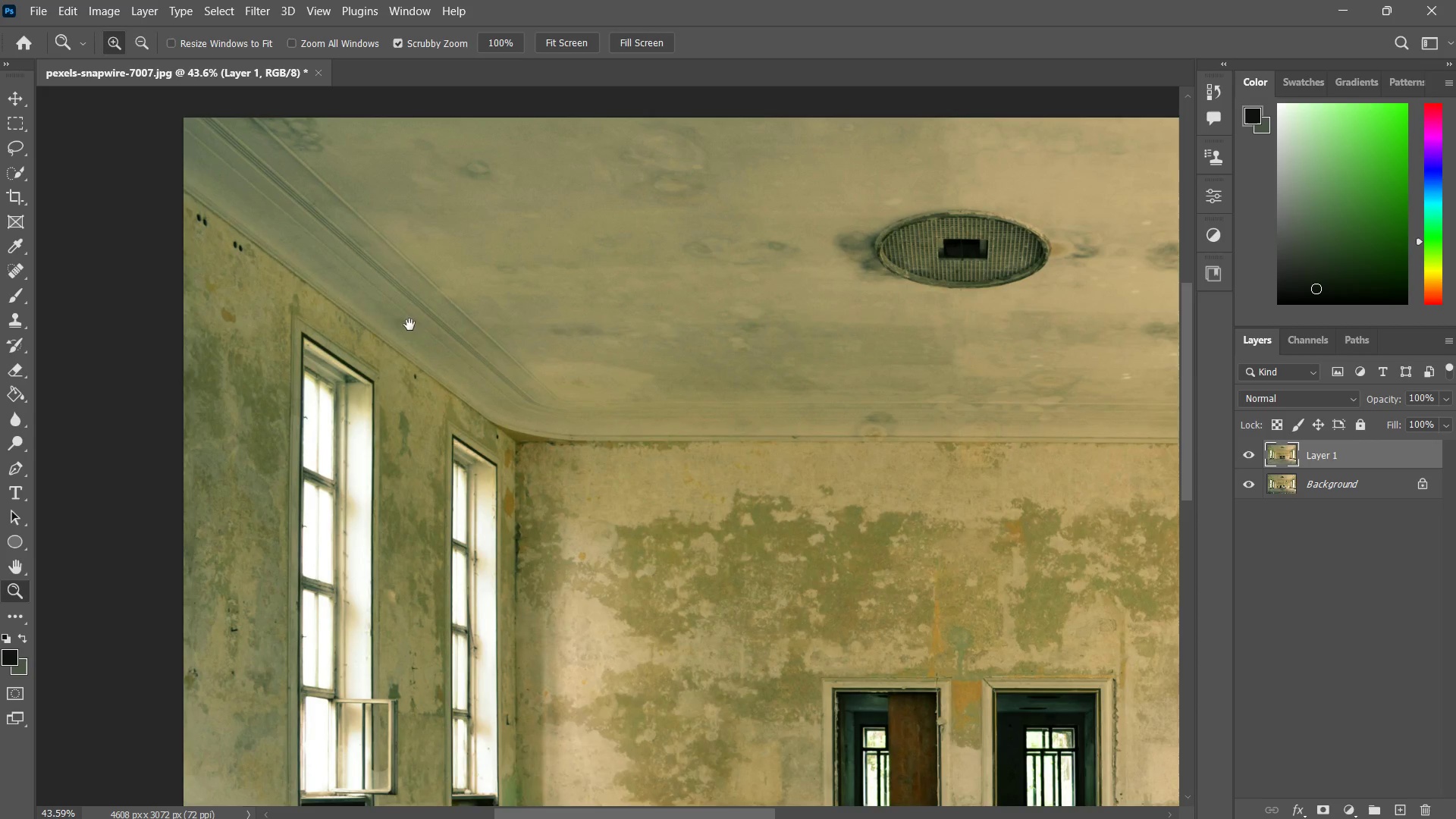 
hold_key(key=Space, duration=0.59)
 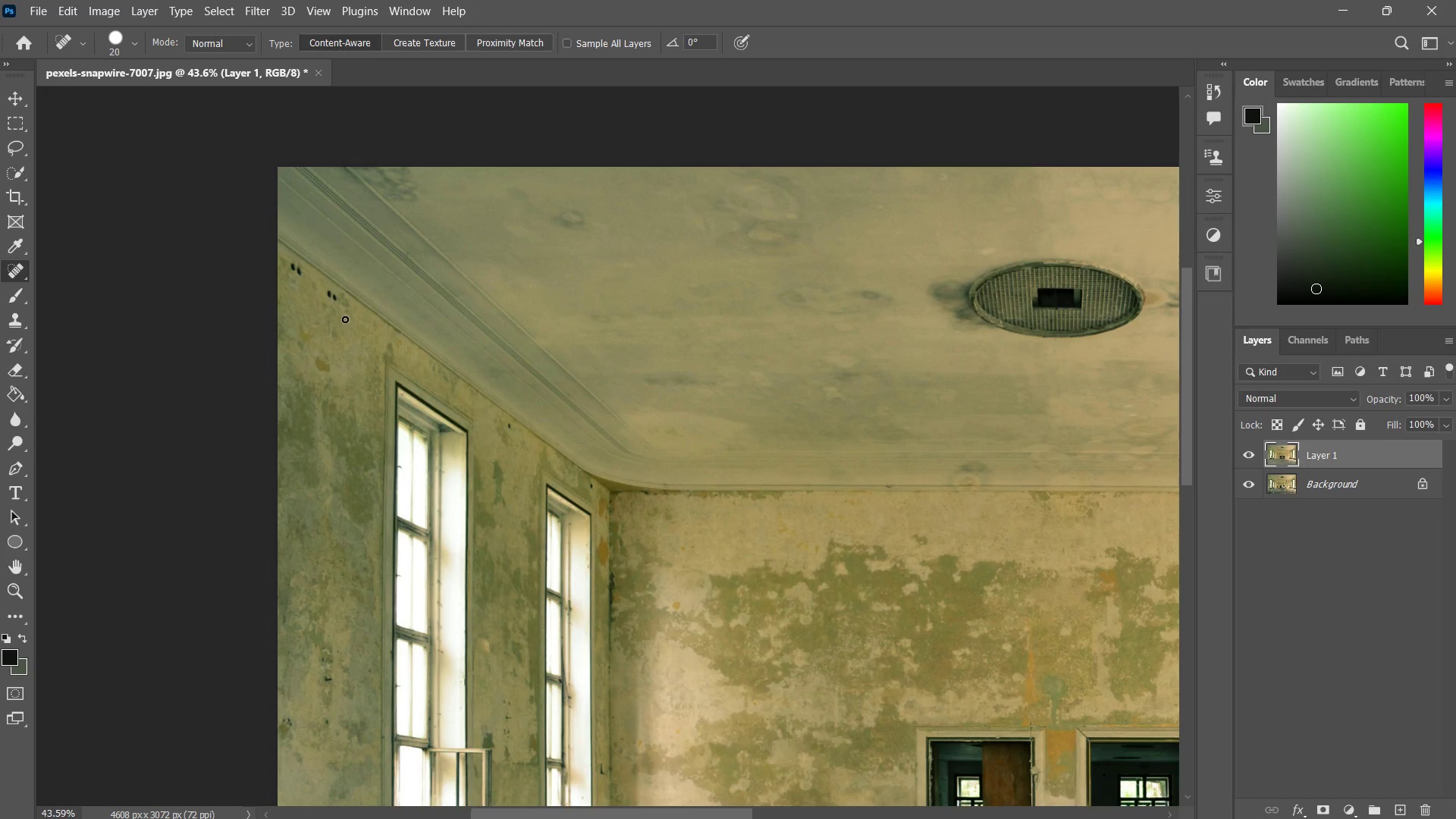 
left_click_drag(start_coordinate=[416, 320], to_coordinate=[510, 369])
 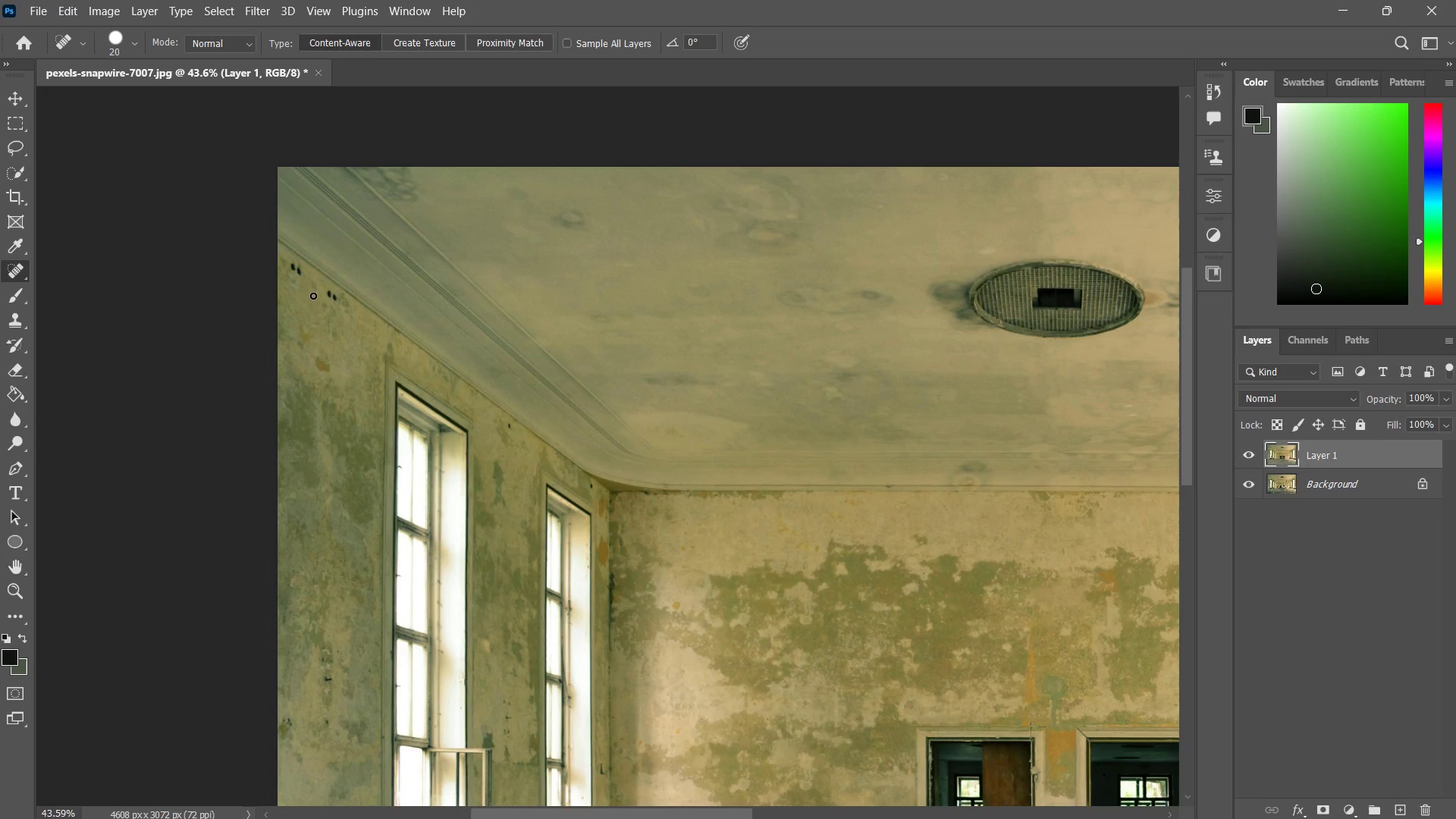 
left_click_drag(start_coordinate=[322, 294], to_coordinate=[338, 300])
 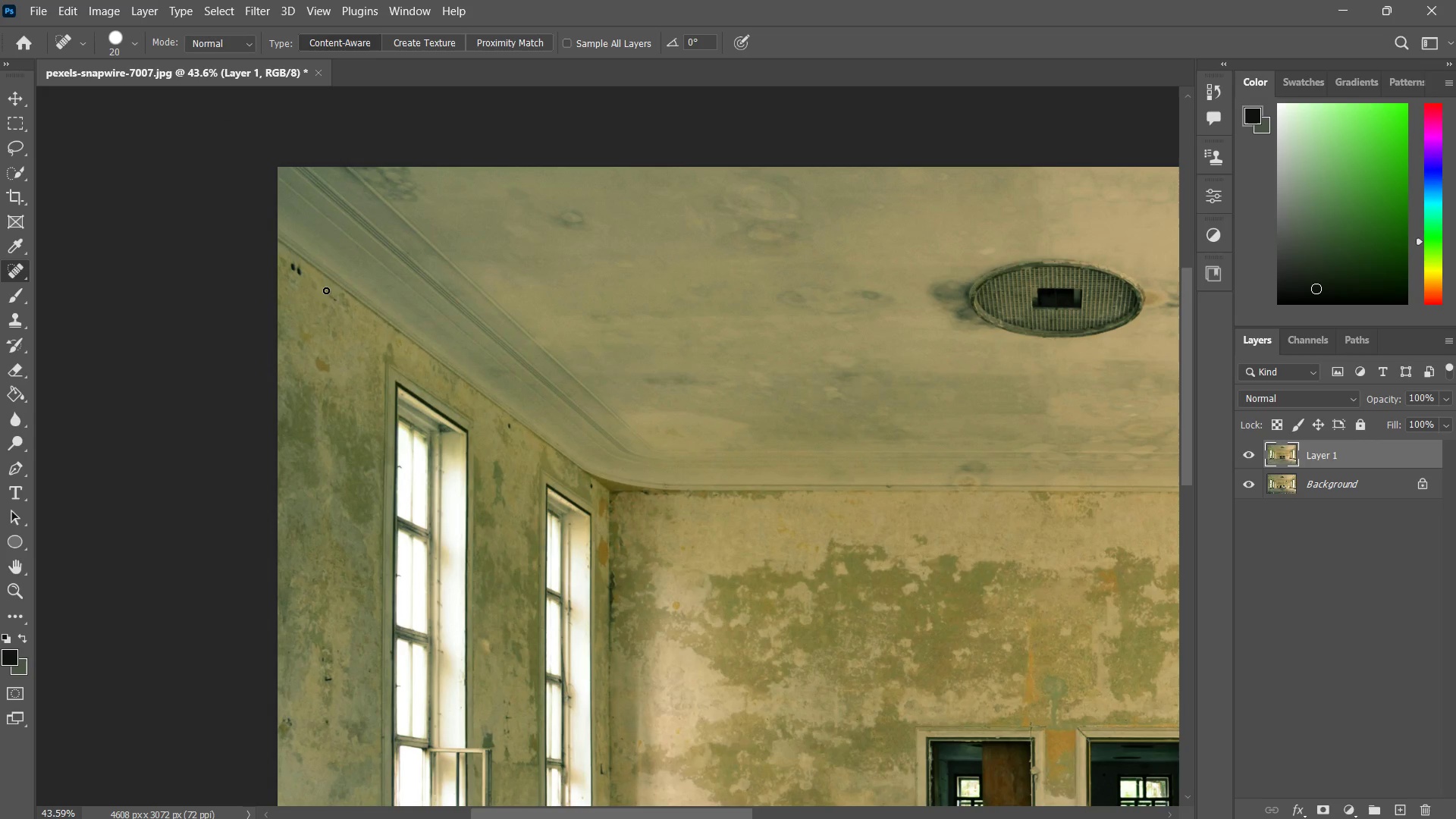 
left_click_drag(start_coordinate=[326, 290], to_coordinate=[330, 302])
 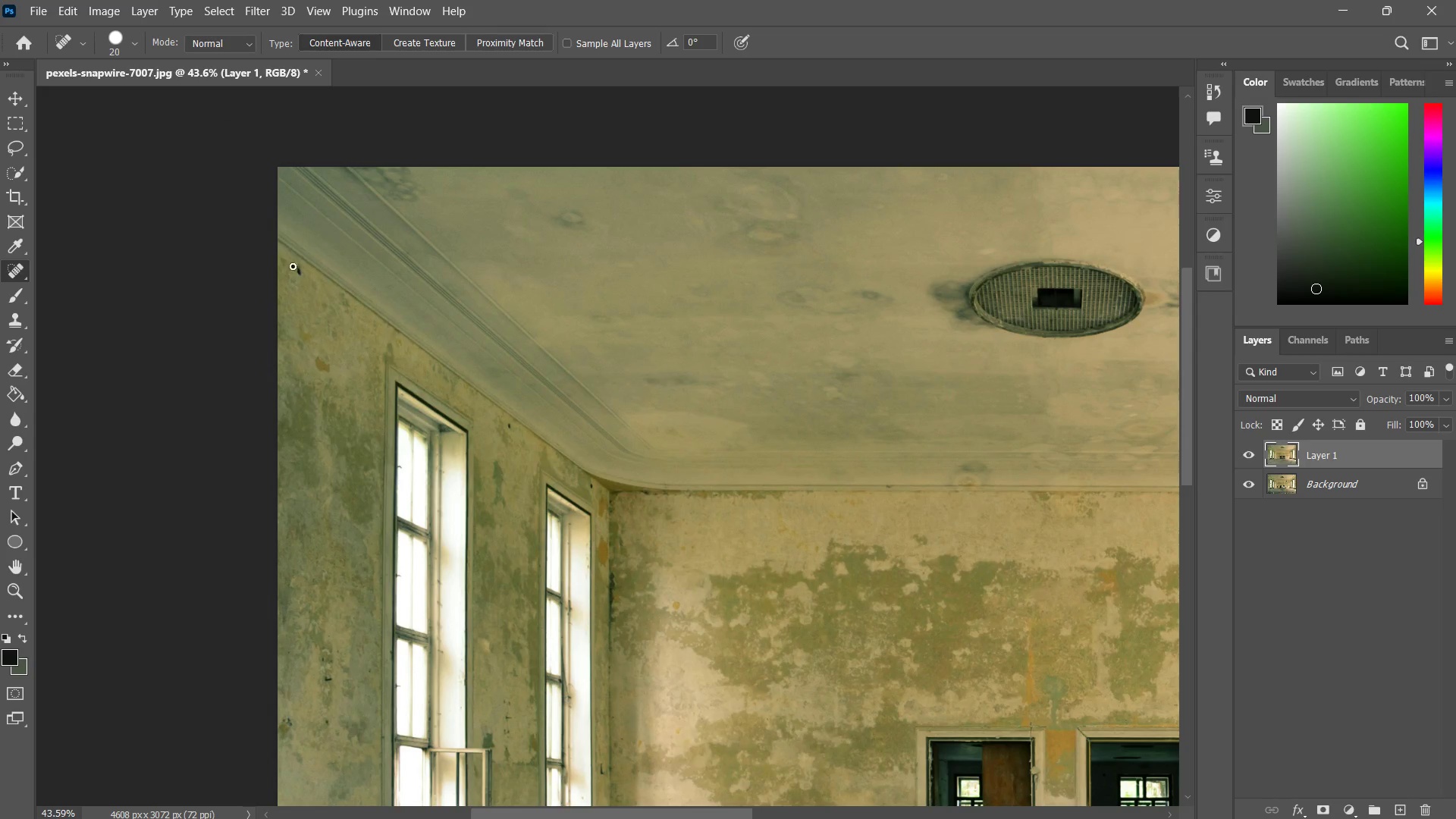 
left_click_drag(start_coordinate=[292, 266], to_coordinate=[303, 275])
 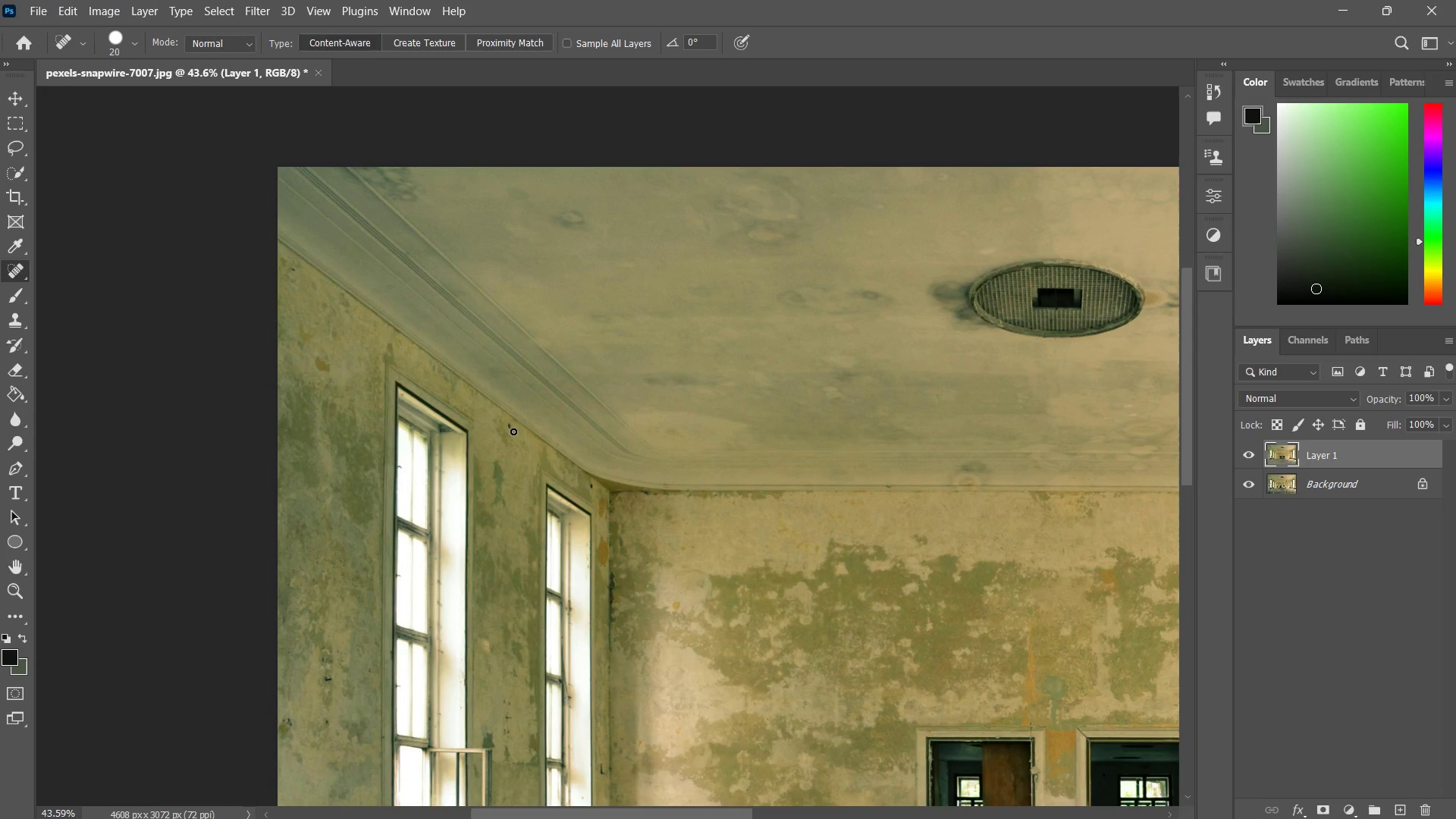 
left_click_drag(start_coordinate=[513, 433], to_coordinate=[505, 421])
 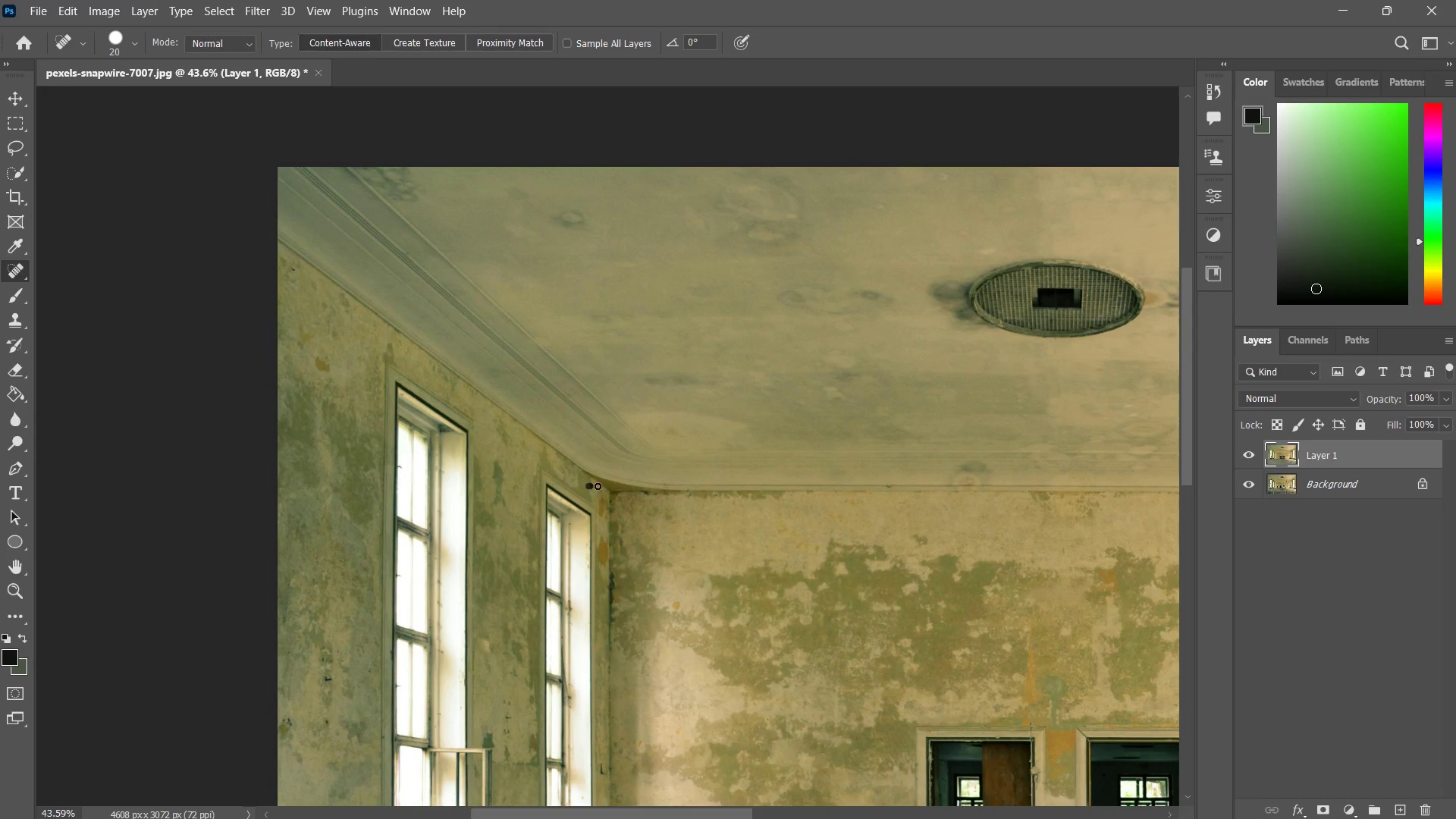 
hold_key(key=Space, duration=0.53)
 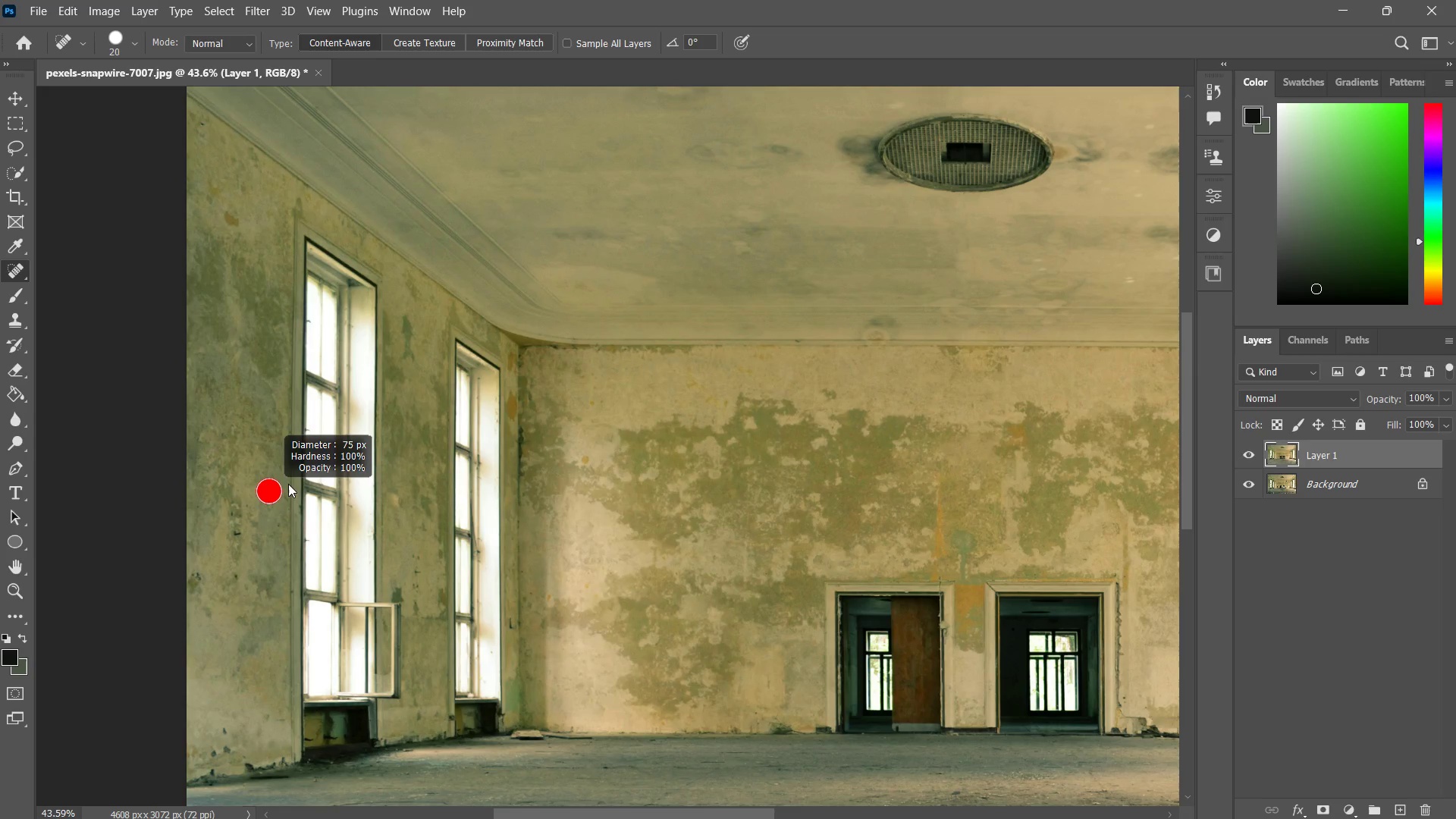 
left_click_drag(start_coordinate=[613, 487], to_coordinate=[524, 356])
 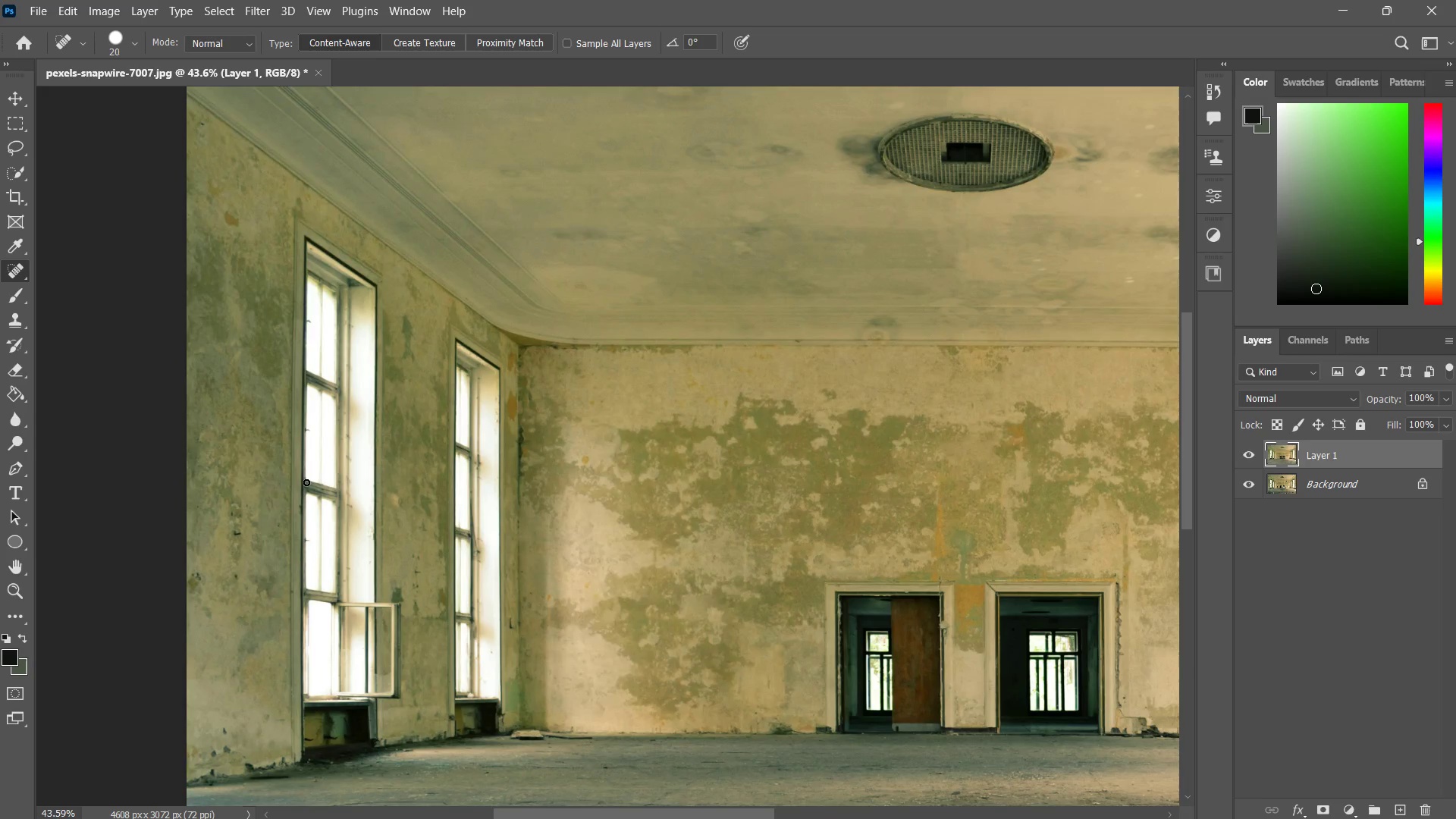 
hold_key(key=AltLeft, duration=0.66)
 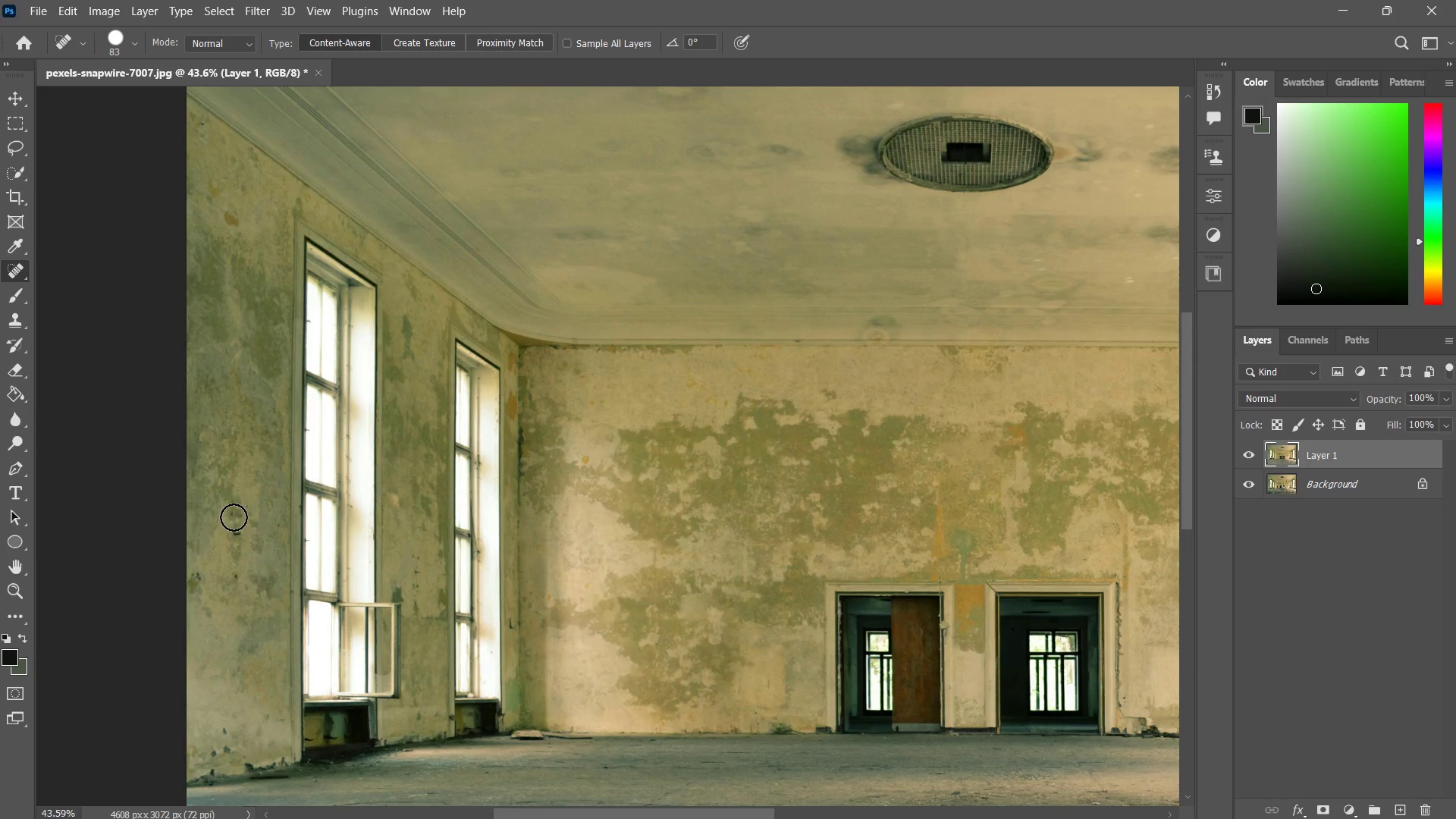 
left_click_drag(start_coordinate=[234, 517], to_coordinate=[240, 557])
 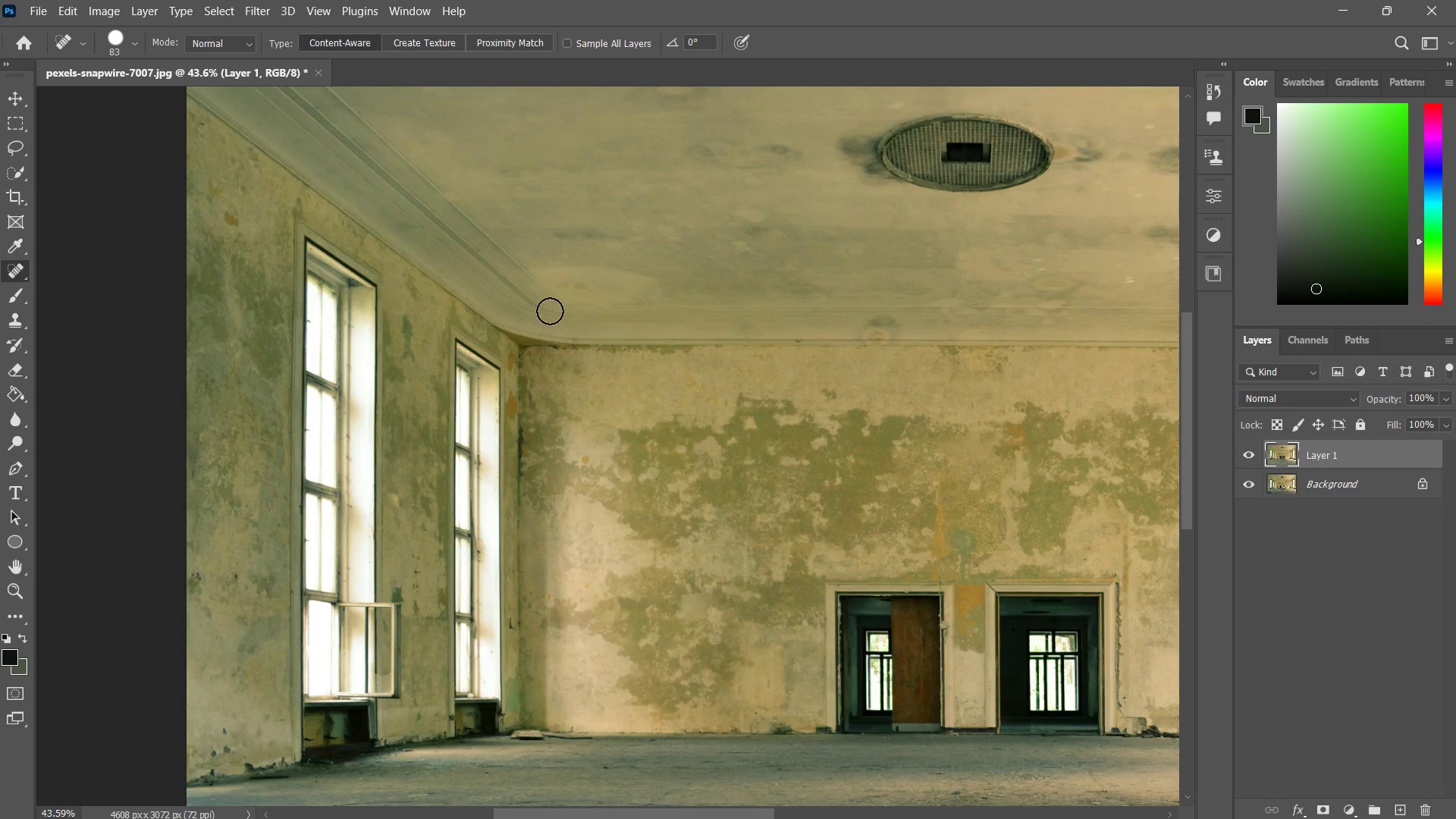 
hold_key(key=Space, duration=0.81)
 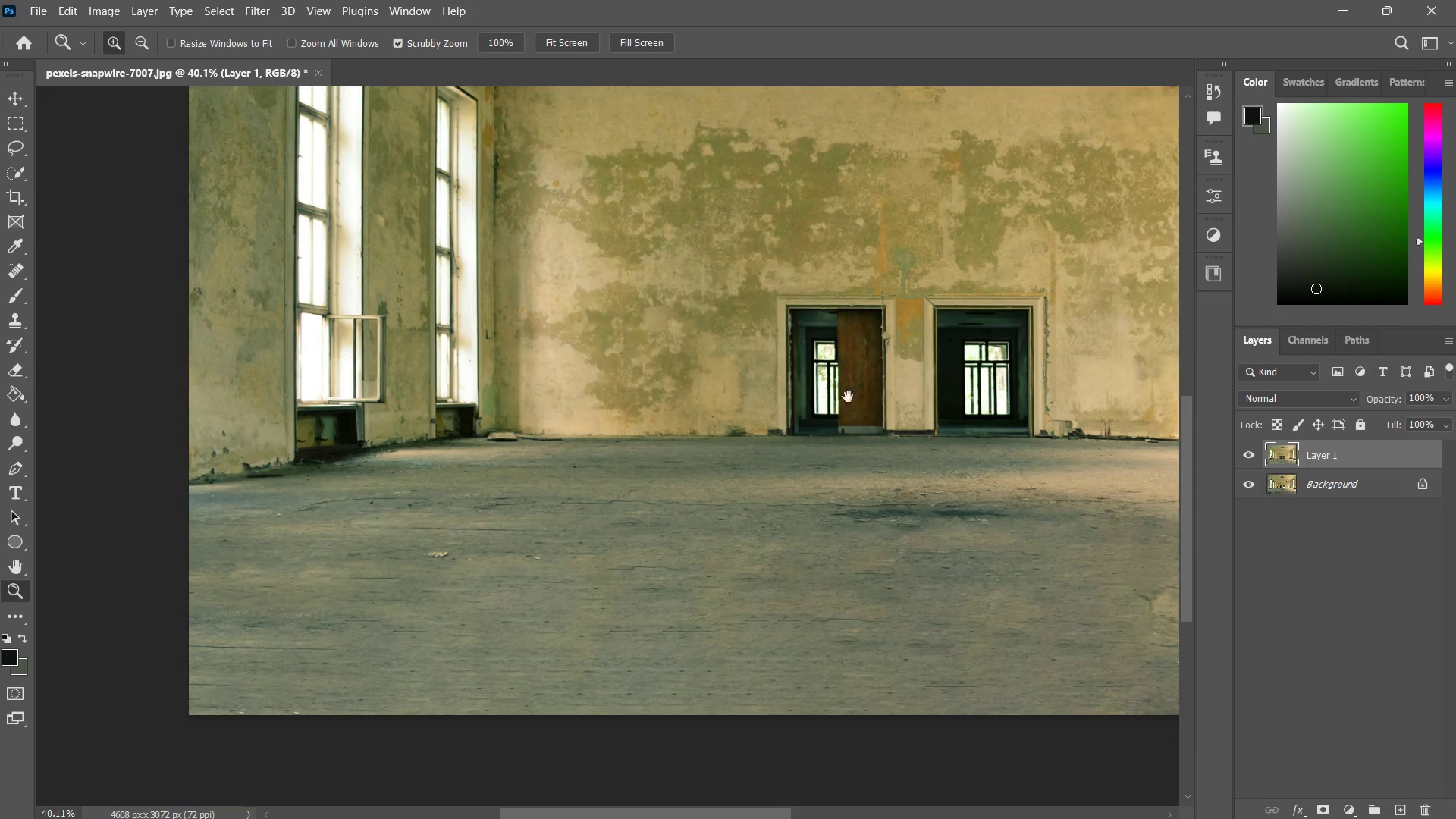 
left_click_drag(start_coordinate=[683, 428], to_coordinate=[661, 284])
 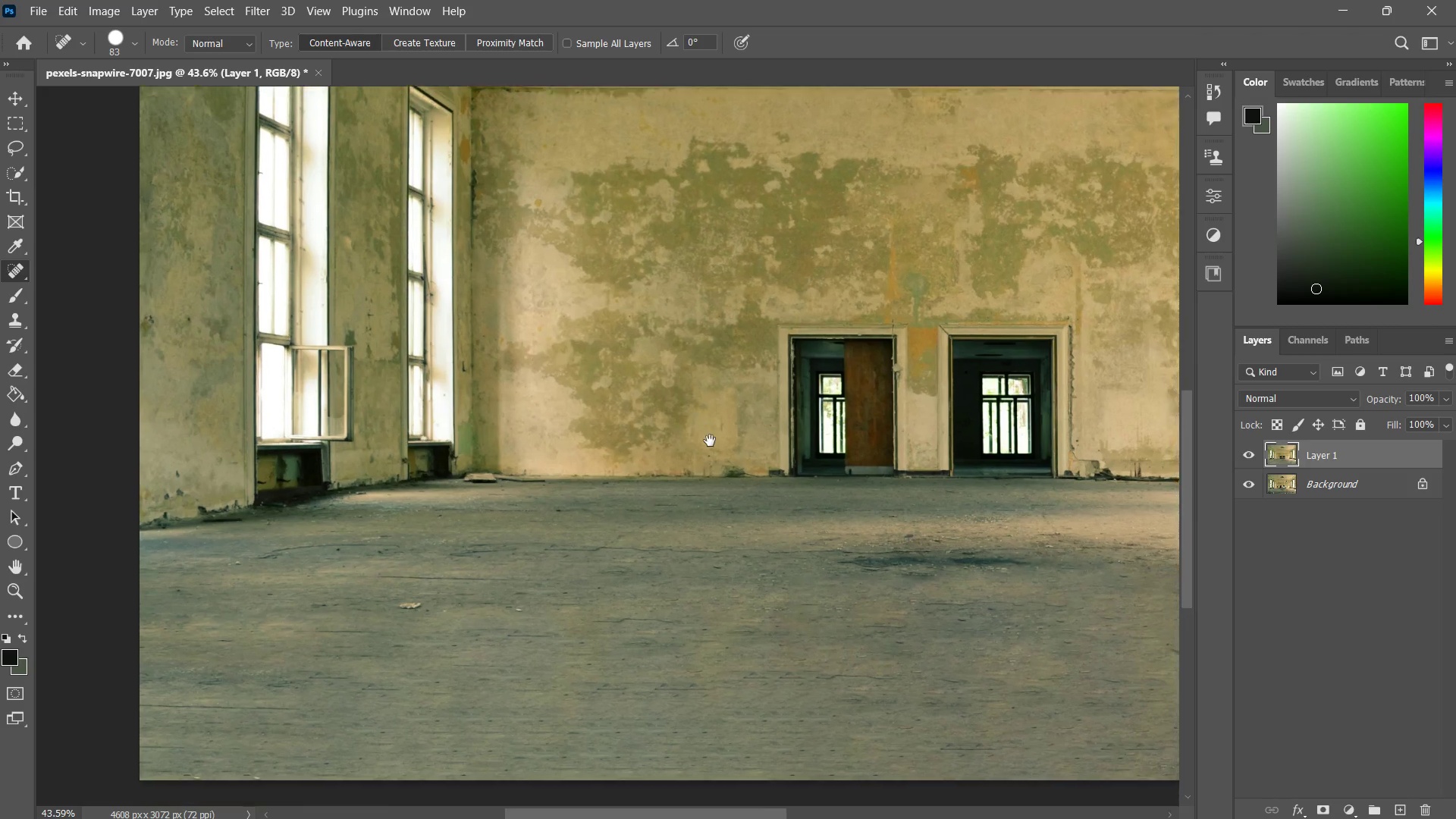 
type(zzb)
 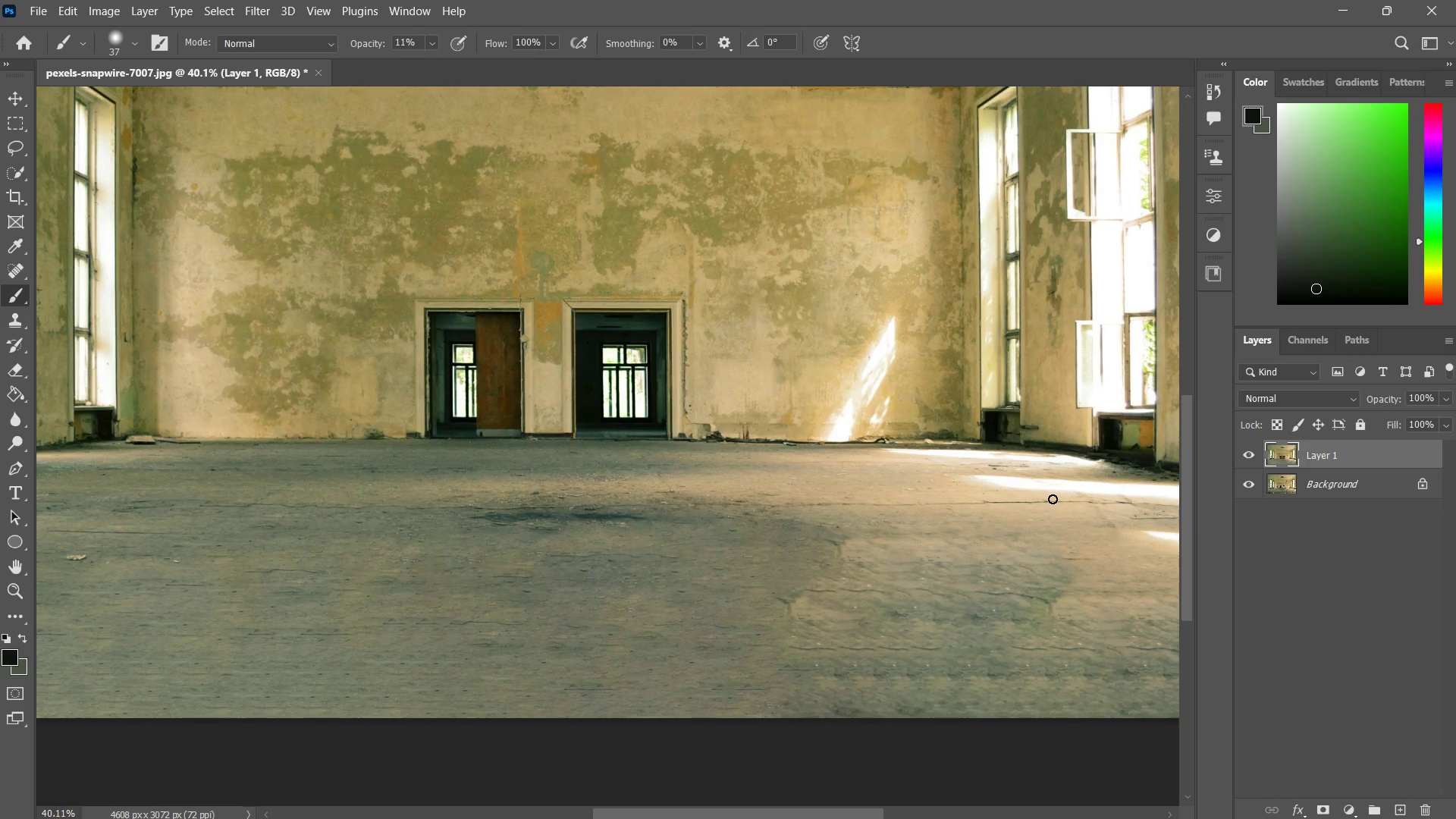 
left_click_drag(start_coordinate=[851, 394], to_coordinate=[837, 409])
 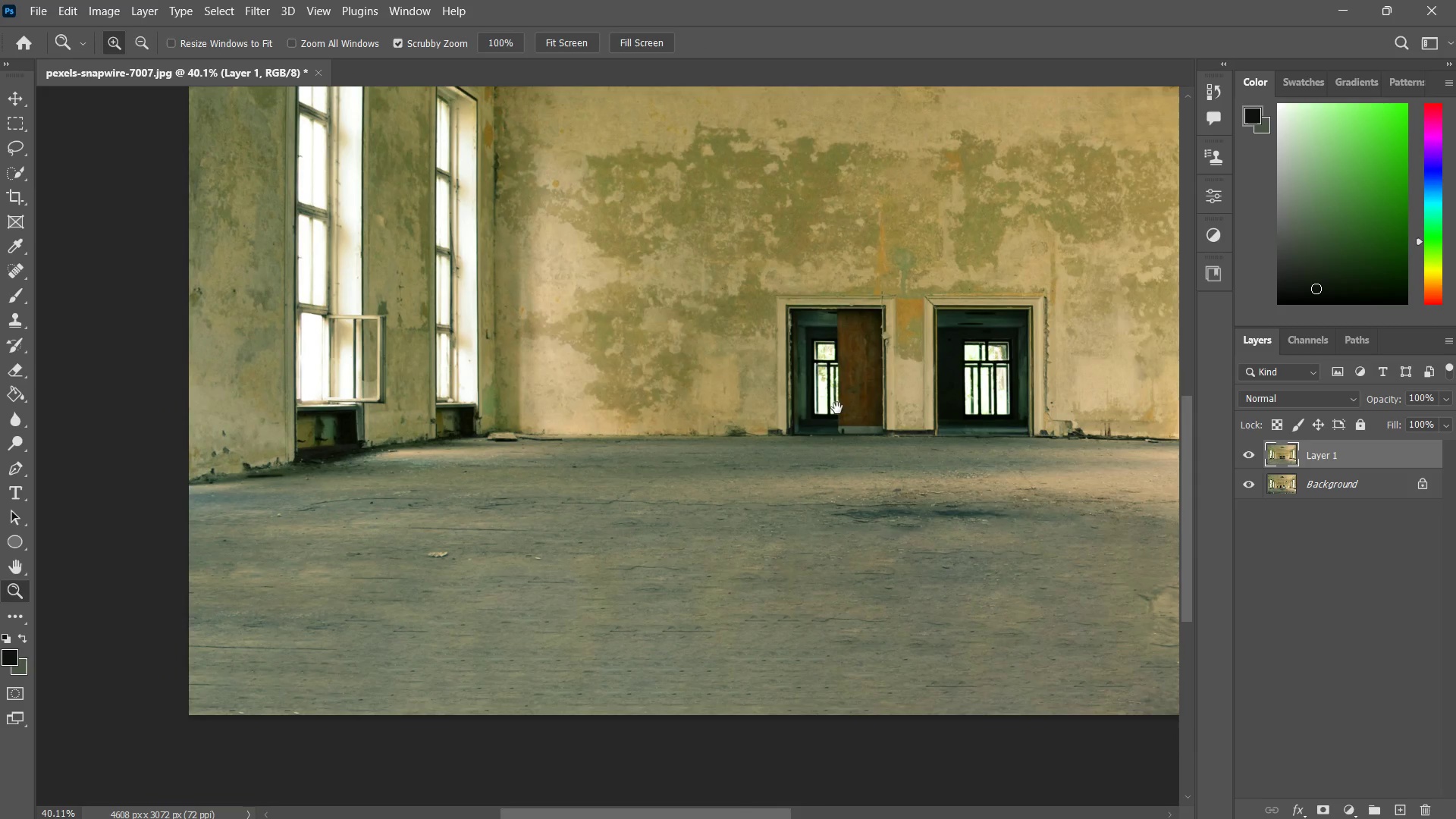 
hold_key(key=Space, duration=0.44)
 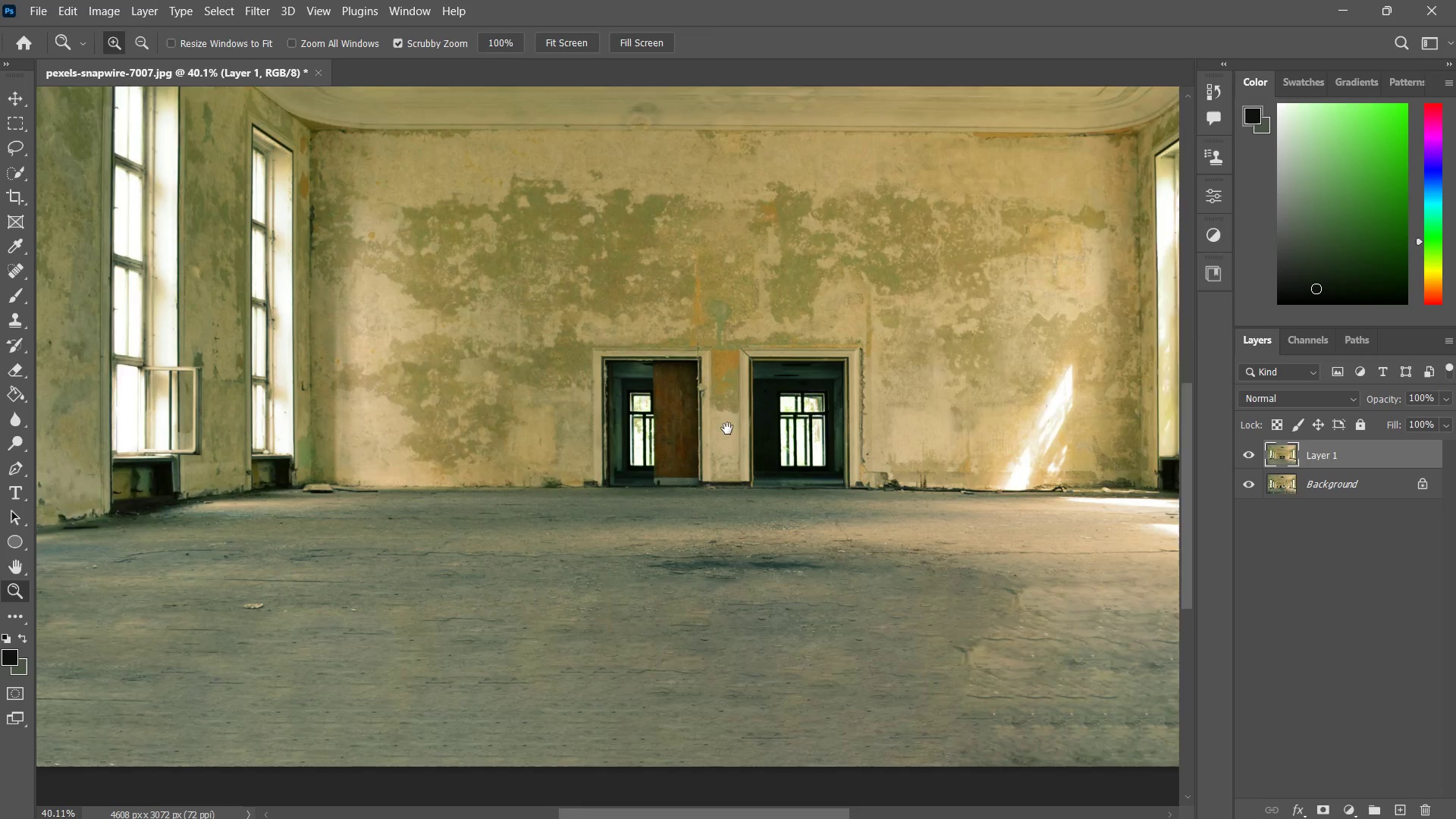 
left_click_drag(start_coordinate=[839, 401], to_coordinate=[676, 456])
 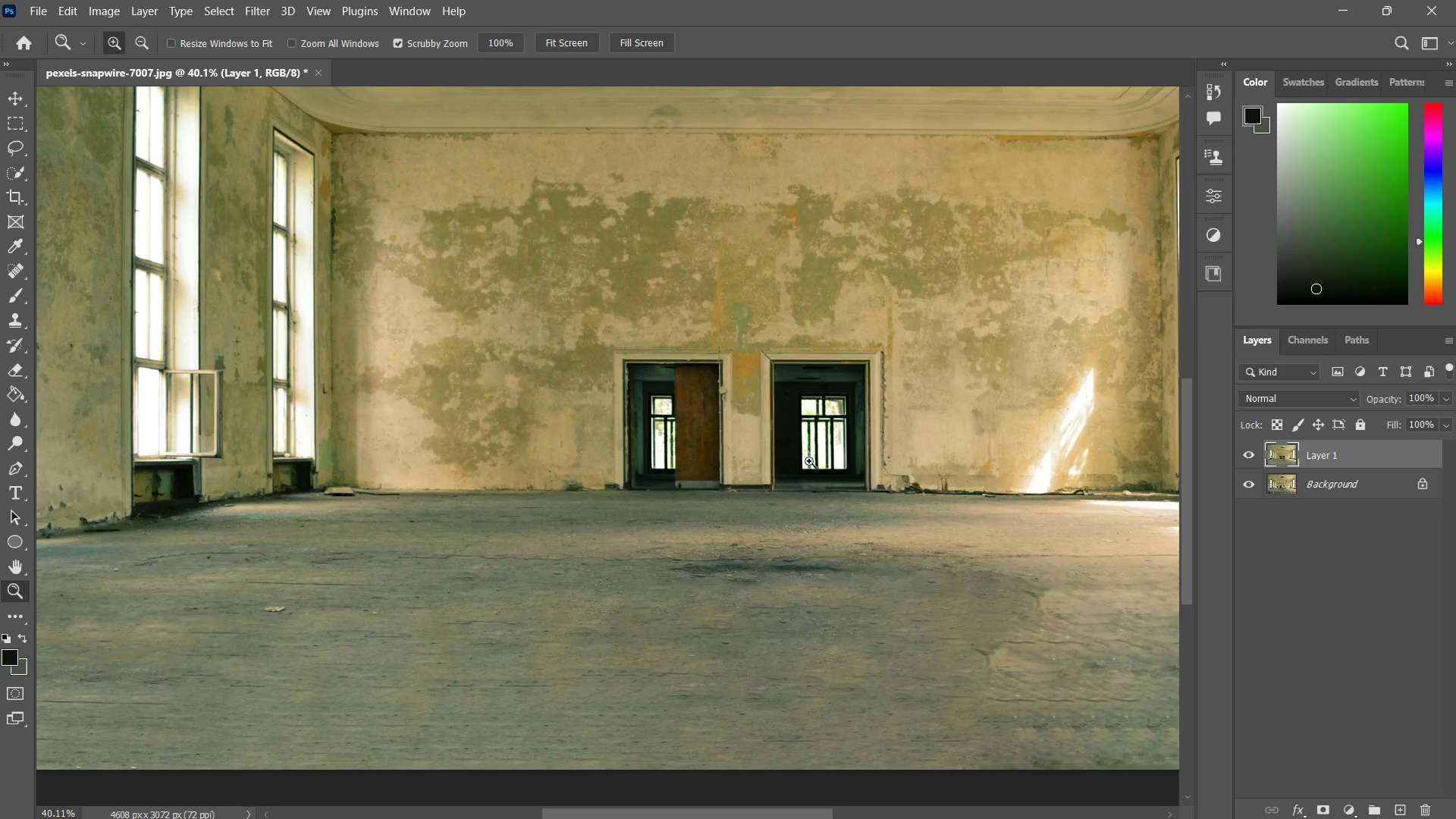 
hold_key(key=Space, duration=0.62)
 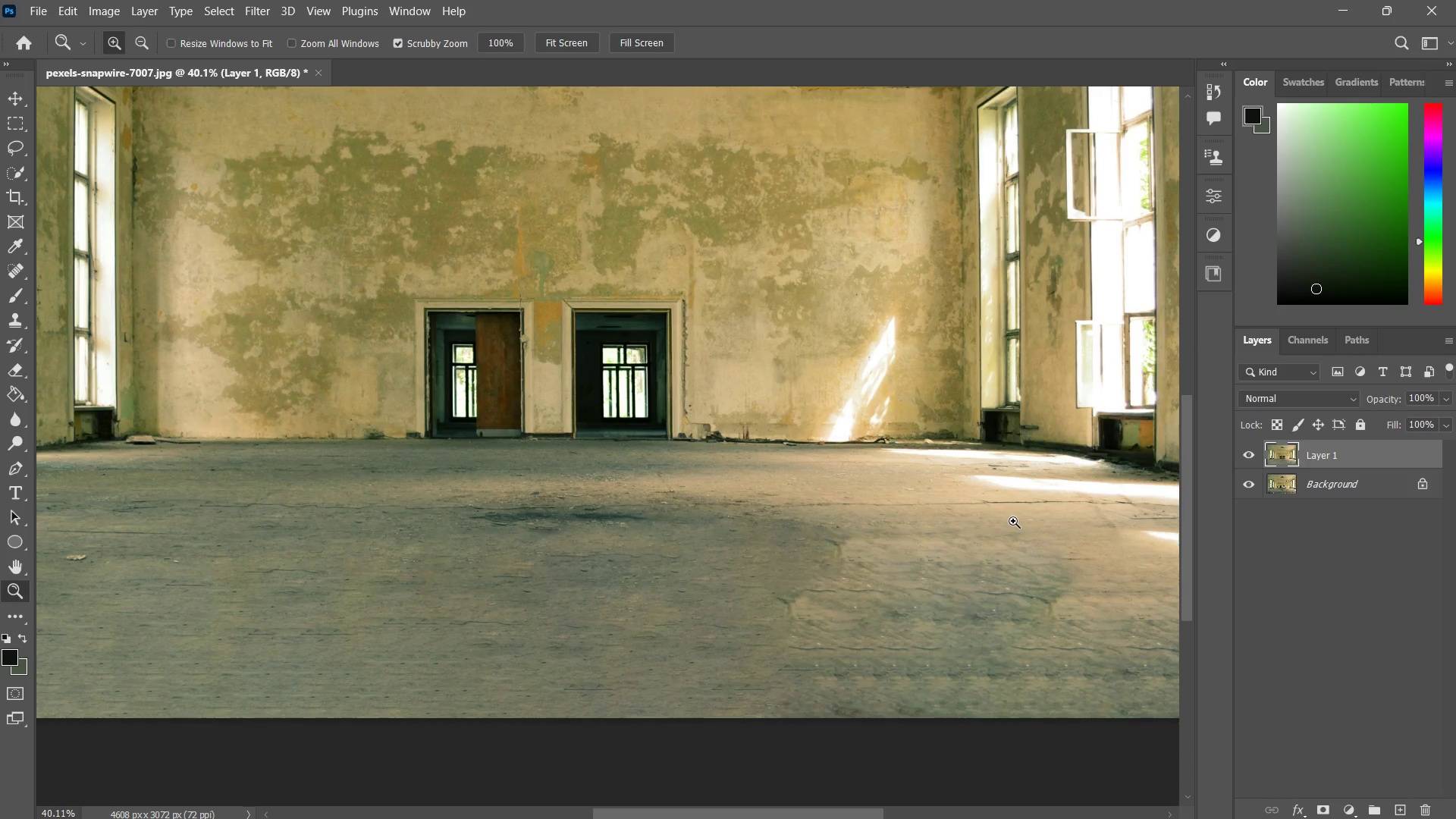 
left_click_drag(start_coordinate=[841, 454], to_coordinate=[642, 403])
 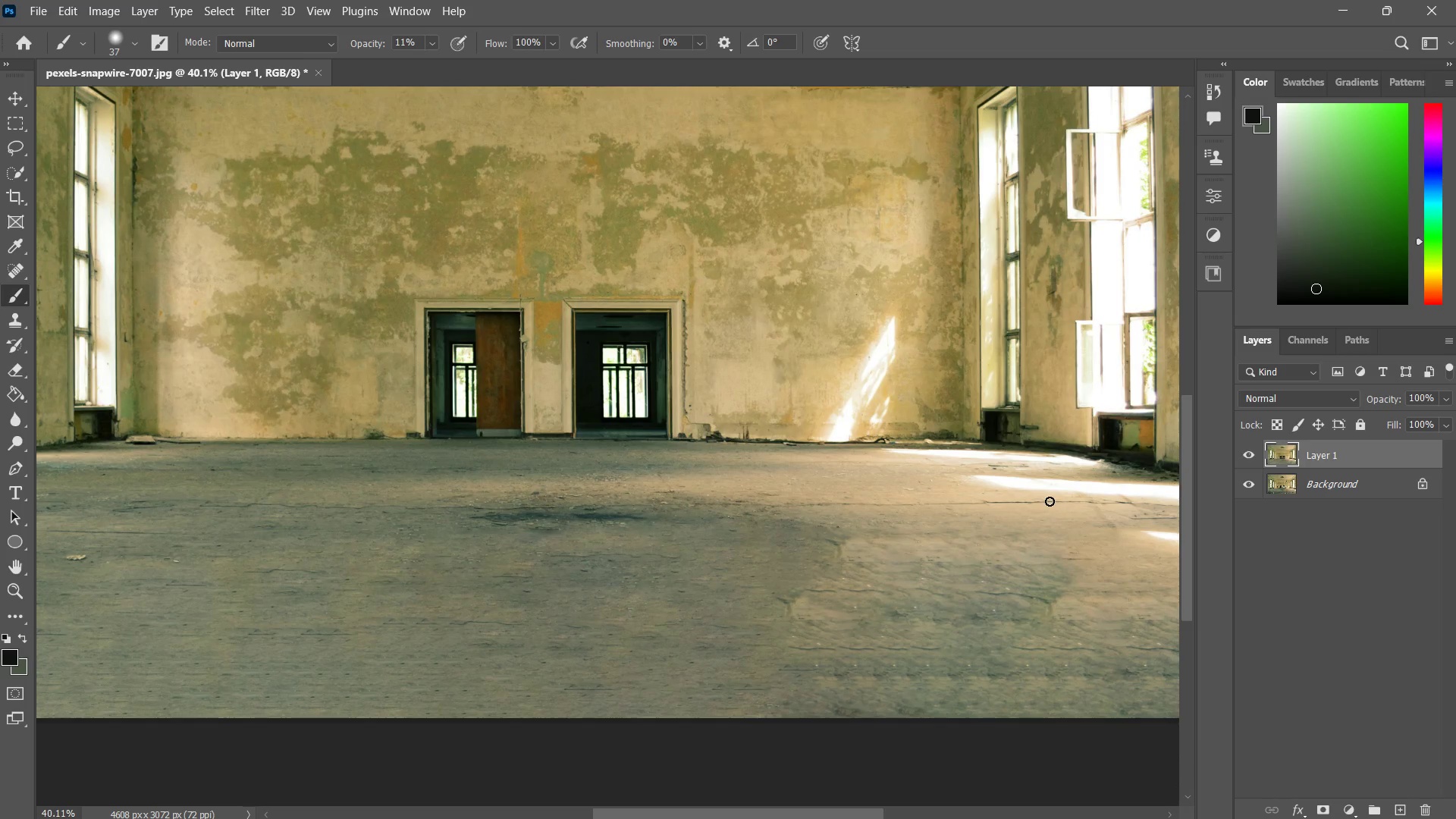 
hold_key(key=AltLeft, duration=0.52)
 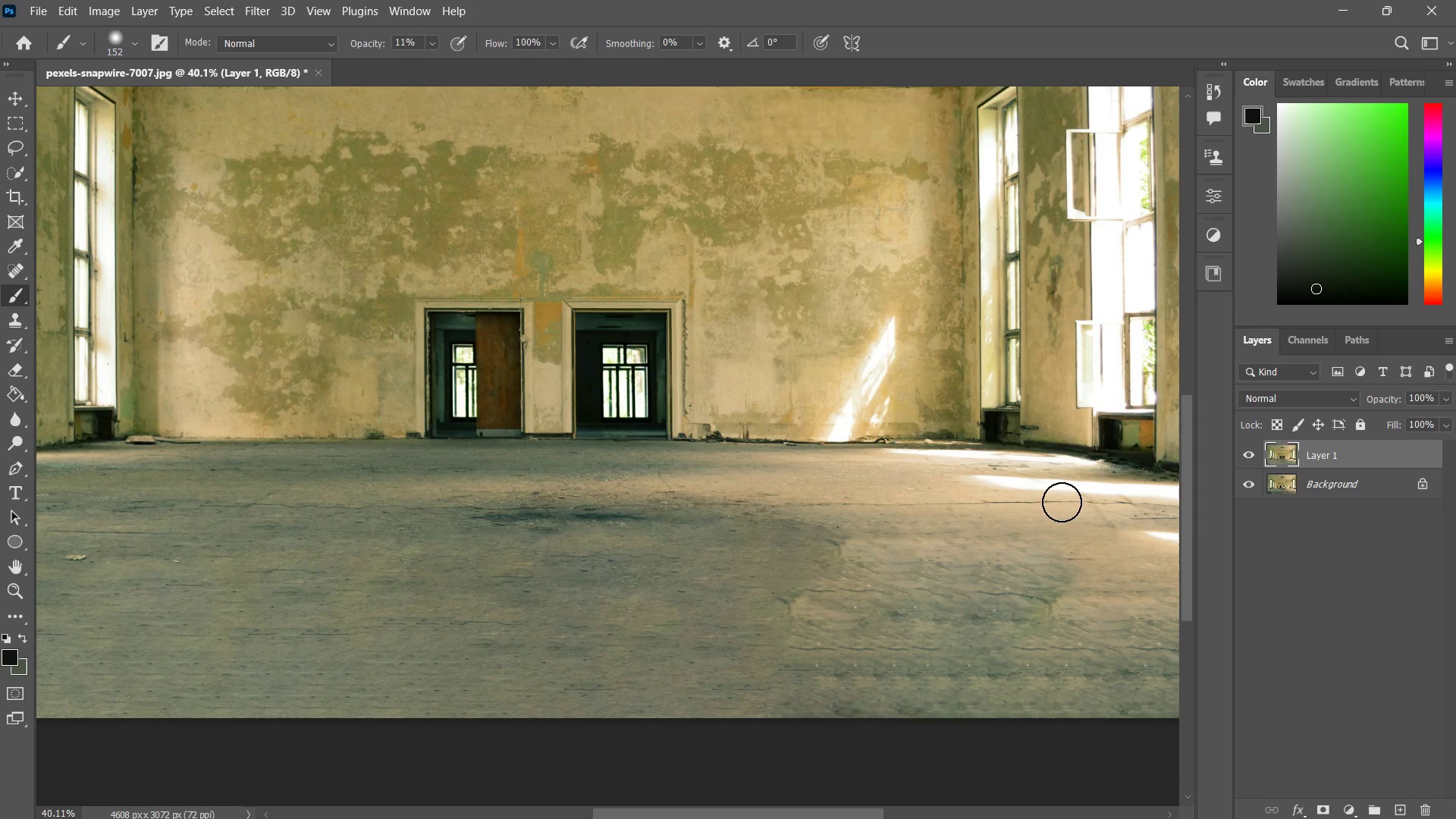 
left_click_drag(start_coordinate=[1065, 500], to_coordinate=[702, 498])
 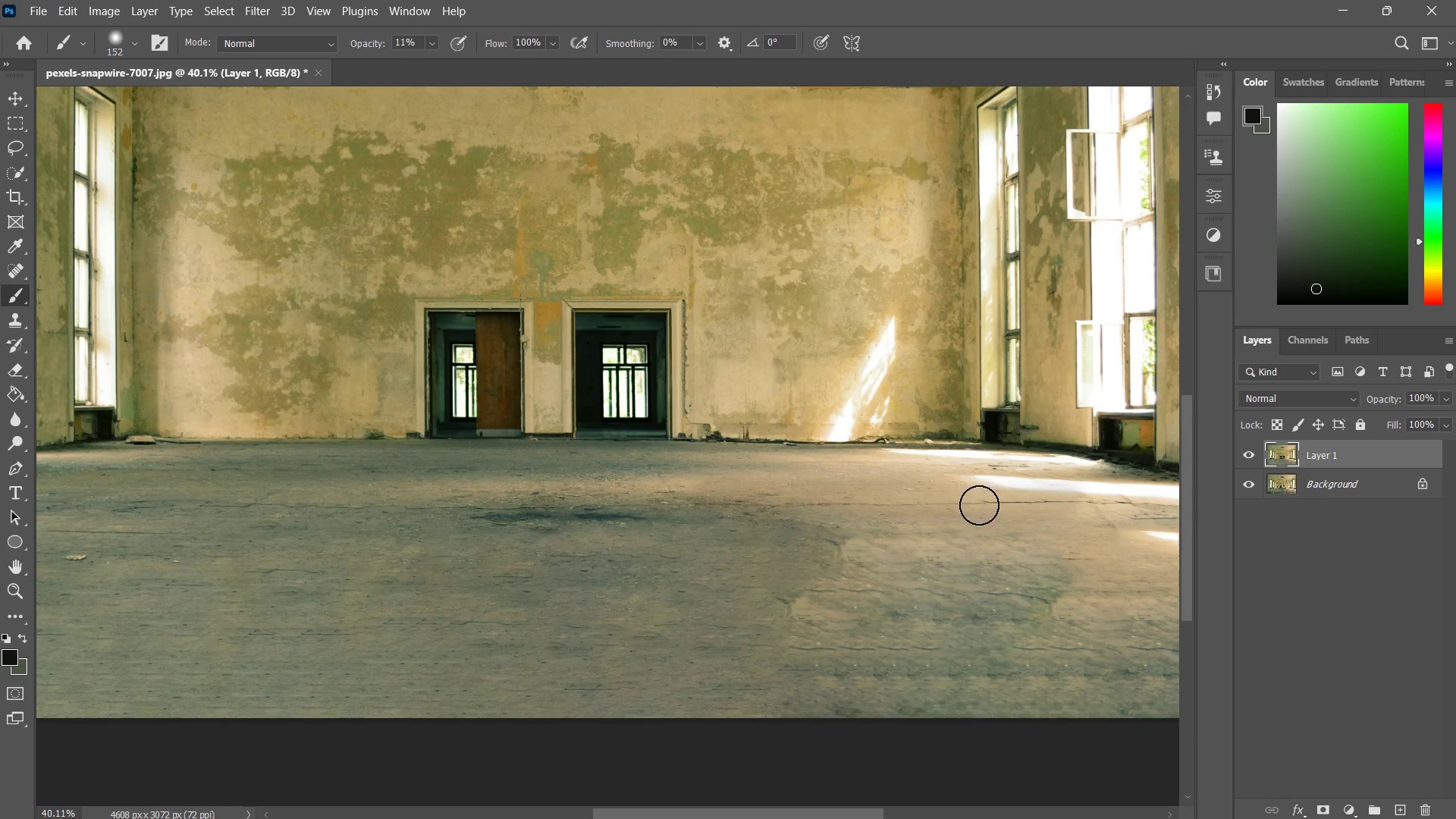 
key(Control+ControlLeft)
 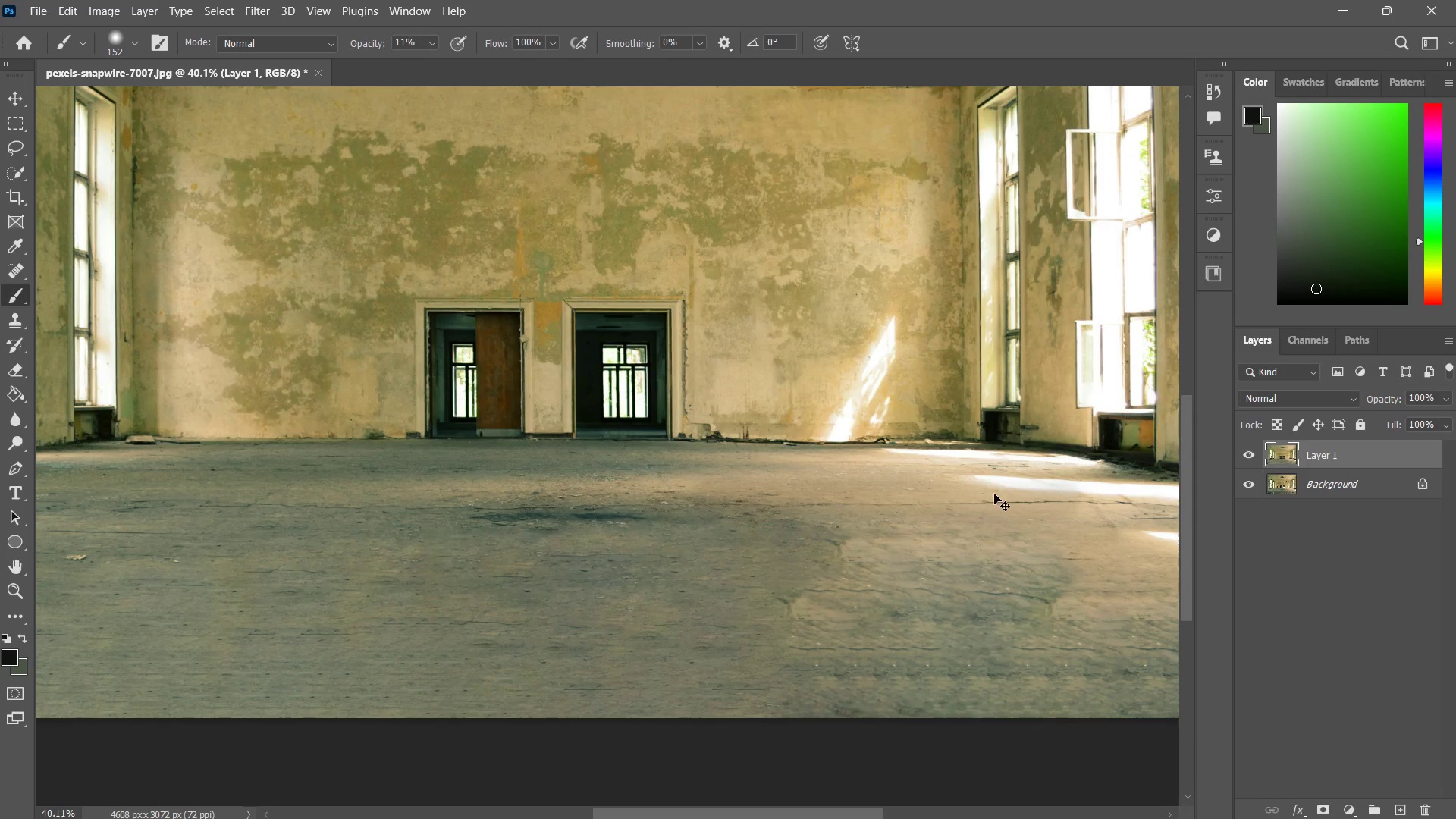 
key(Control+Z)
 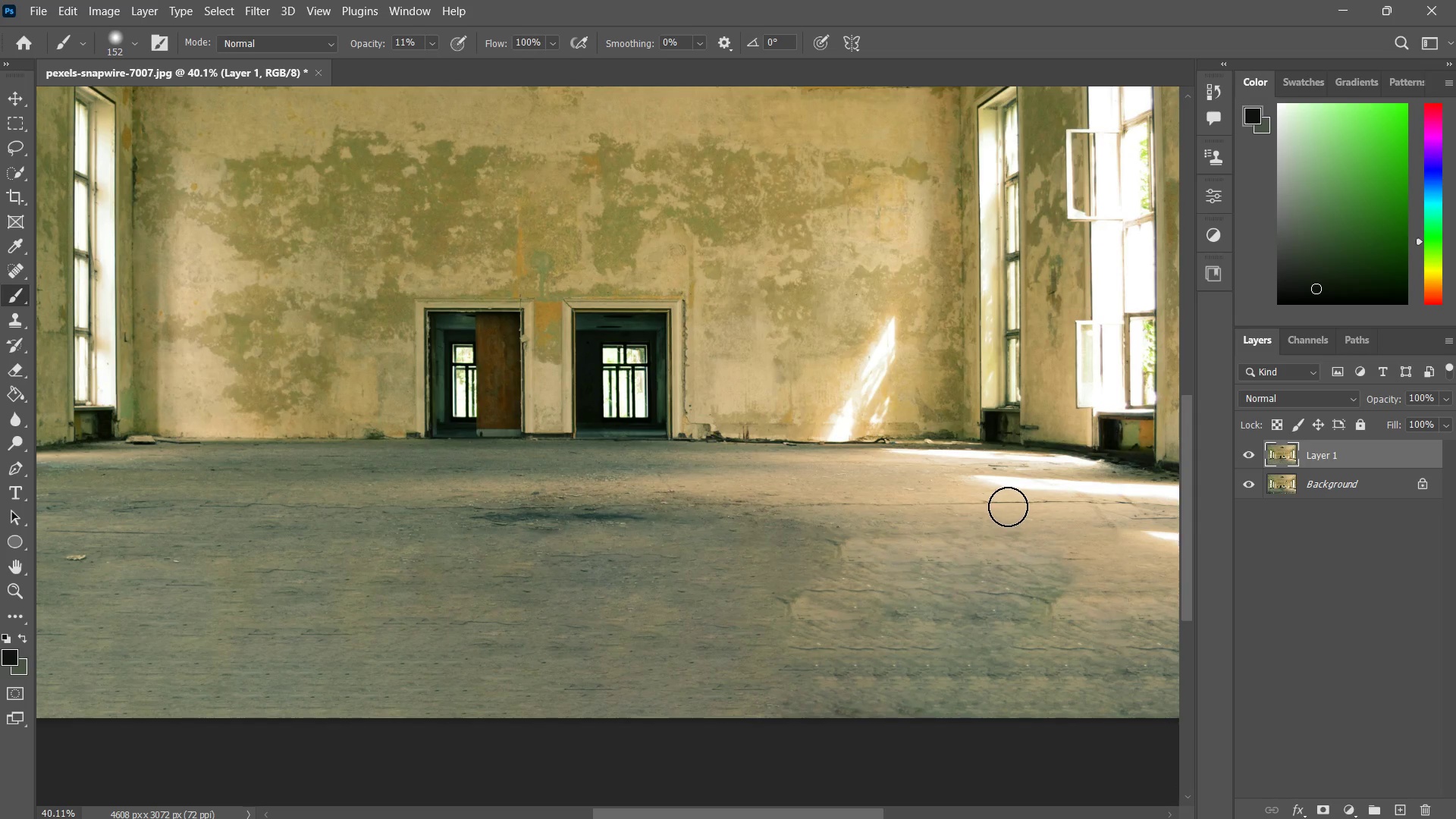 
key(J)
 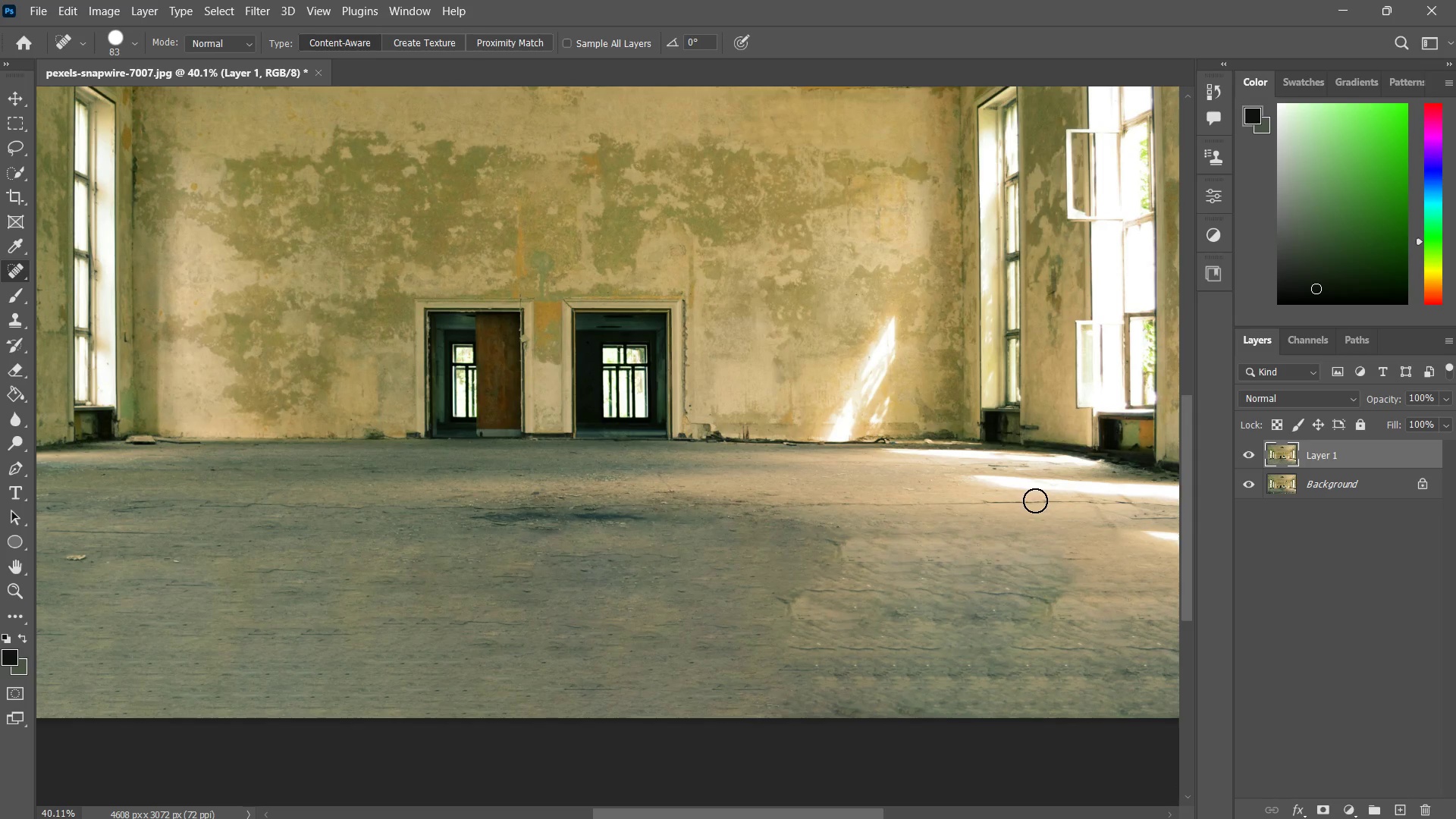 
left_click_drag(start_coordinate=[1035, 500], to_coordinate=[600, 500])
 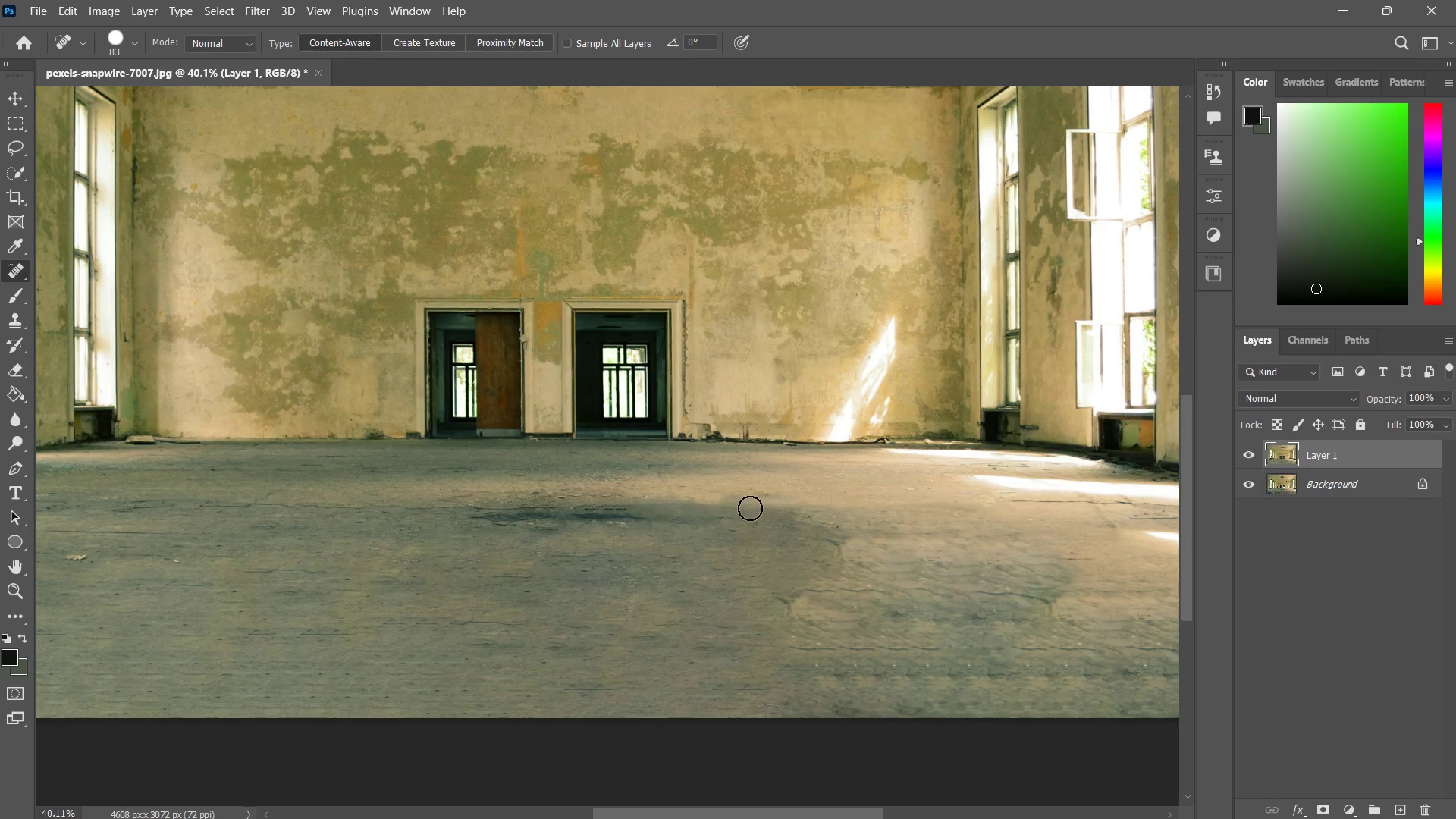 
left_click_drag(start_coordinate=[701, 510], to_coordinate=[535, 519])
 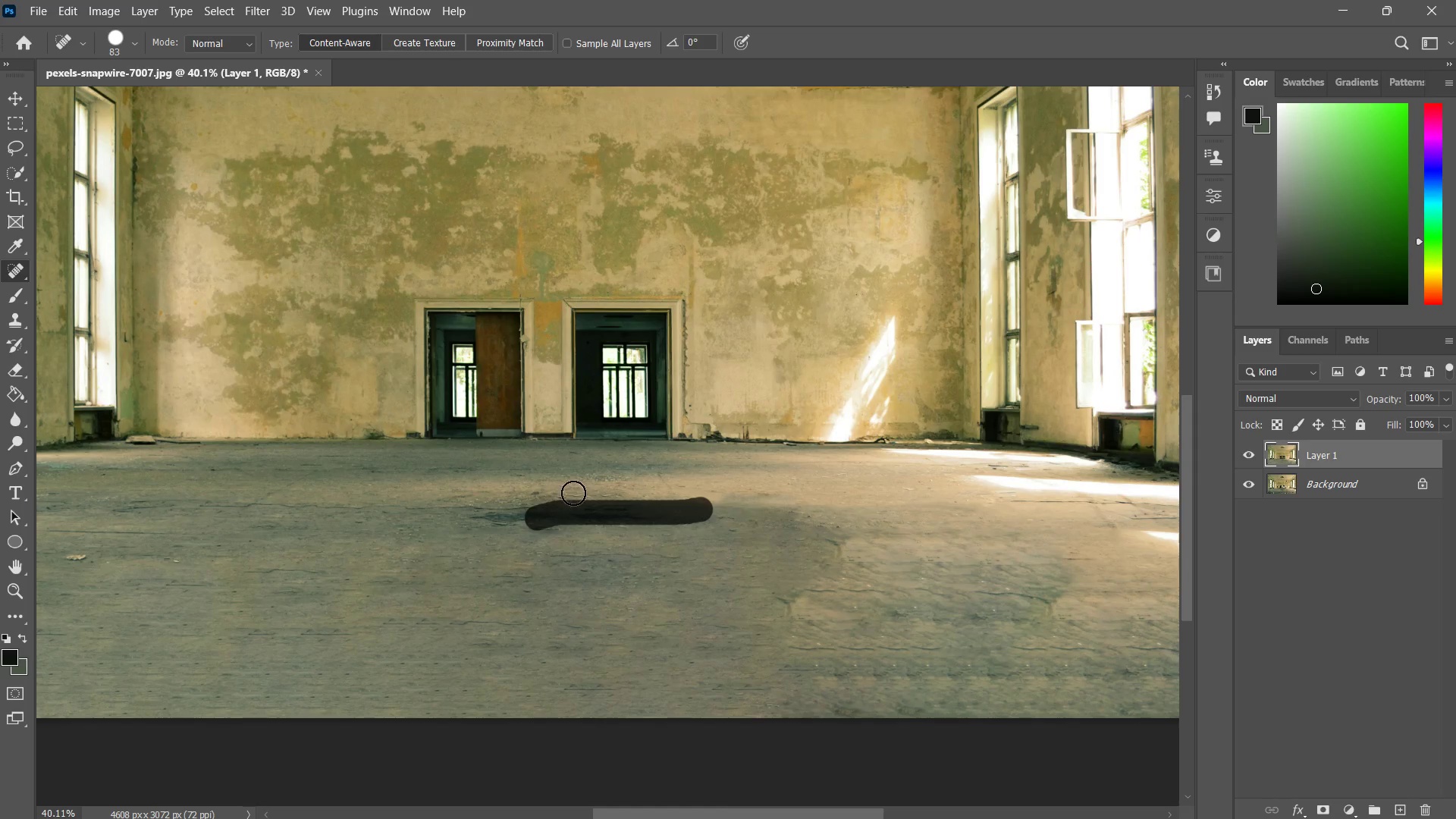 
left_click_drag(start_coordinate=[573, 493], to_coordinate=[511, 498])
 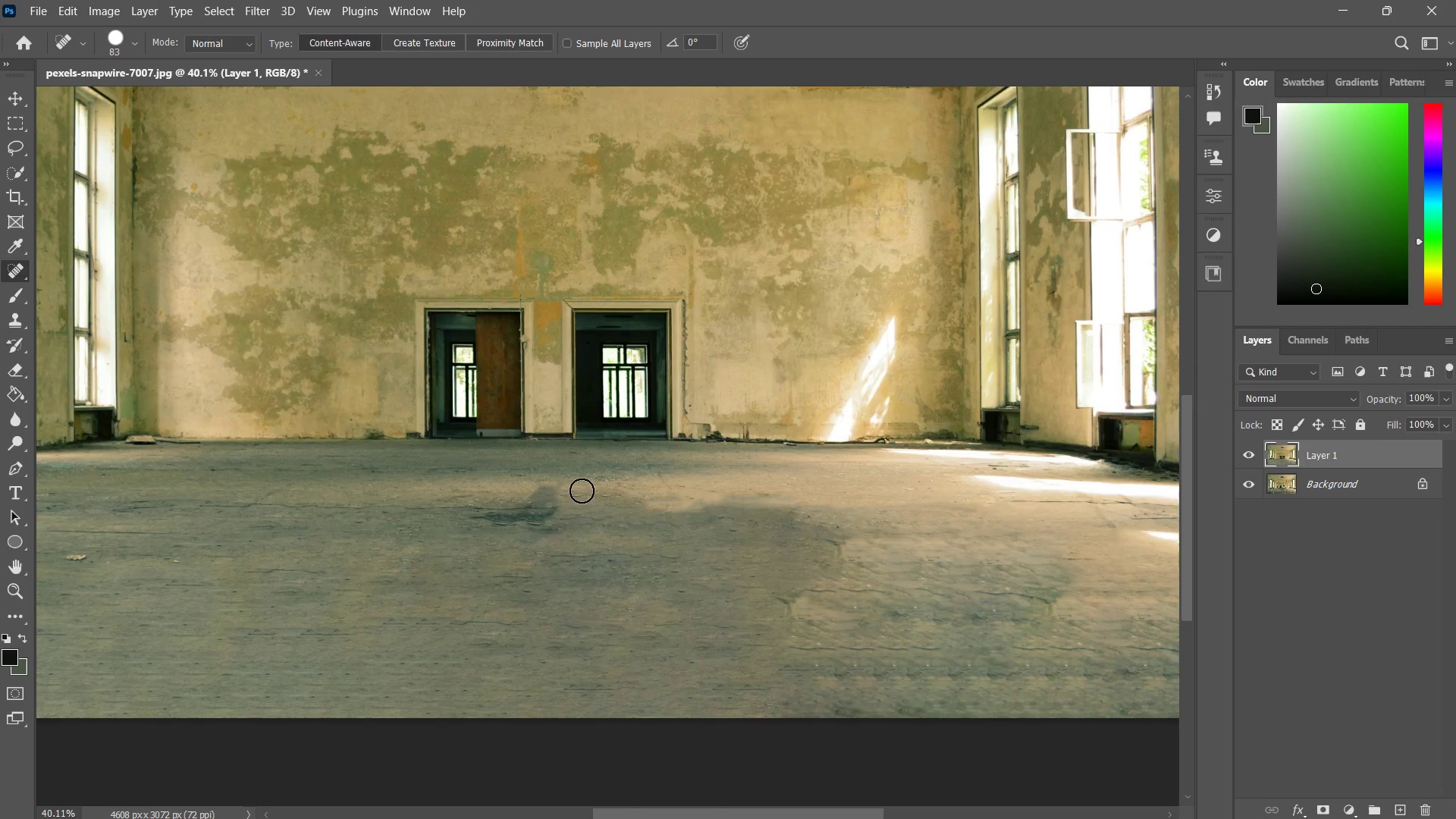 
left_click_drag(start_coordinate=[579, 491], to_coordinate=[528, 499])
 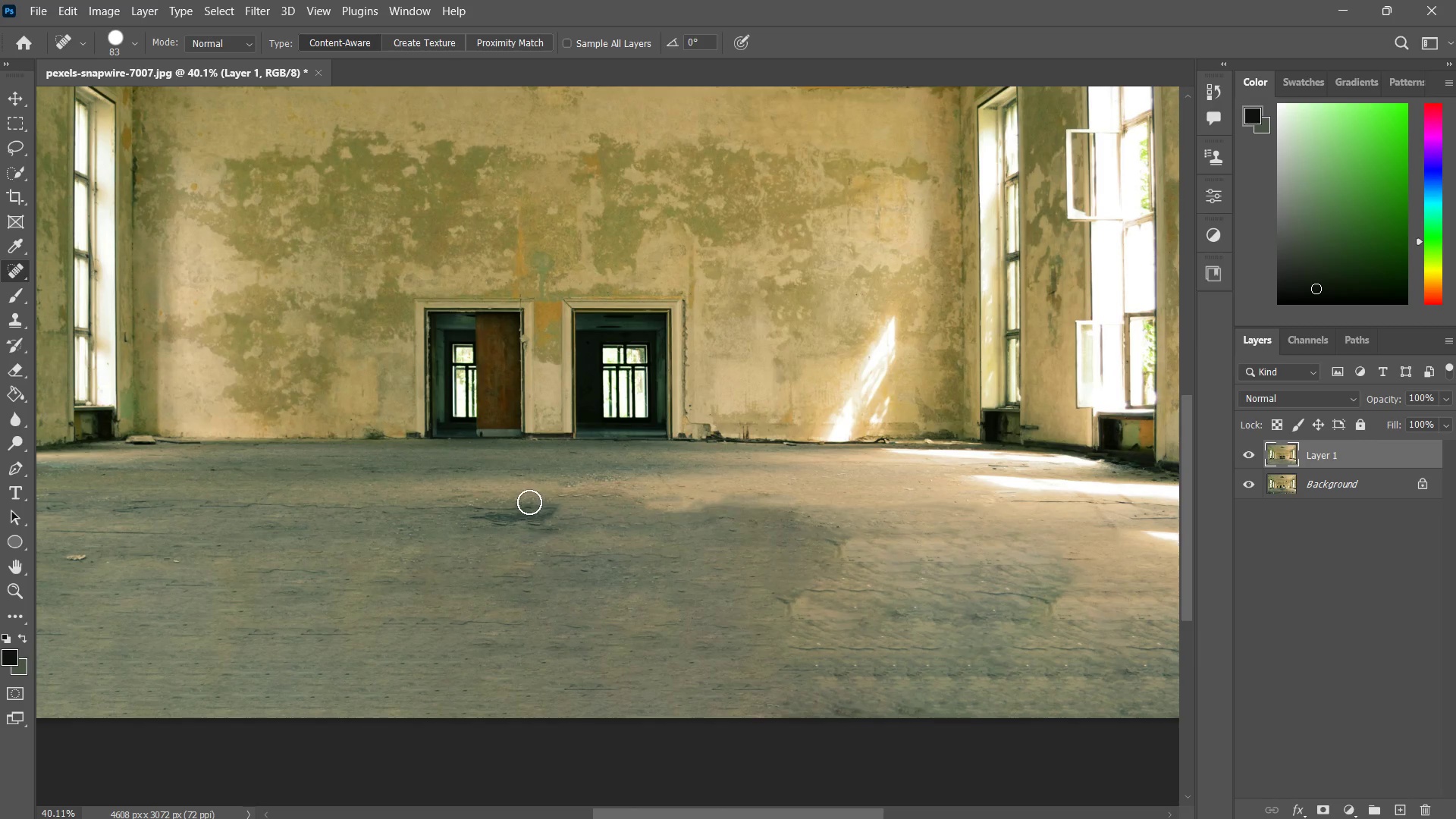 
hold_key(key=Space, duration=0.66)
 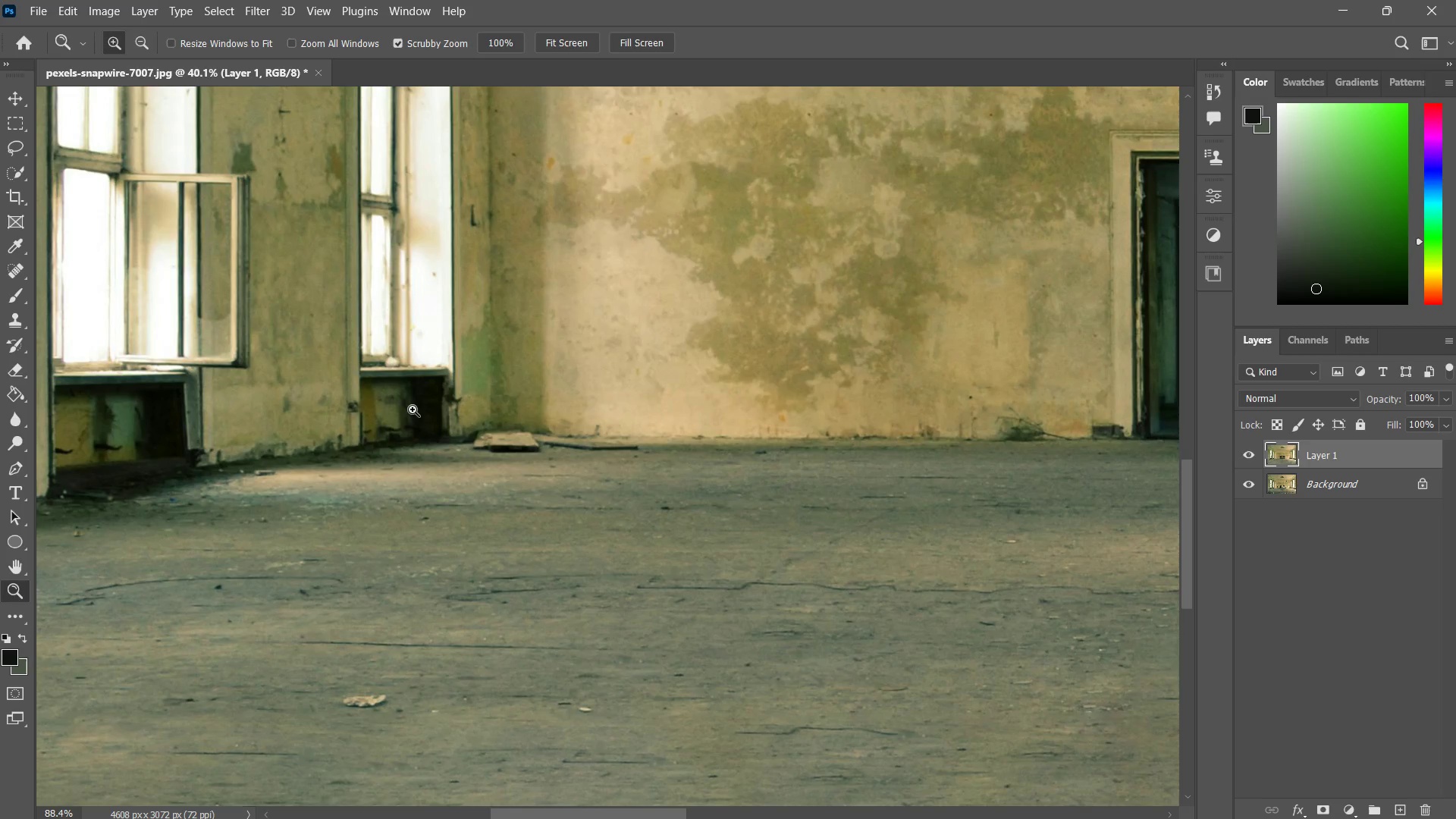 
left_click_drag(start_coordinate=[476, 497], to_coordinate=[761, 486])
 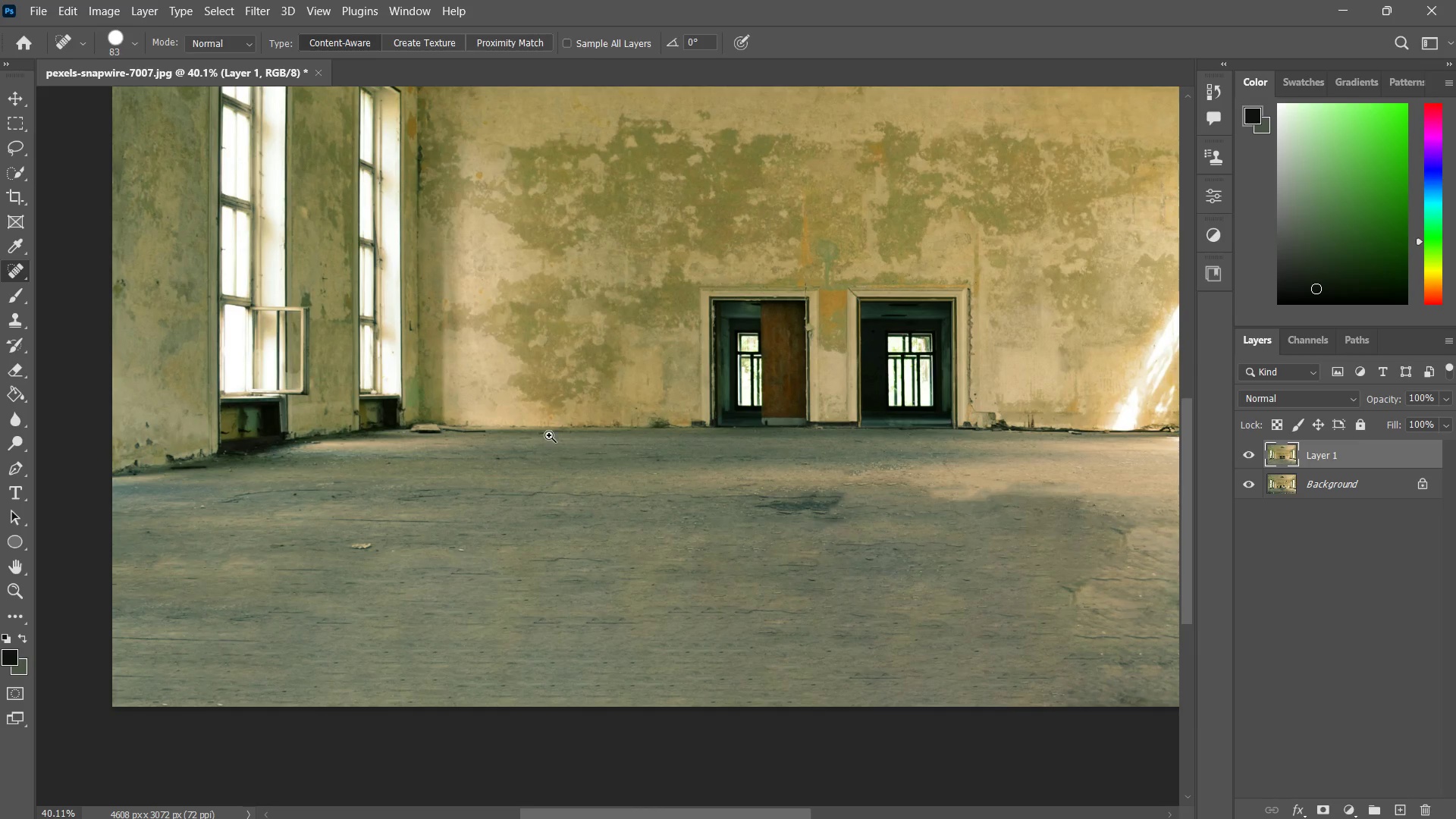 
type(zzj)
 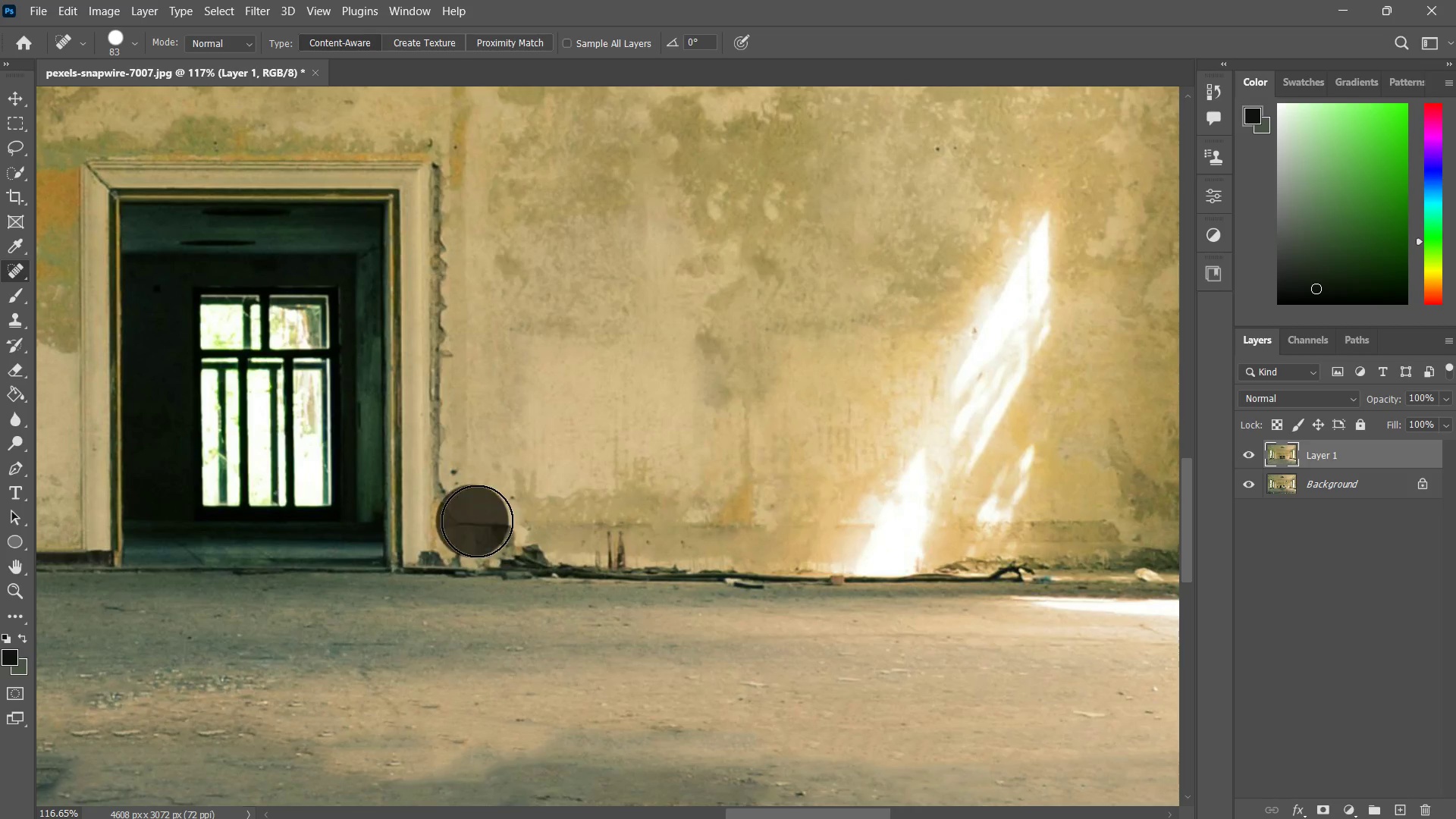 
left_click_drag(start_coordinate=[359, 418], to_coordinate=[413, 410])
 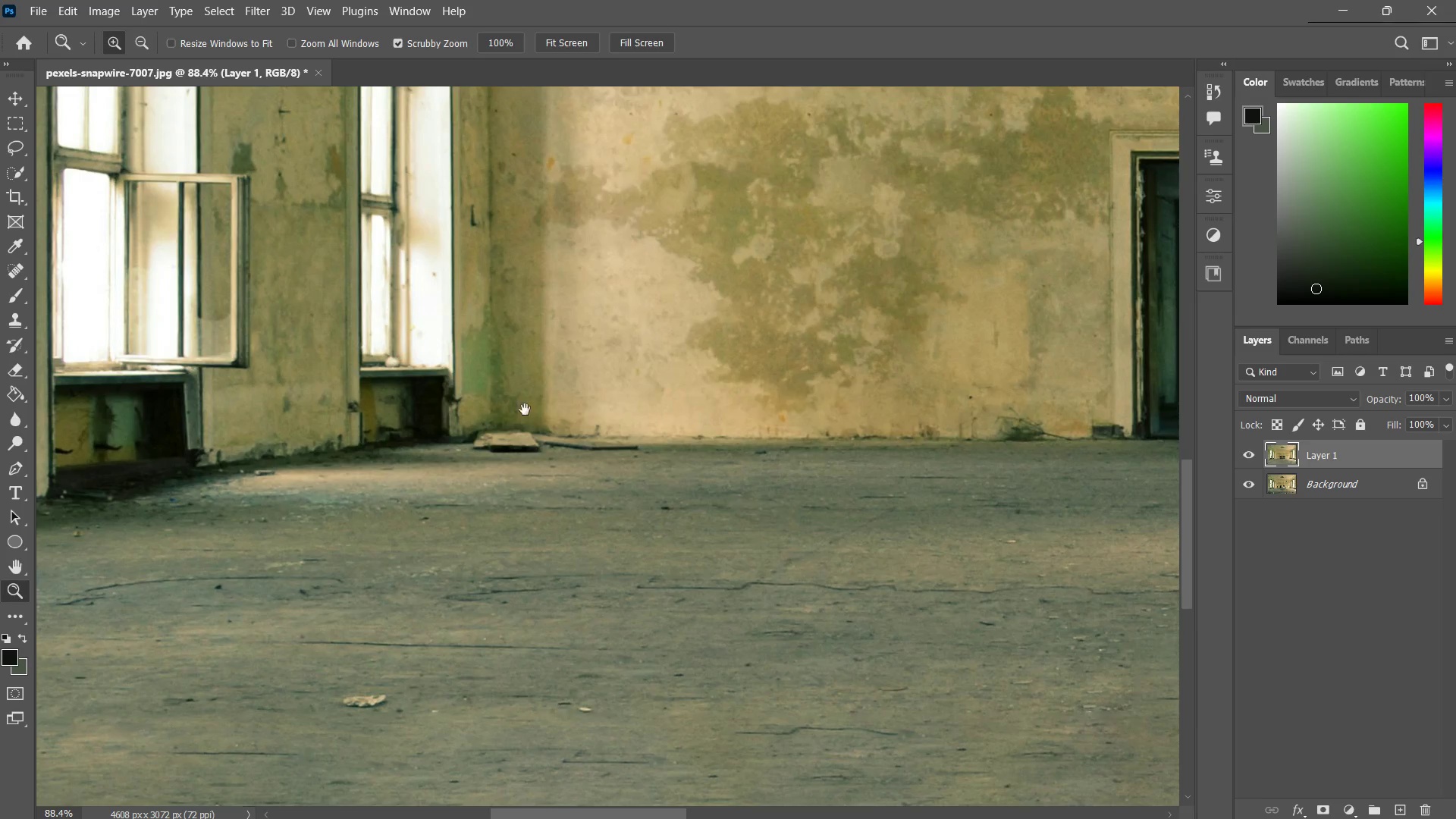 
hold_key(key=Space, duration=1.52)
 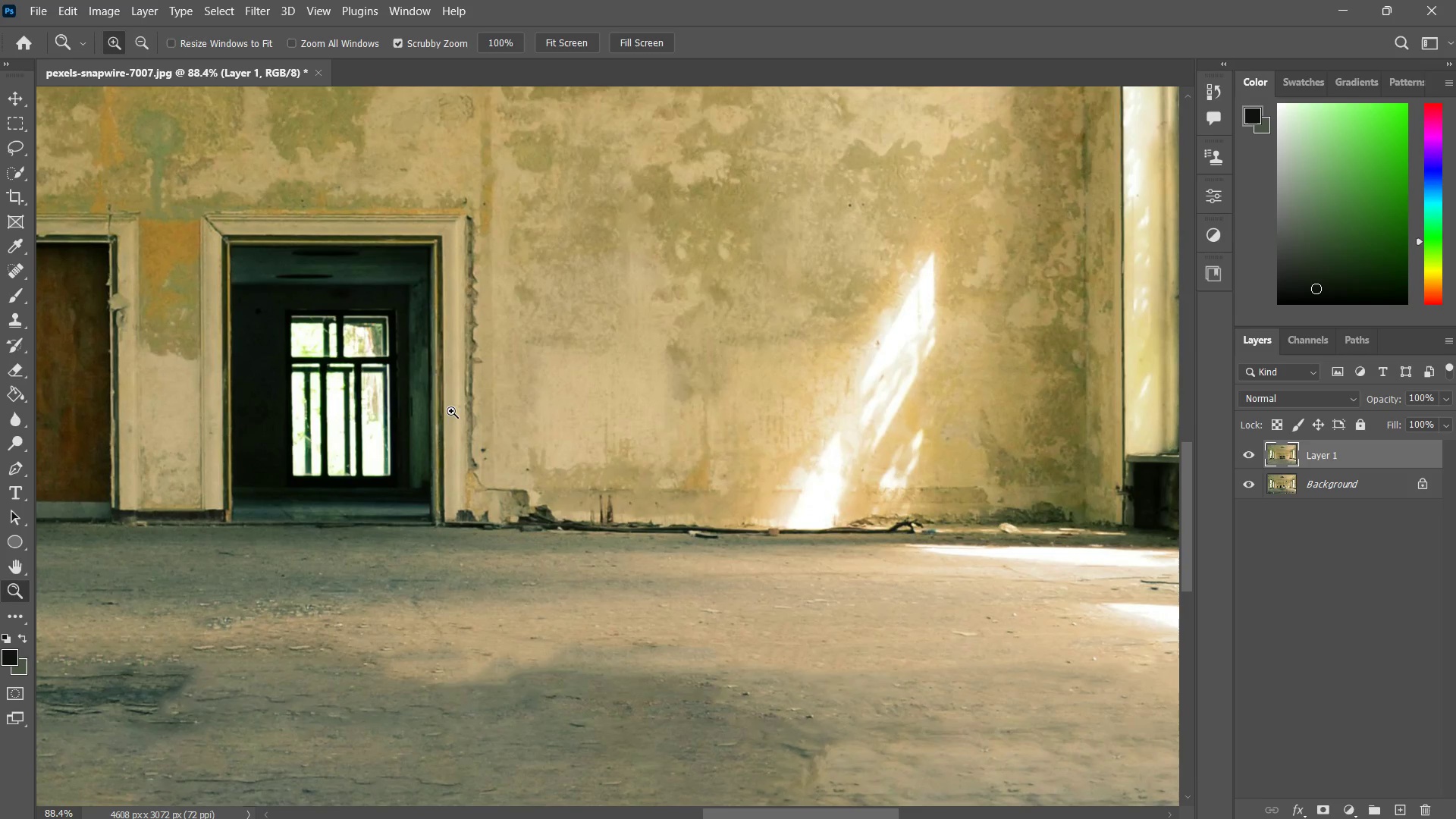 
left_click_drag(start_coordinate=[557, 410], to_coordinate=[423, 444])
 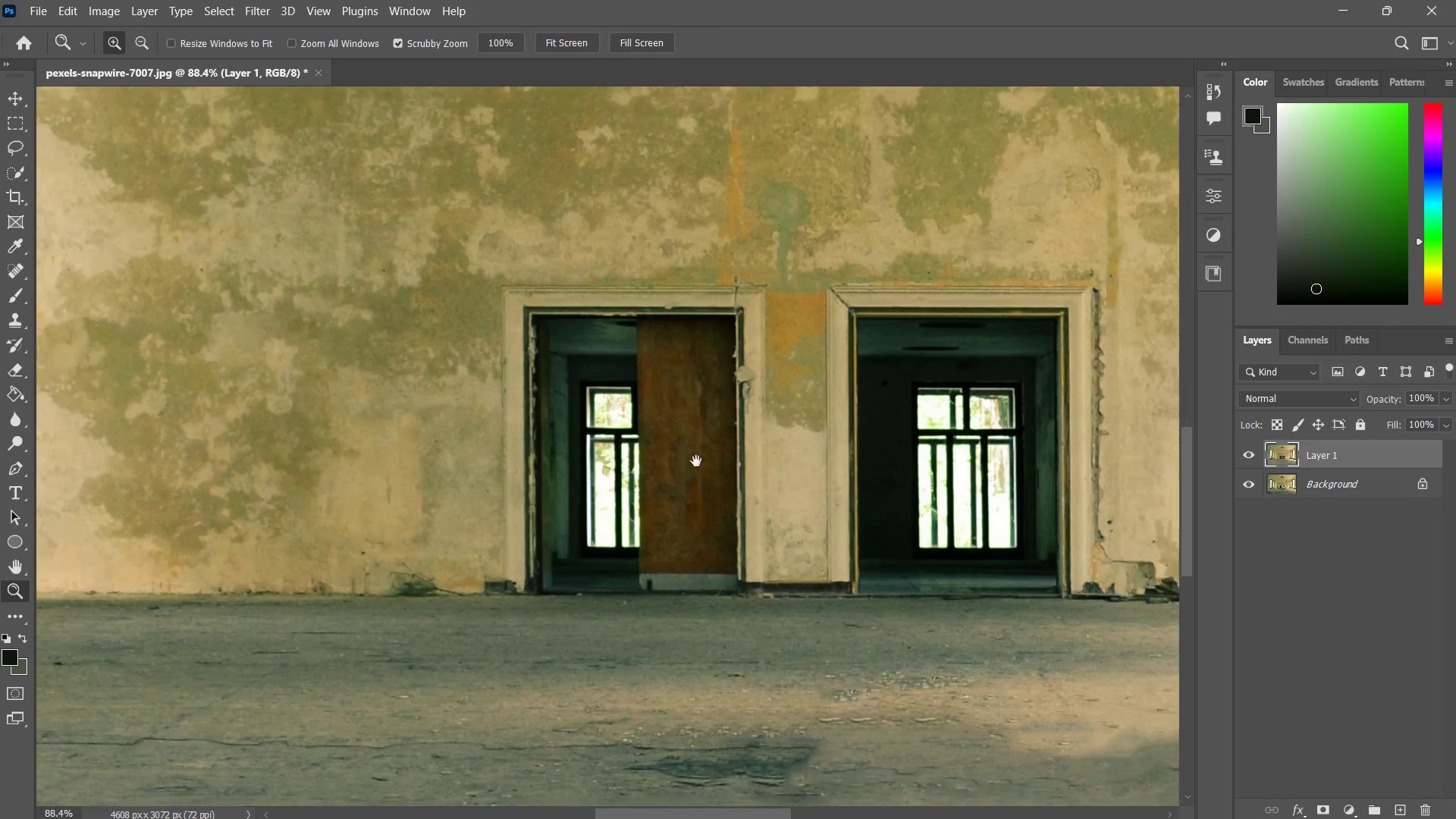 
left_click_drag(start_coordinate=[691, 463], to_coordinate=[501, 422])
 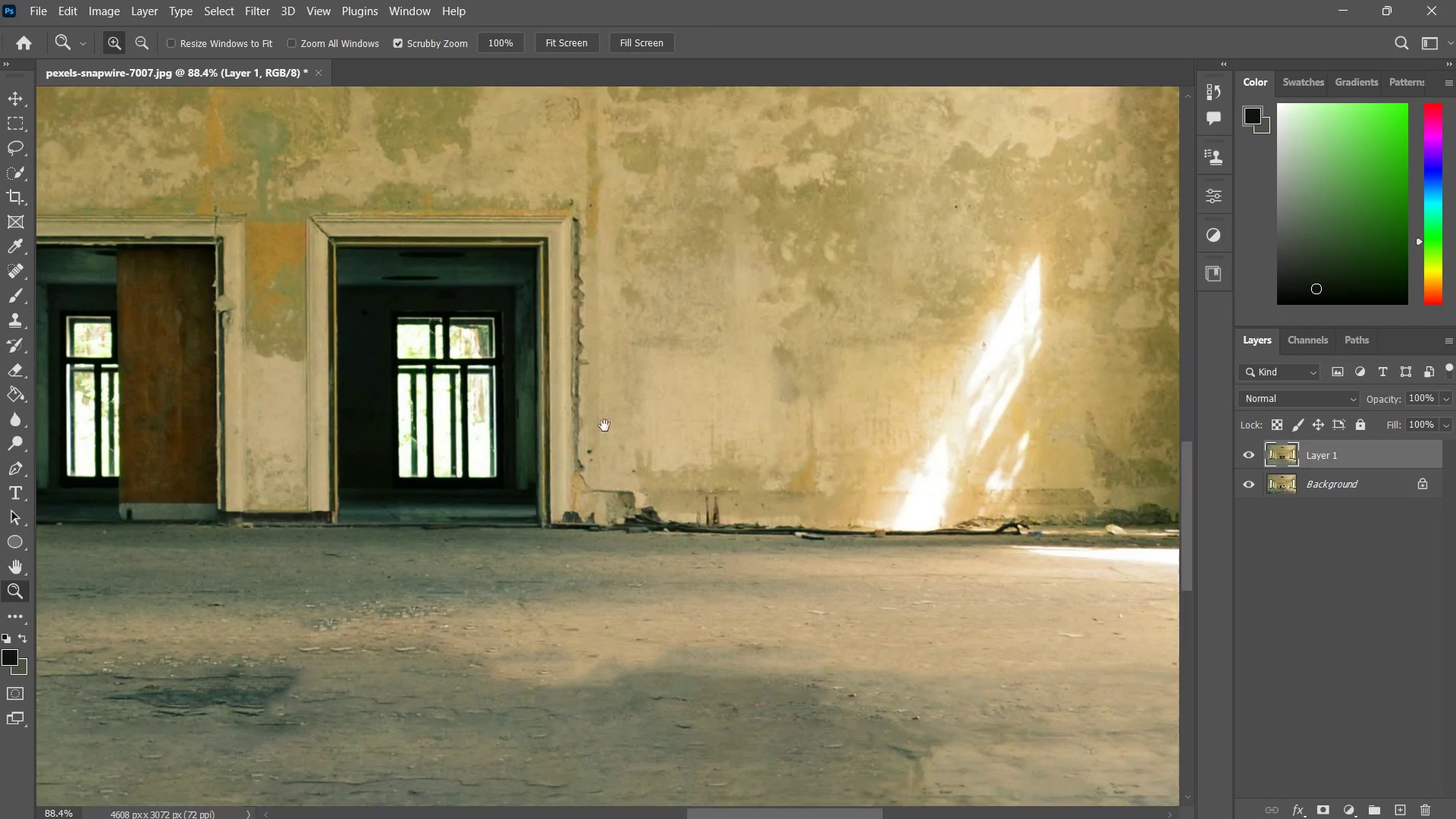 
left_click_drag(start_coordinate=[604, 425], to_coordinate=[544, 428])
 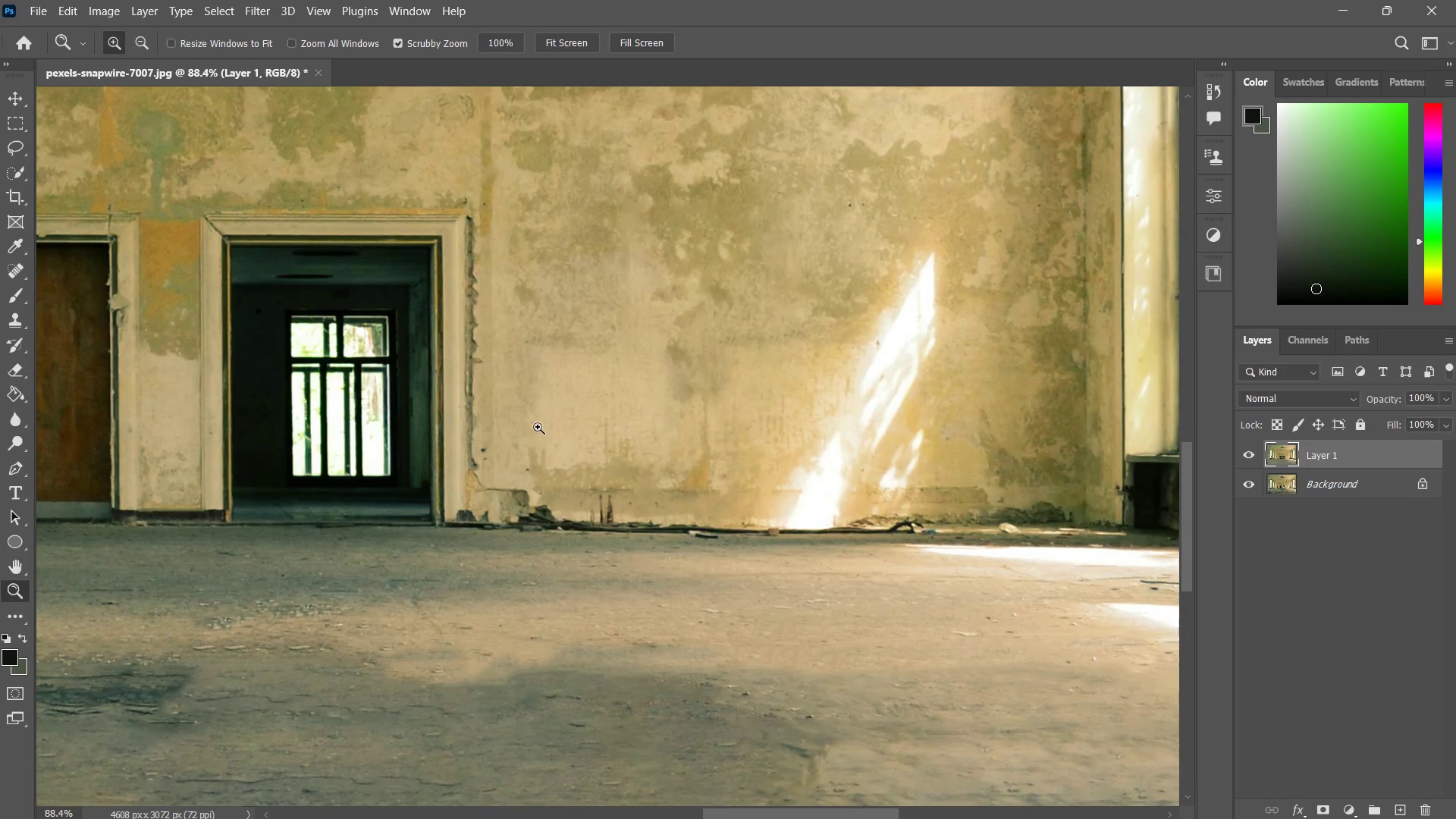 
hold_key(key=Space, duration=0.38)
 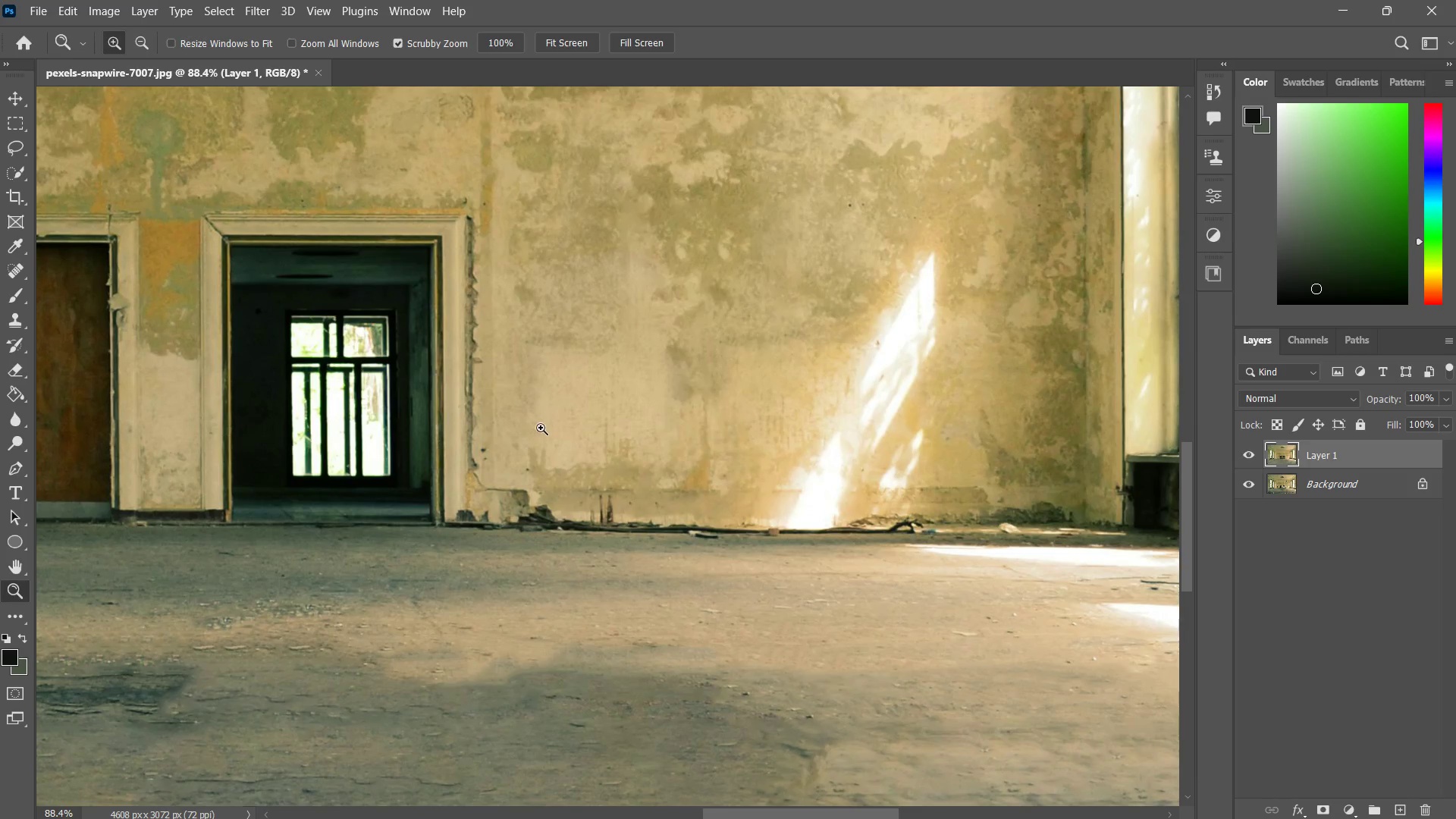 
left_click_drag(start_coordinate=[541, 428], to_coordinate=[566, 415])
 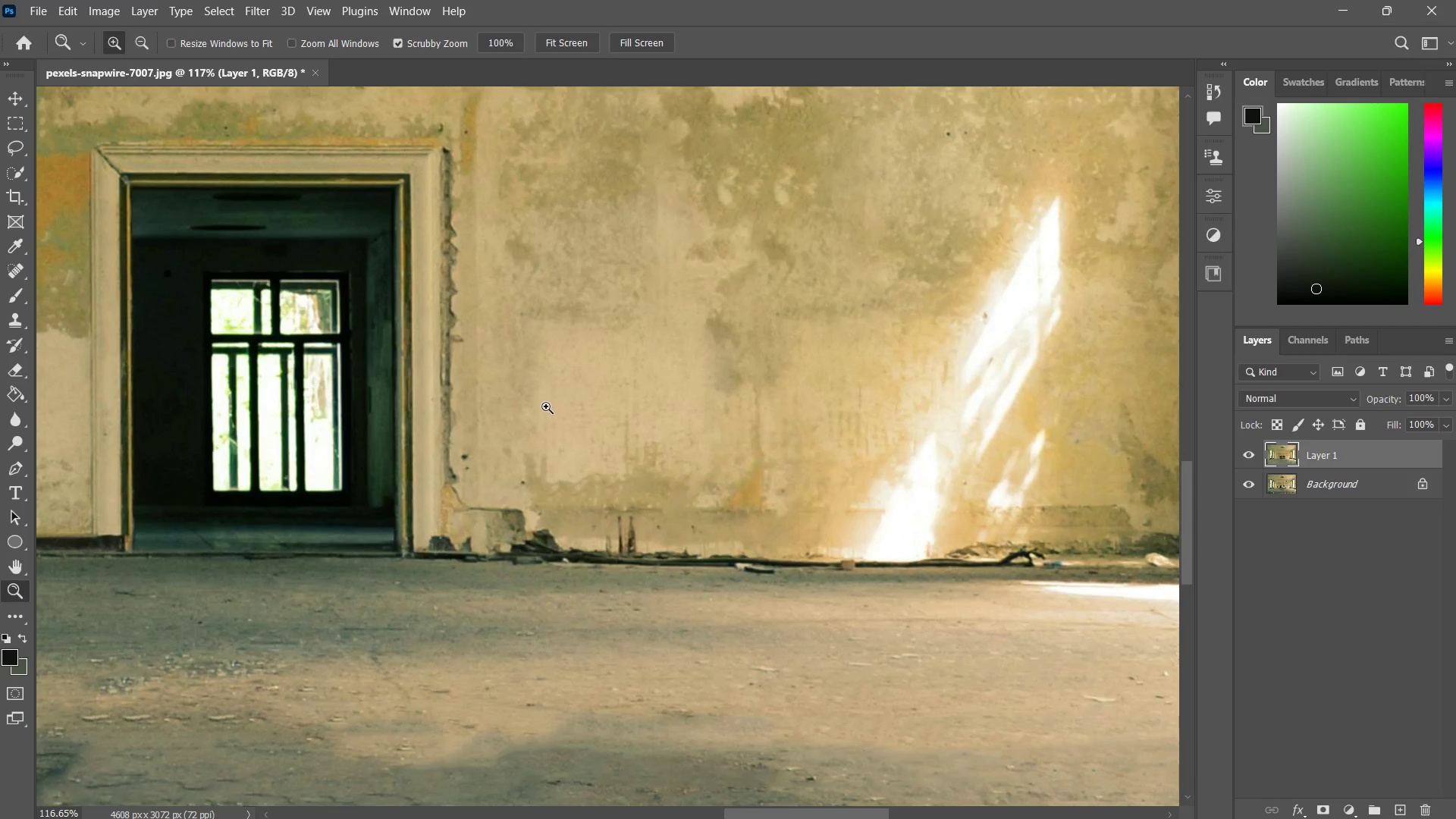 
hold_key(key=Space, duration=0.64)
 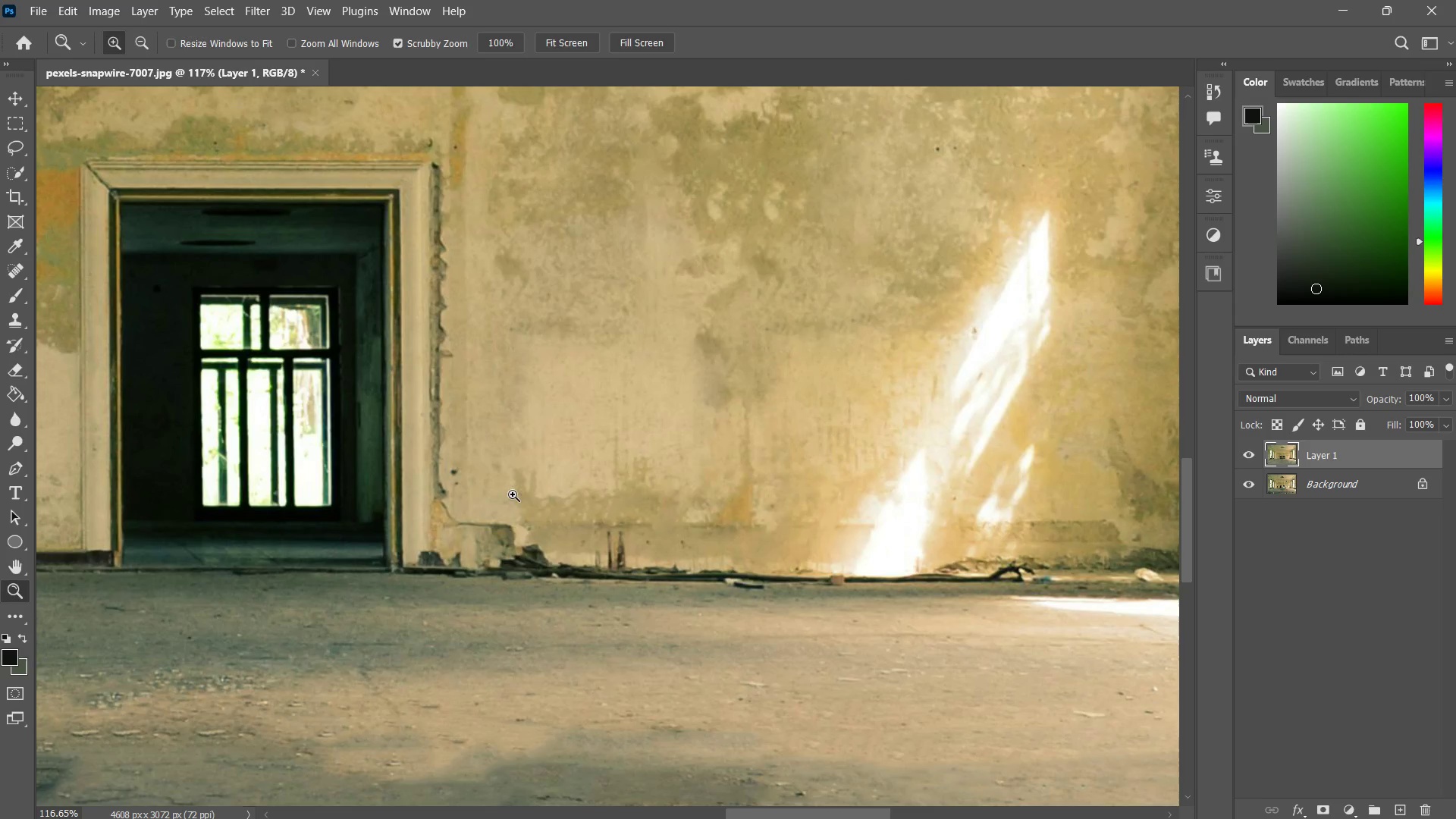 
left_click_drag(start_coordinate=[574, 403], to_coordinate=[563, 418])
 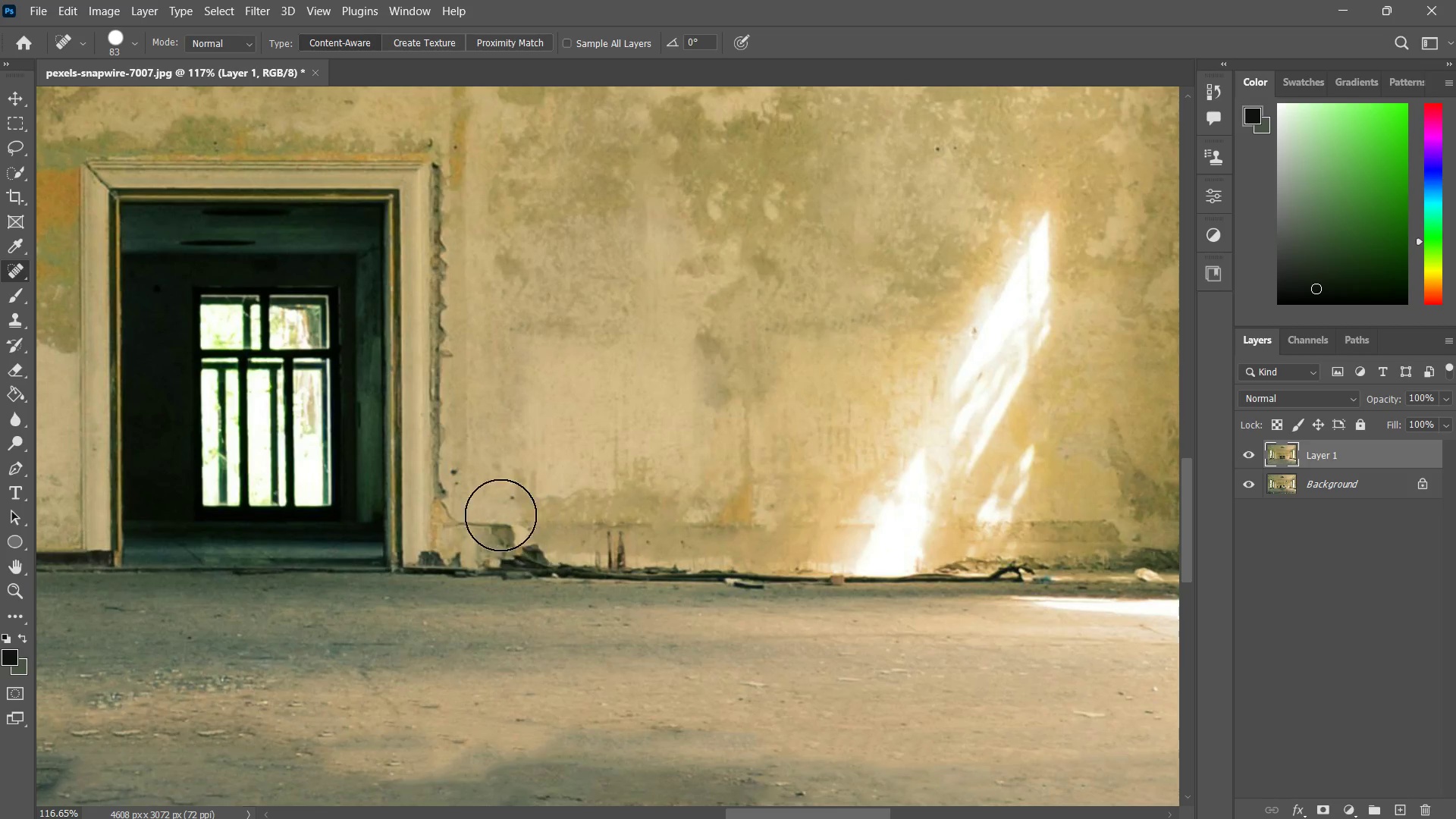 
left_click_drag(start_coordinate=[472, 521], to_coordinate=[562, 524])
 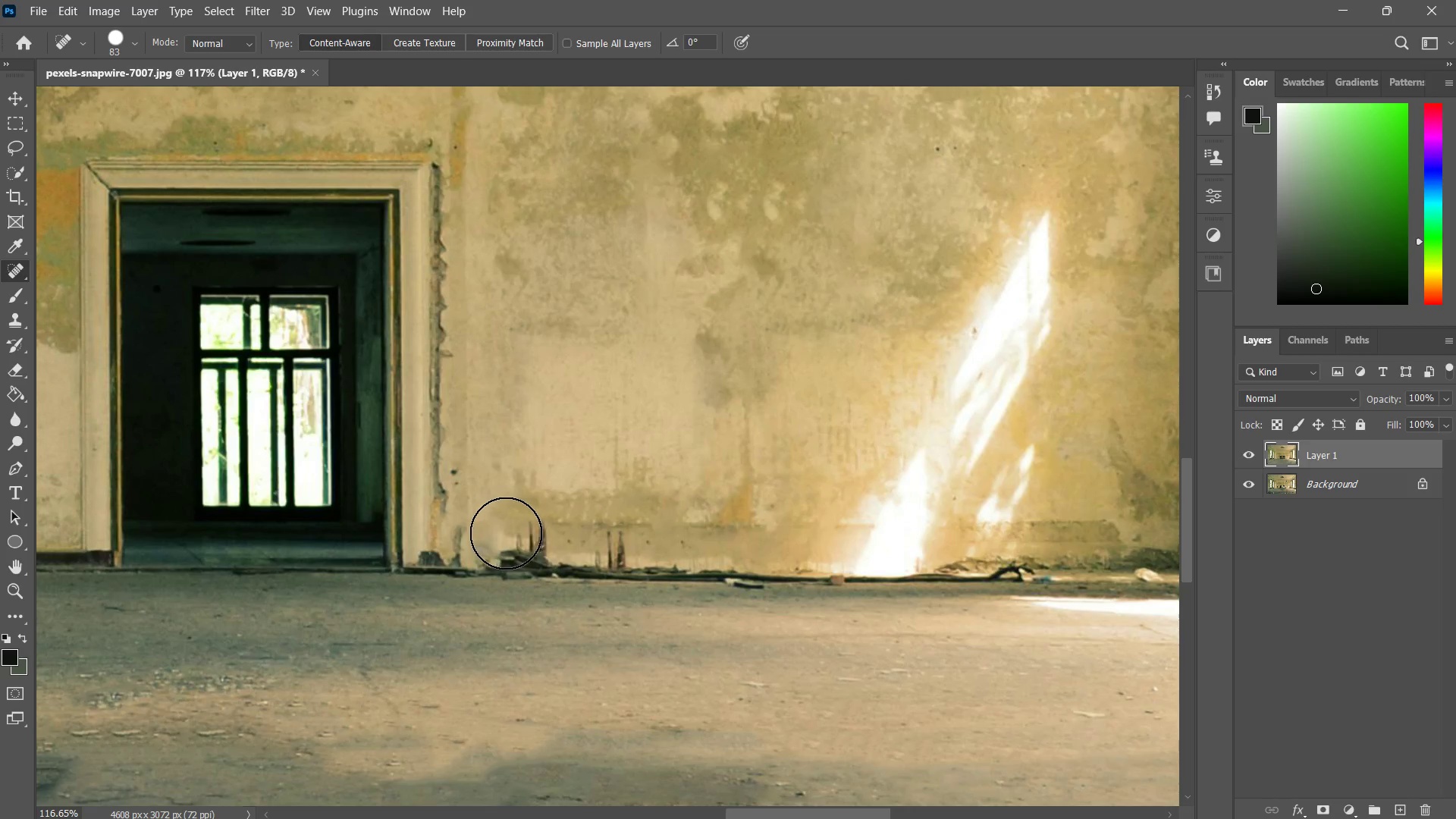 
left_click_drag(start_coordinate=[505, 532], to_coordinate=[568, 531])
 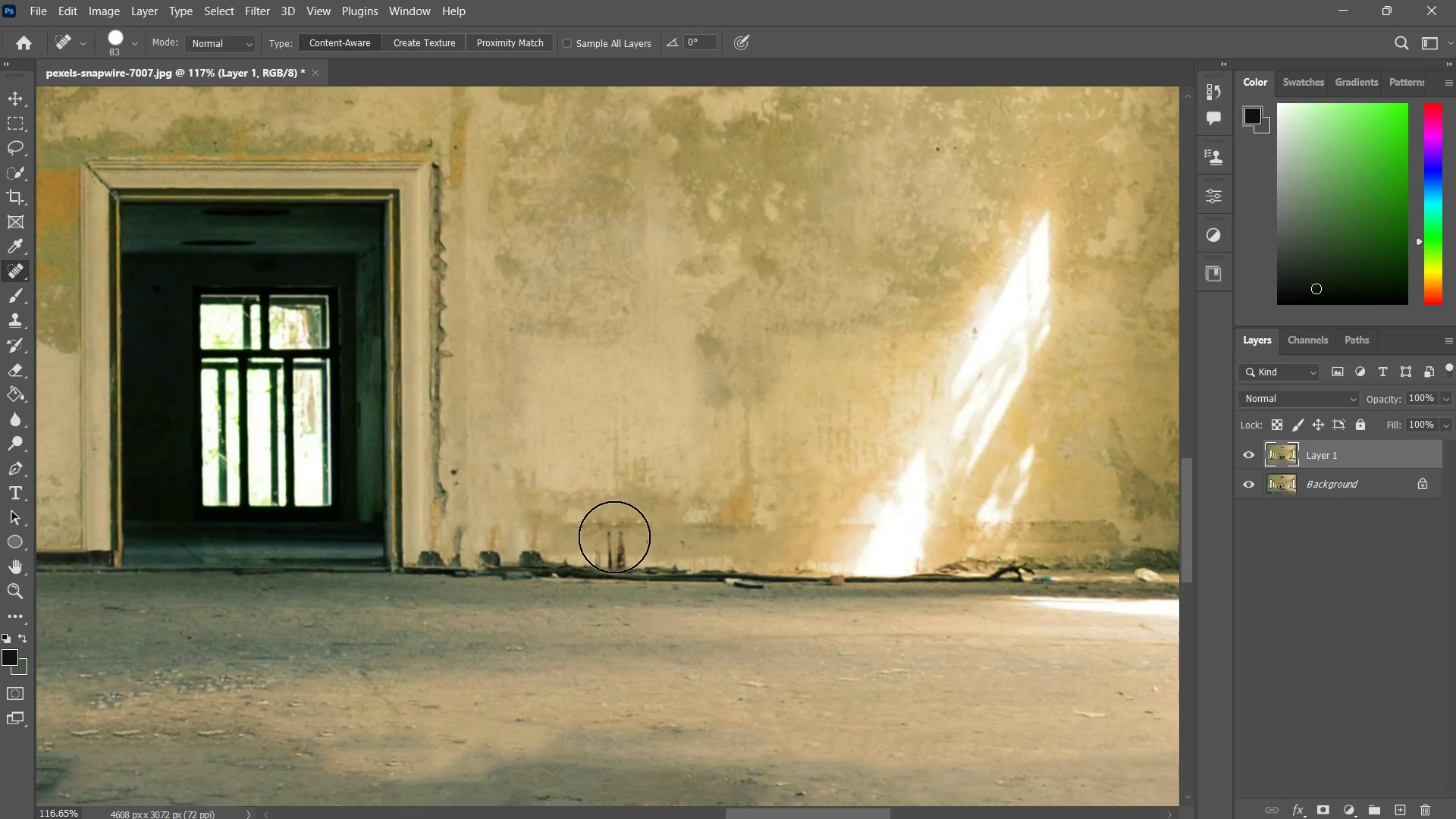 
left_click([624, 537])
 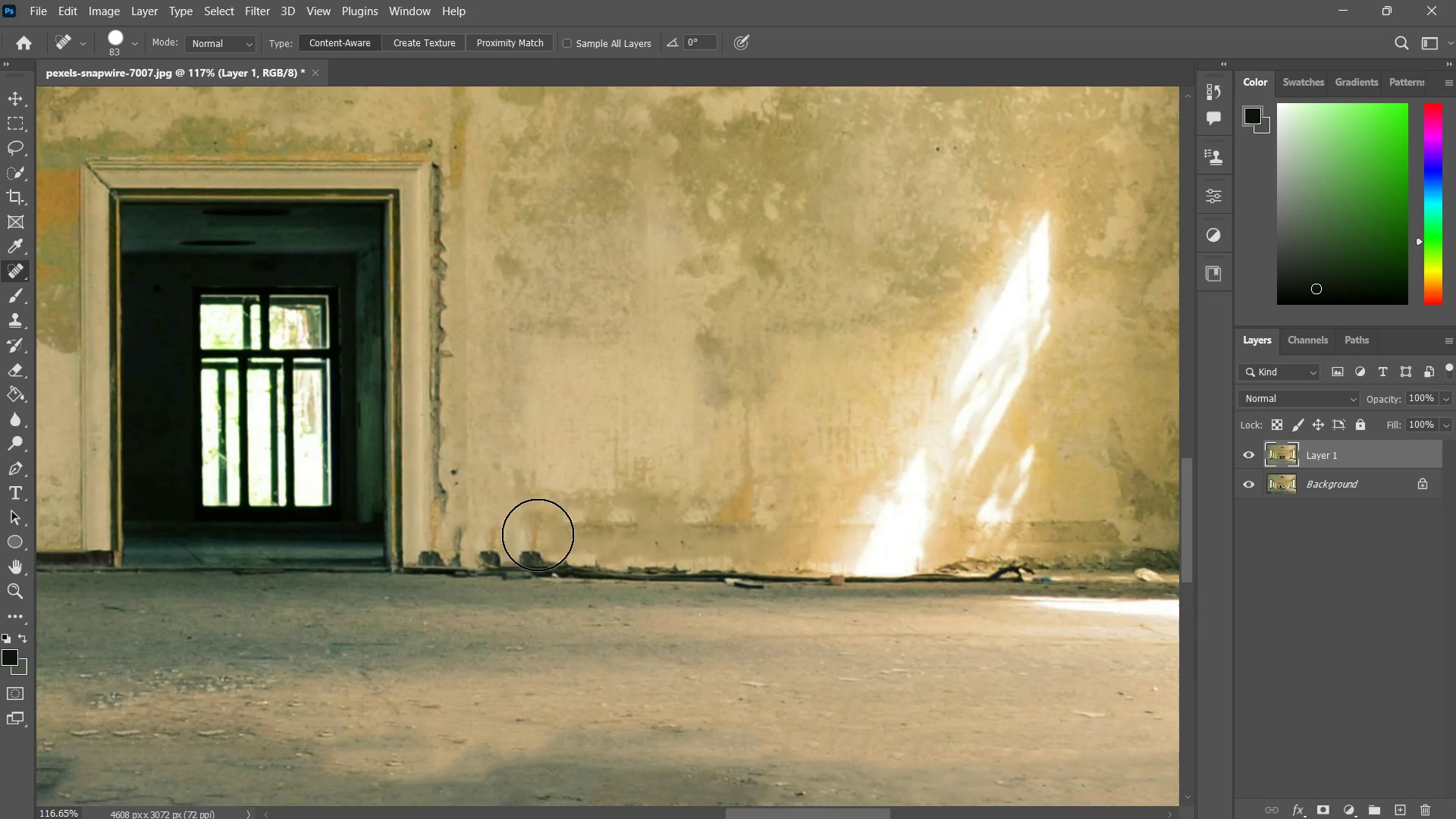 
left_click([531, 535])
 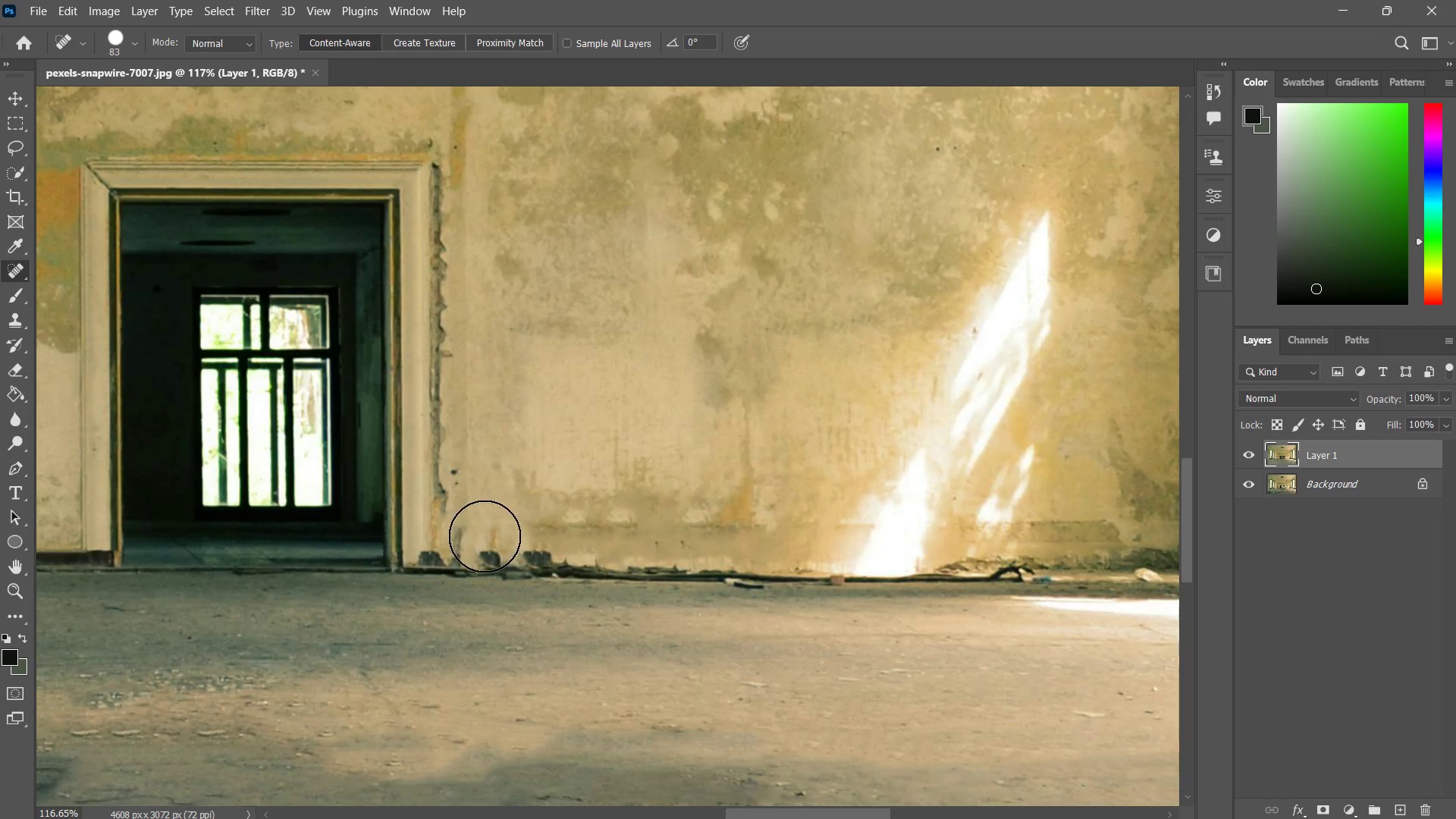 
left_click([479, 538])
 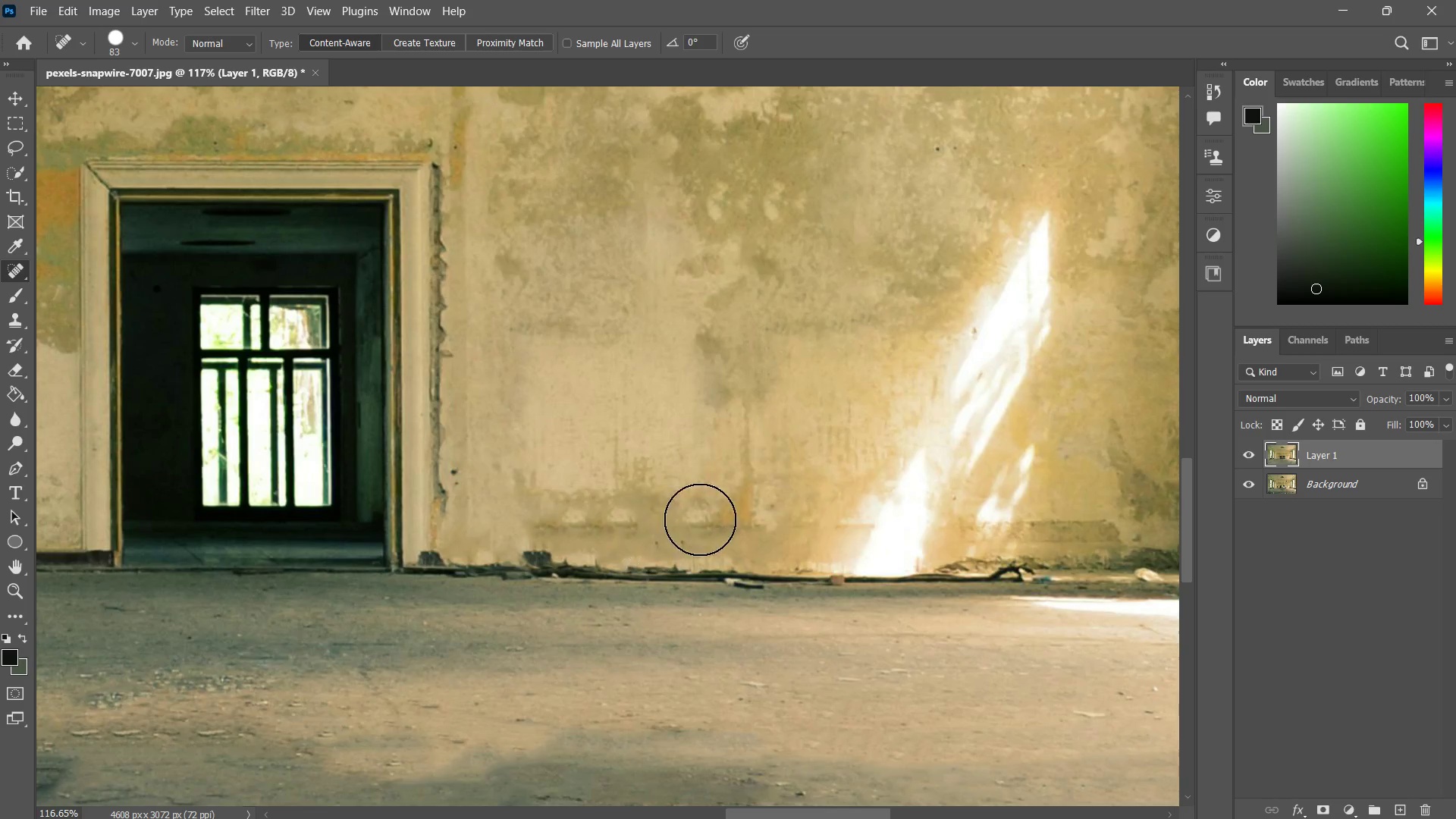 
type(zzj)
 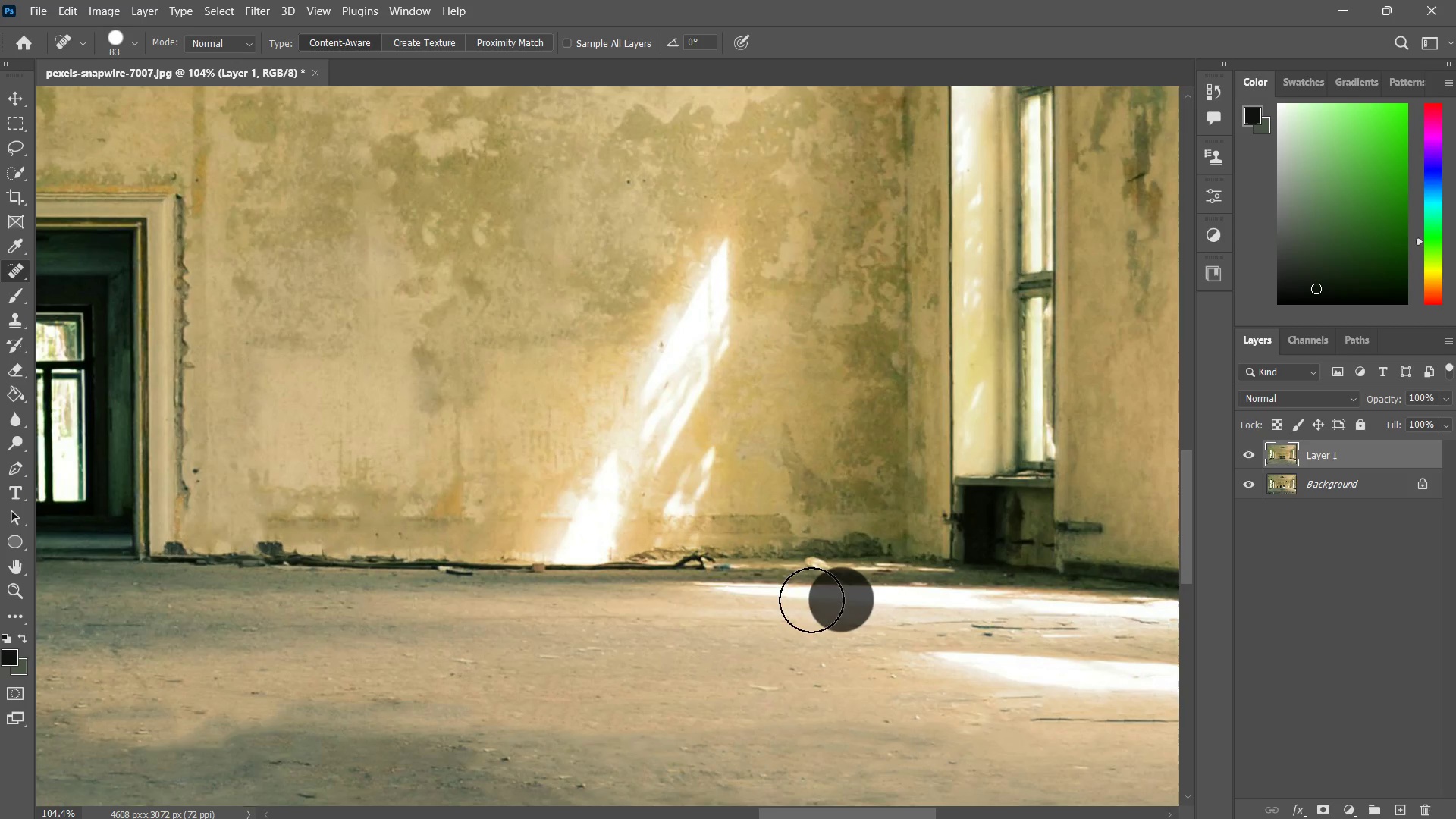 
left_click_drag(start_coordinate=[743, 502], to_coordinate=[710, 523])
 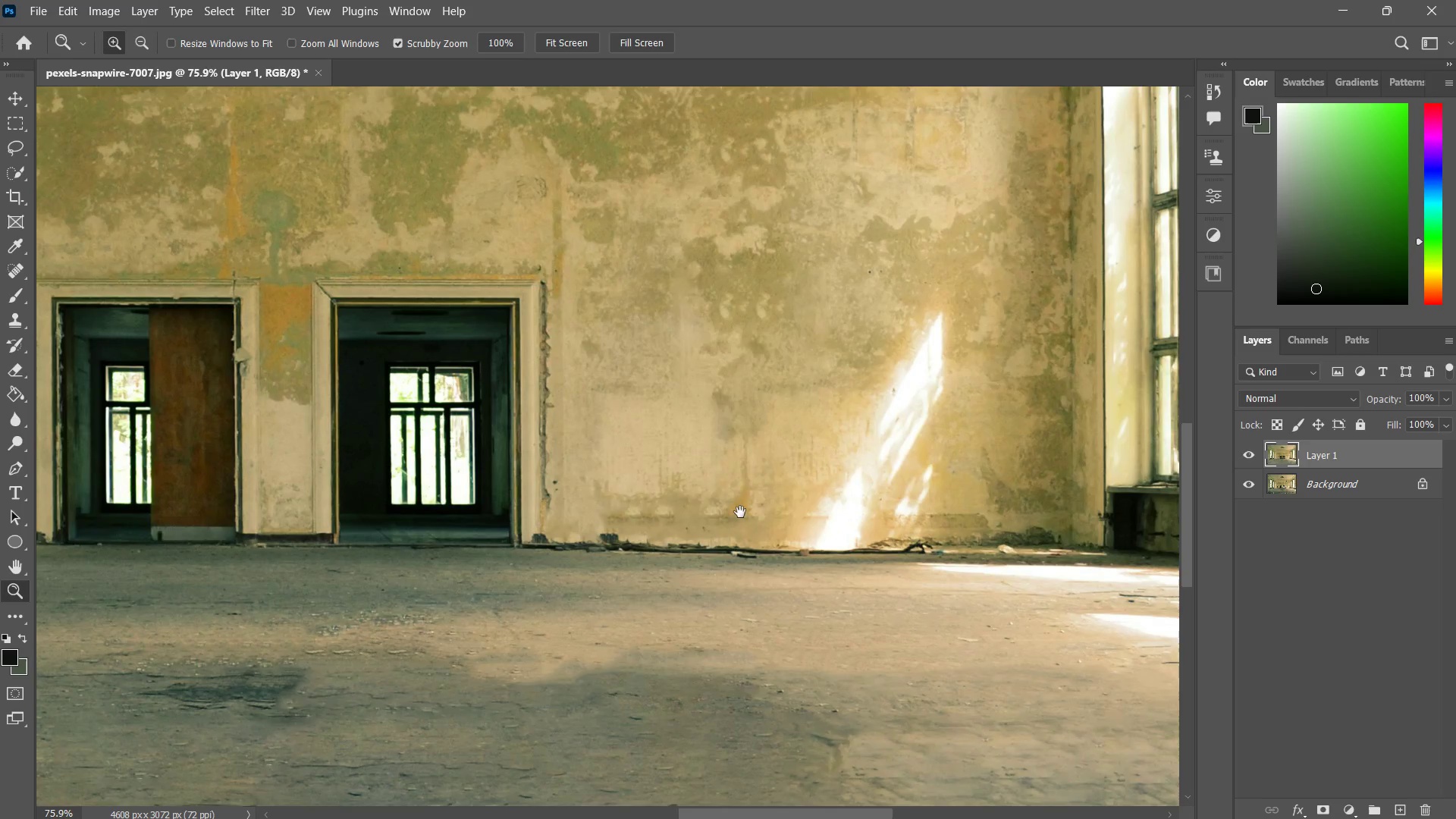 
hold_key(key=Space, duration=0.38)
 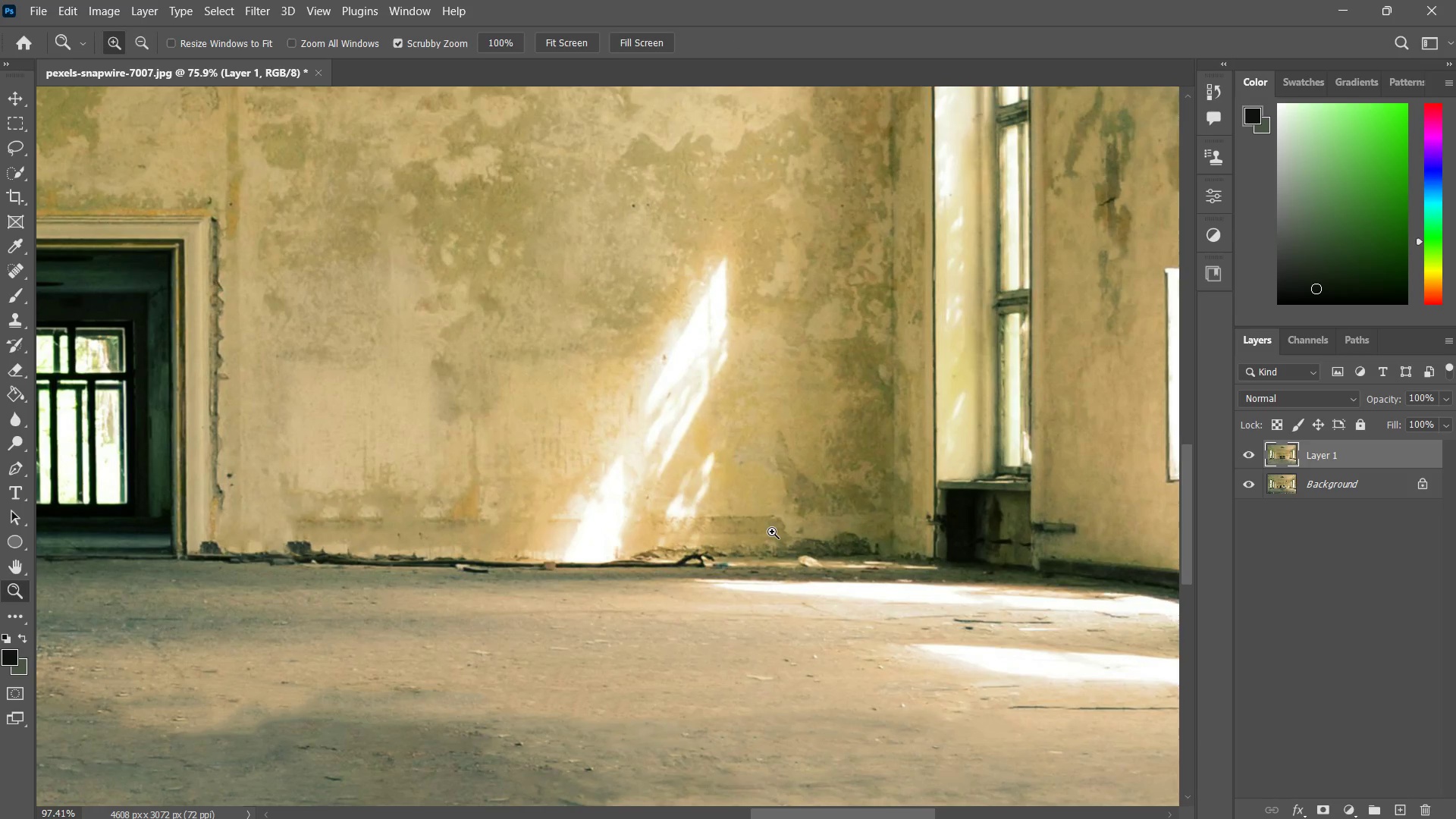 
left_click_drag(start_coordinate=[730, 513], to_coordinate=[612, 518])
 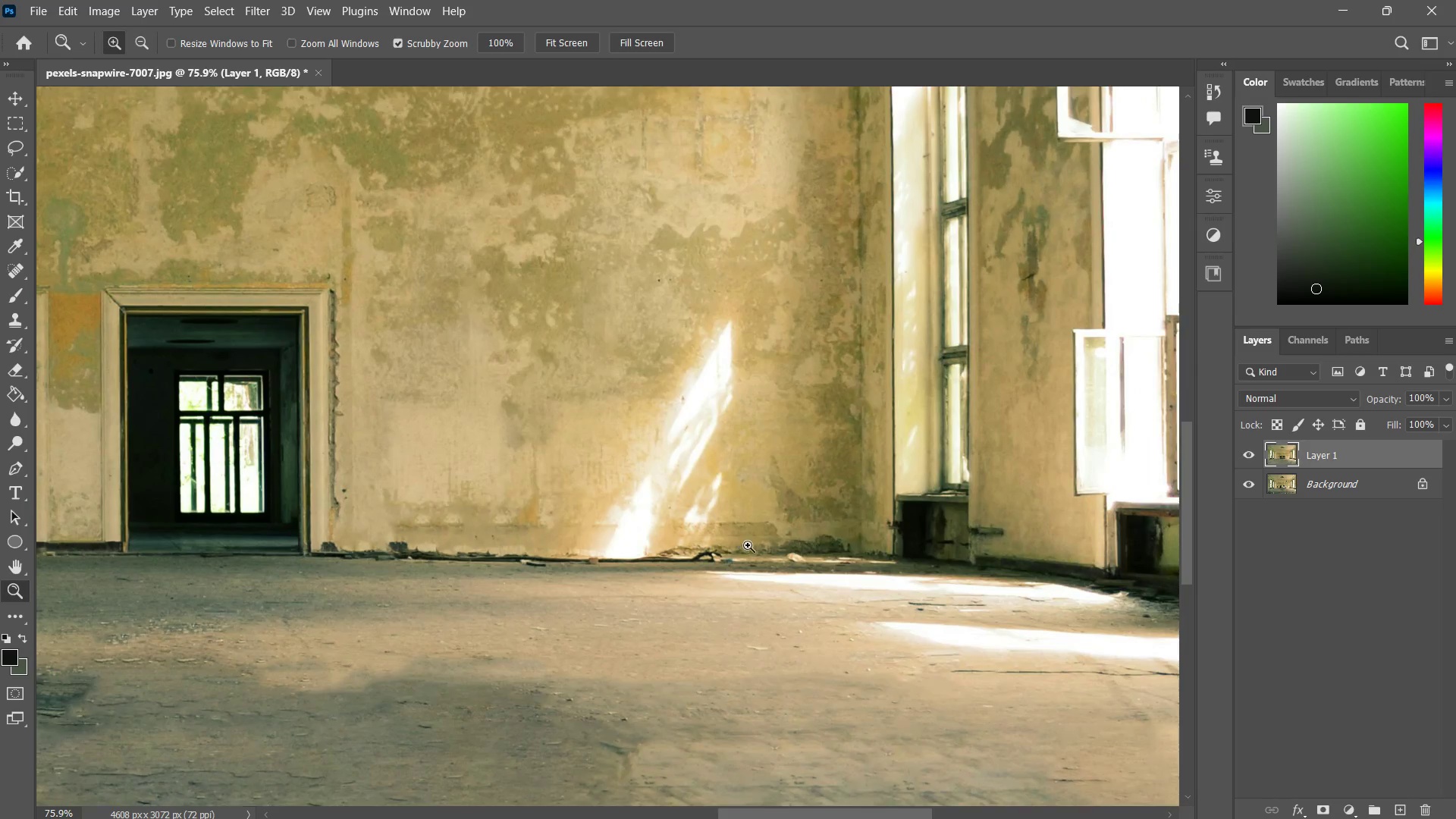 
left_click_drag(start_coordinate=[748, 545], to_coordinate=[772, 532])
 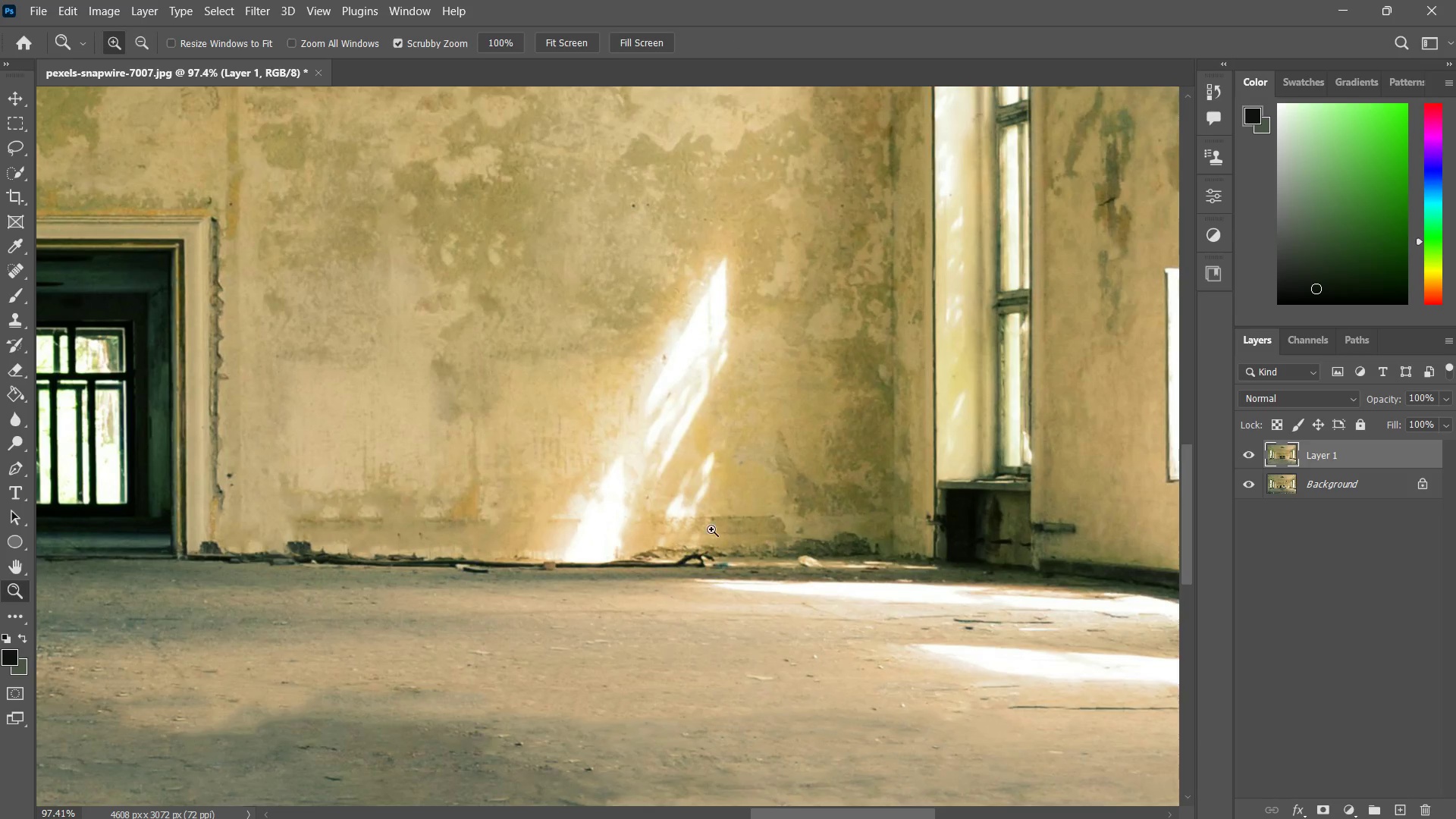 
left_click_drag(start_coordinate=[711, 529], to_coordinate=[725, 526])
 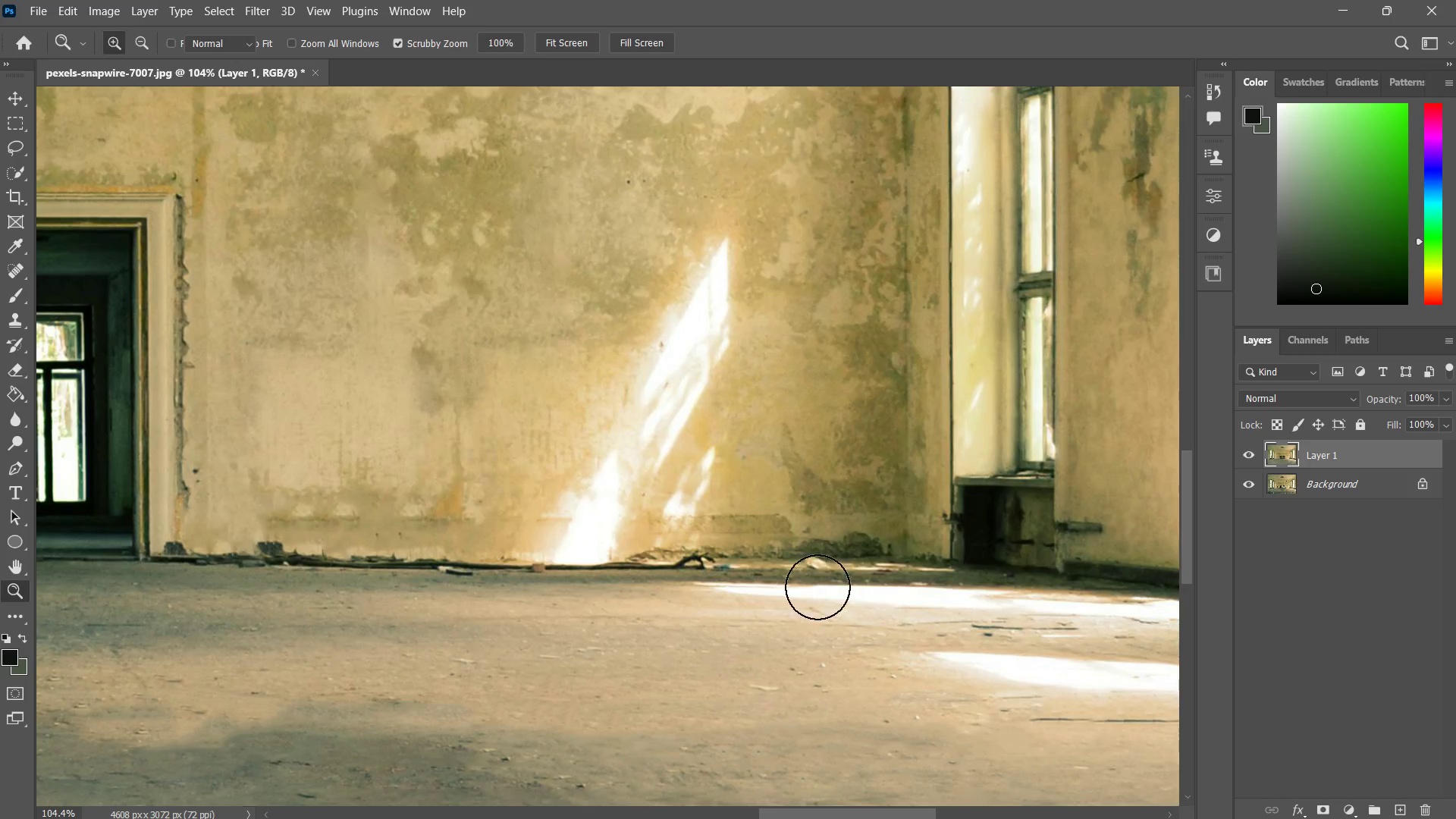 
left_click_drag(start_coordinate=[841, 600], to_coordinate=[767, 600])
 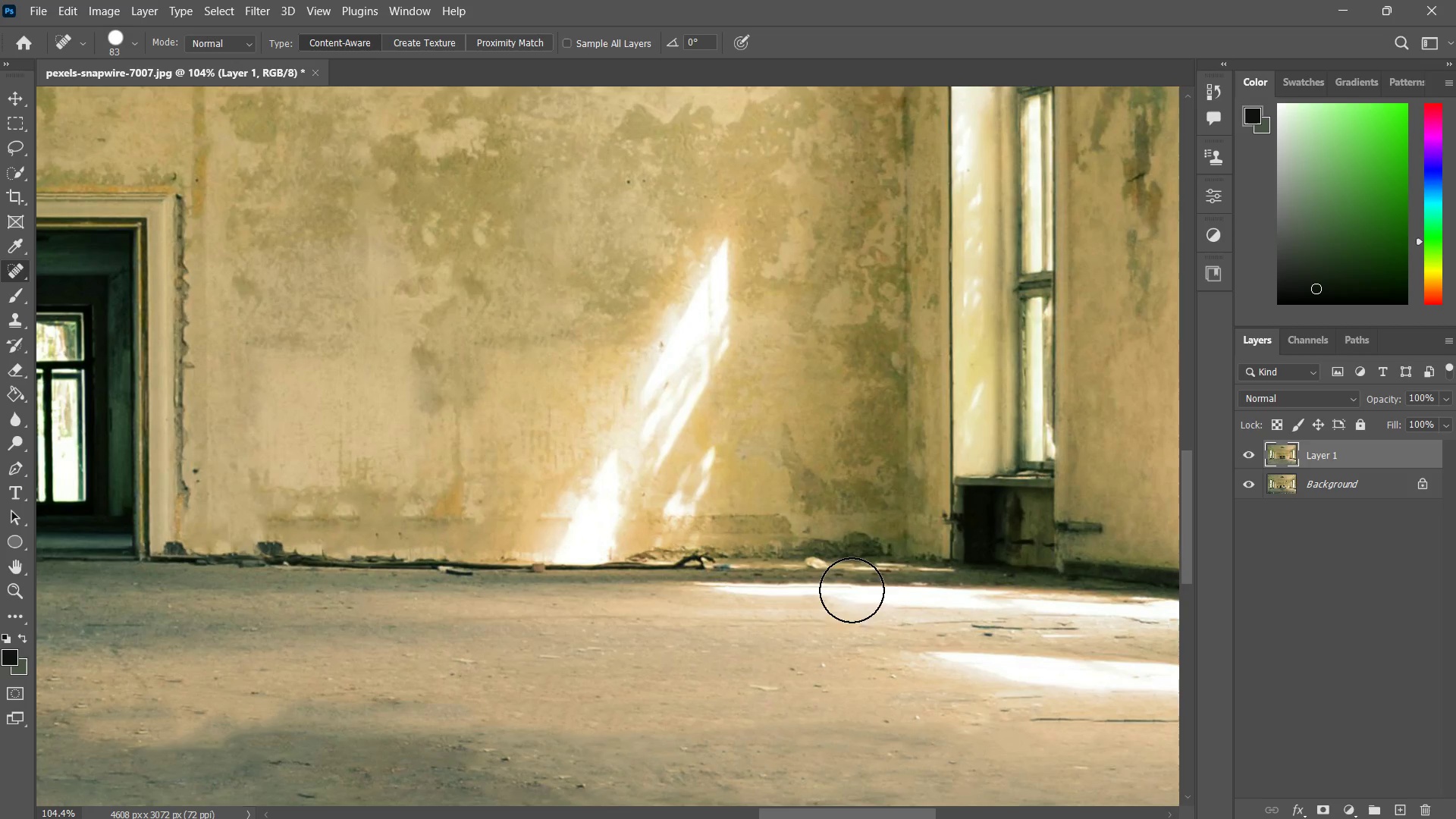 
left_click_drag(start_coordinate=[862, 590], to_coordinate=[763, 591])
 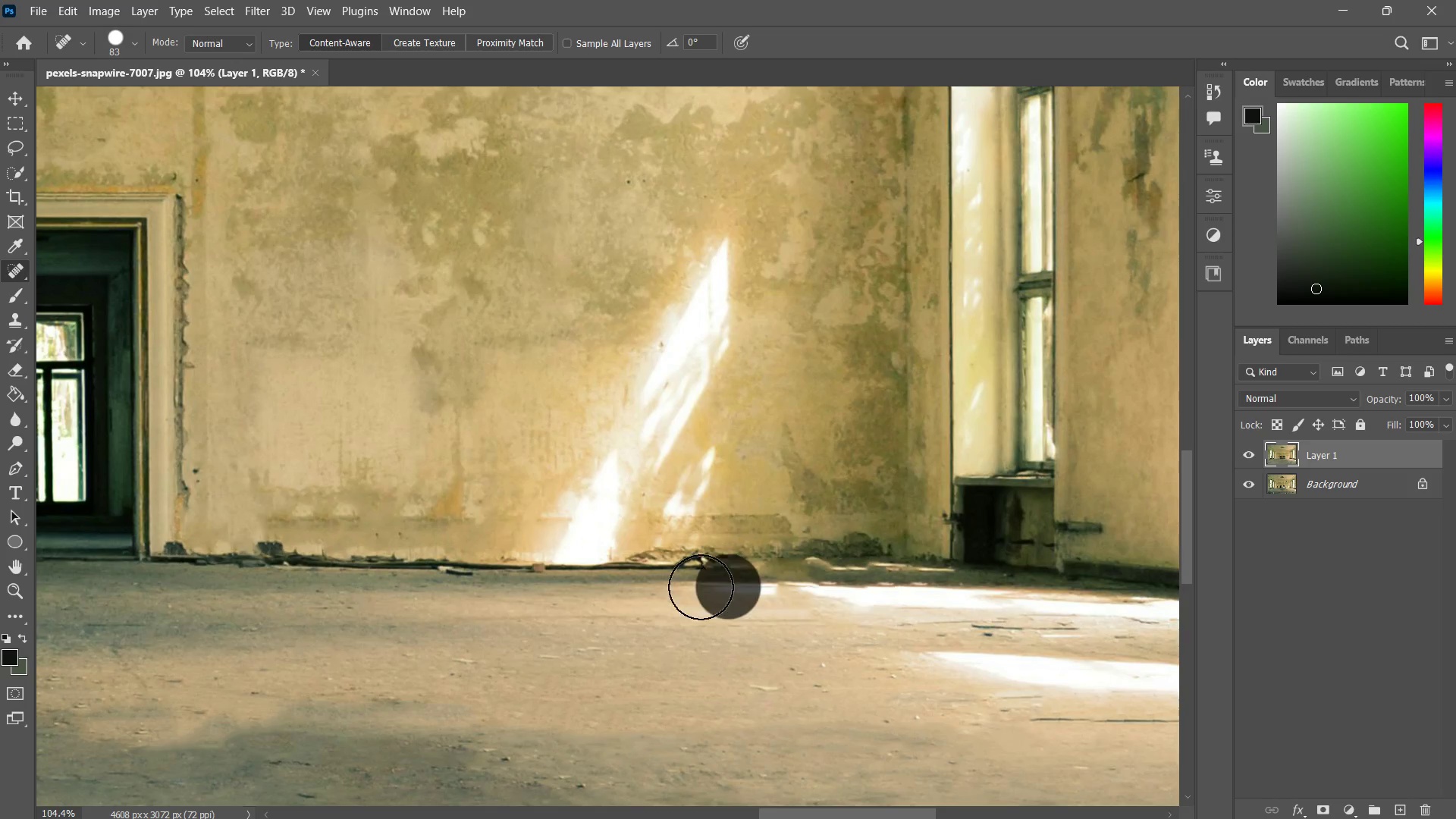 
left_click_drag(start_coordinate=[728, 587], to_coordinate=[668, 586])
 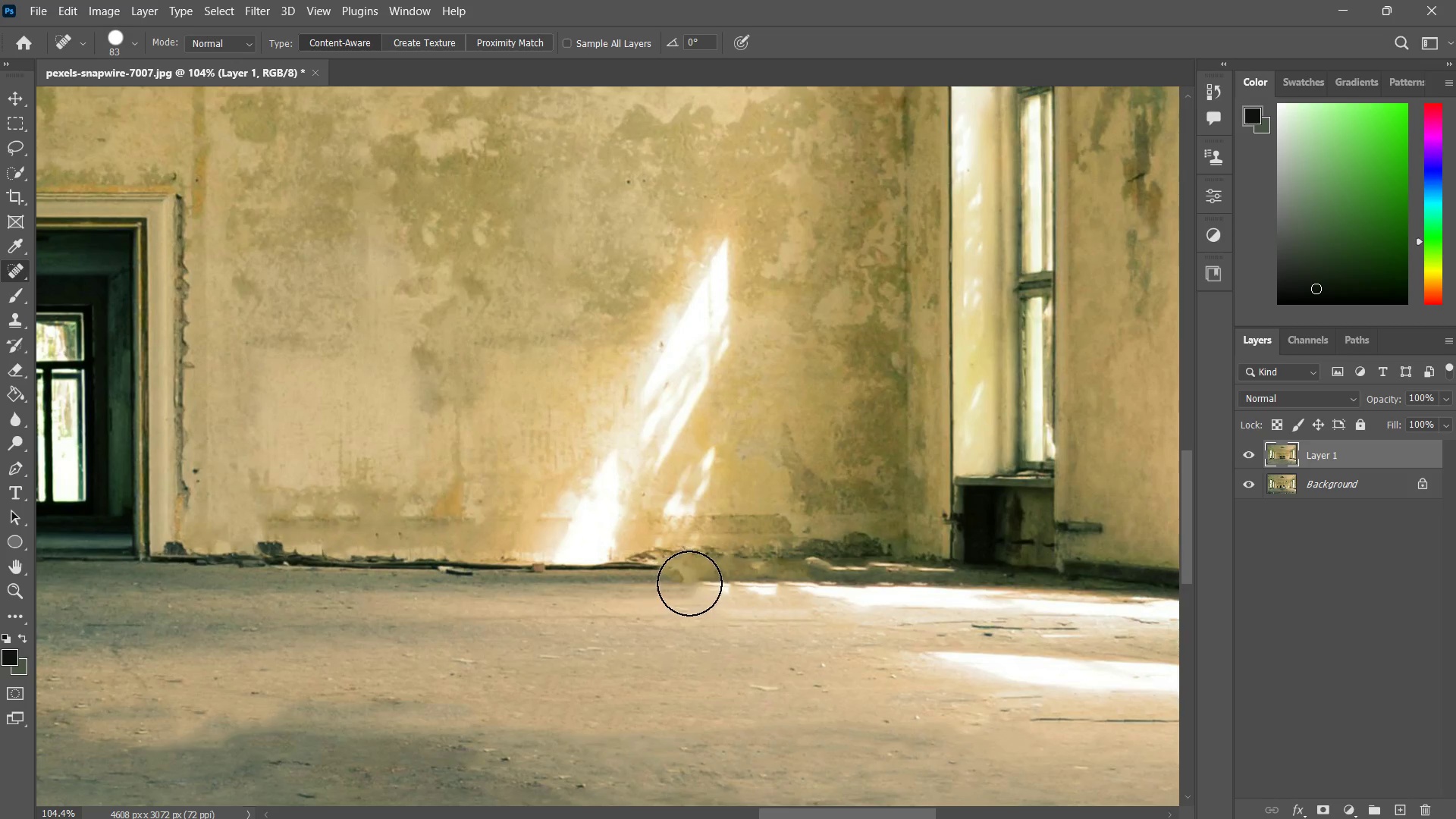 
left_click_drag(start_coordinate=[689, 583], to_coordinate=[683, 583])
 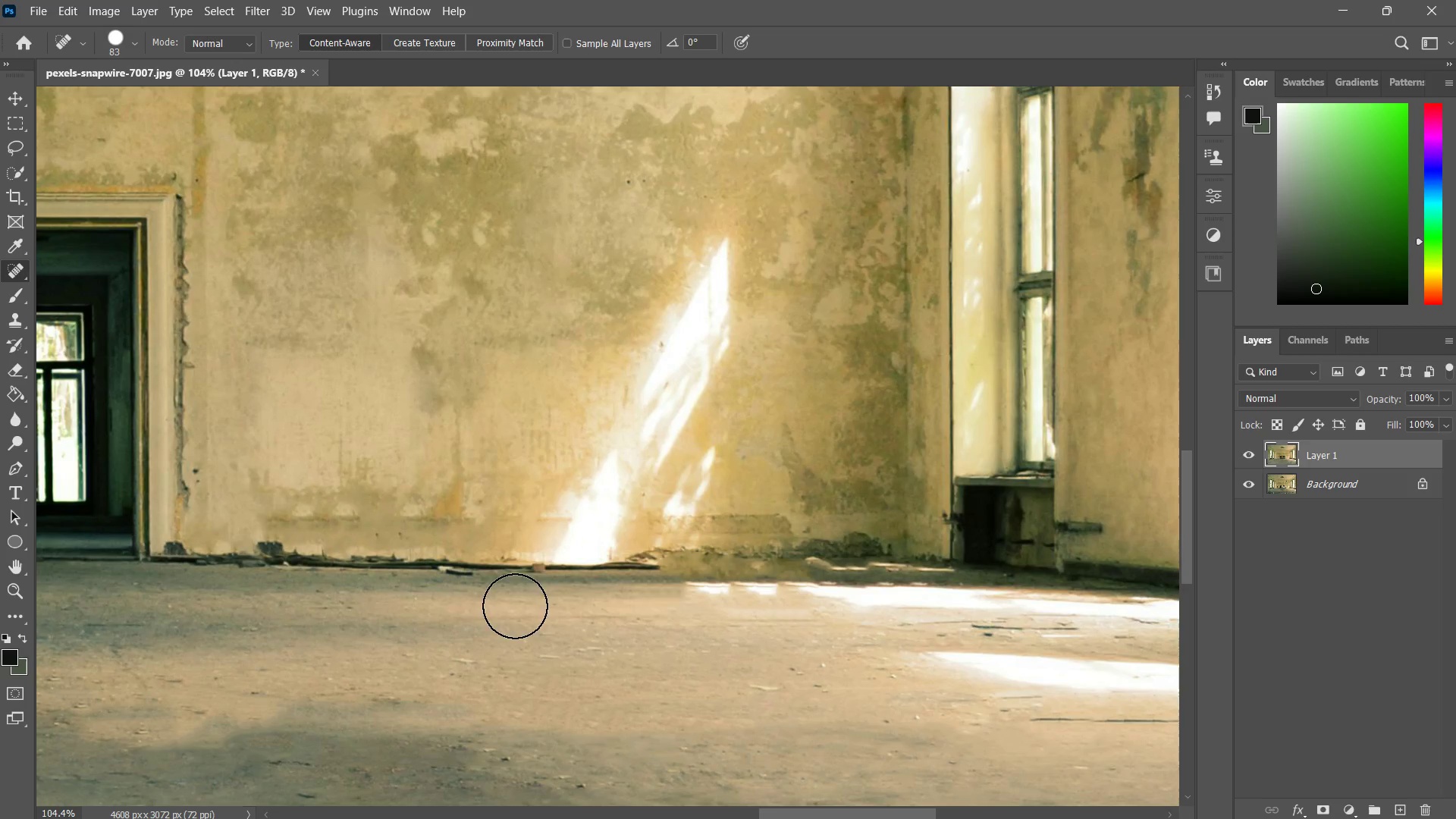 
key(Control+ControlLeft)
 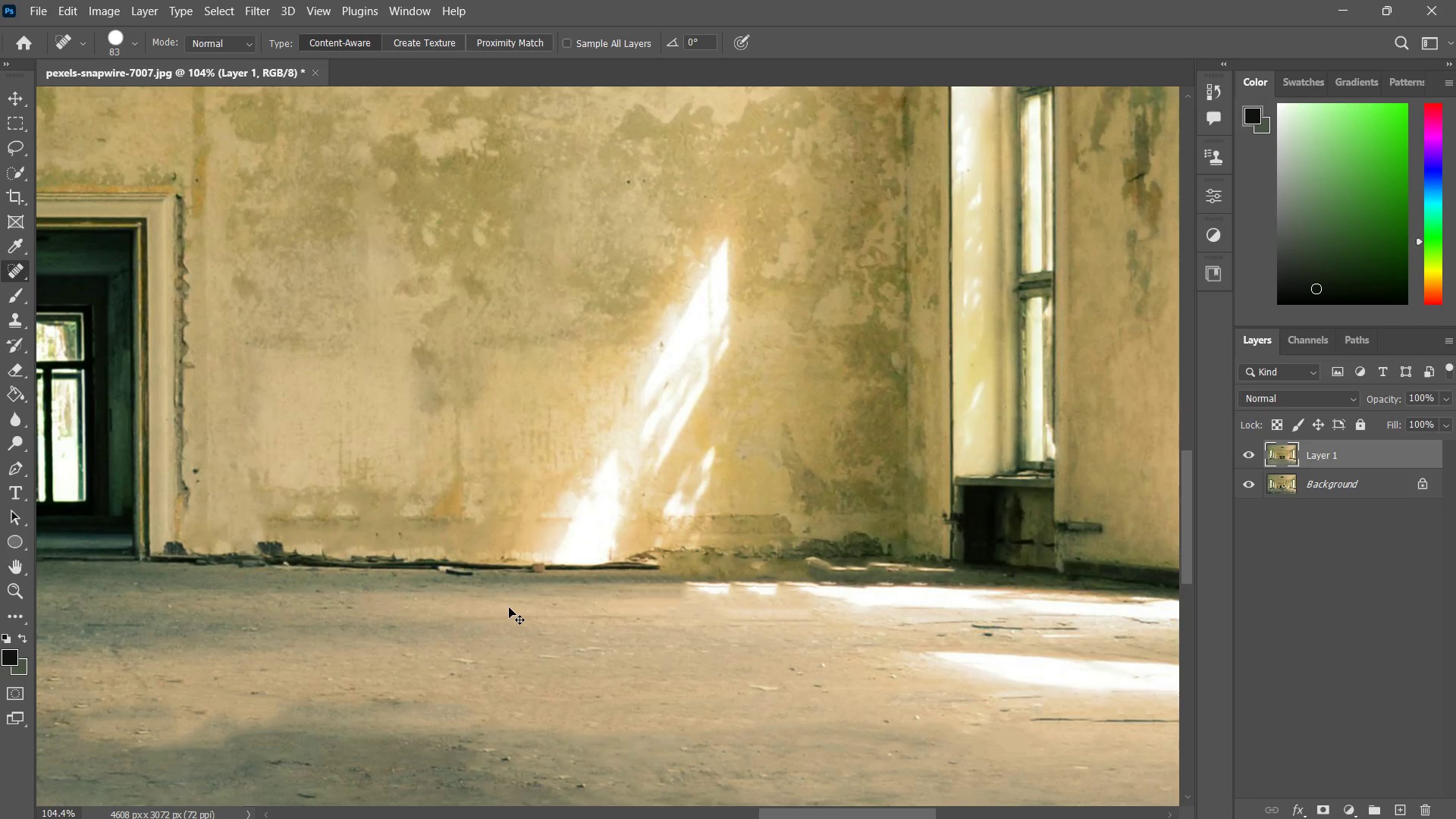 
key(Control+Z)
 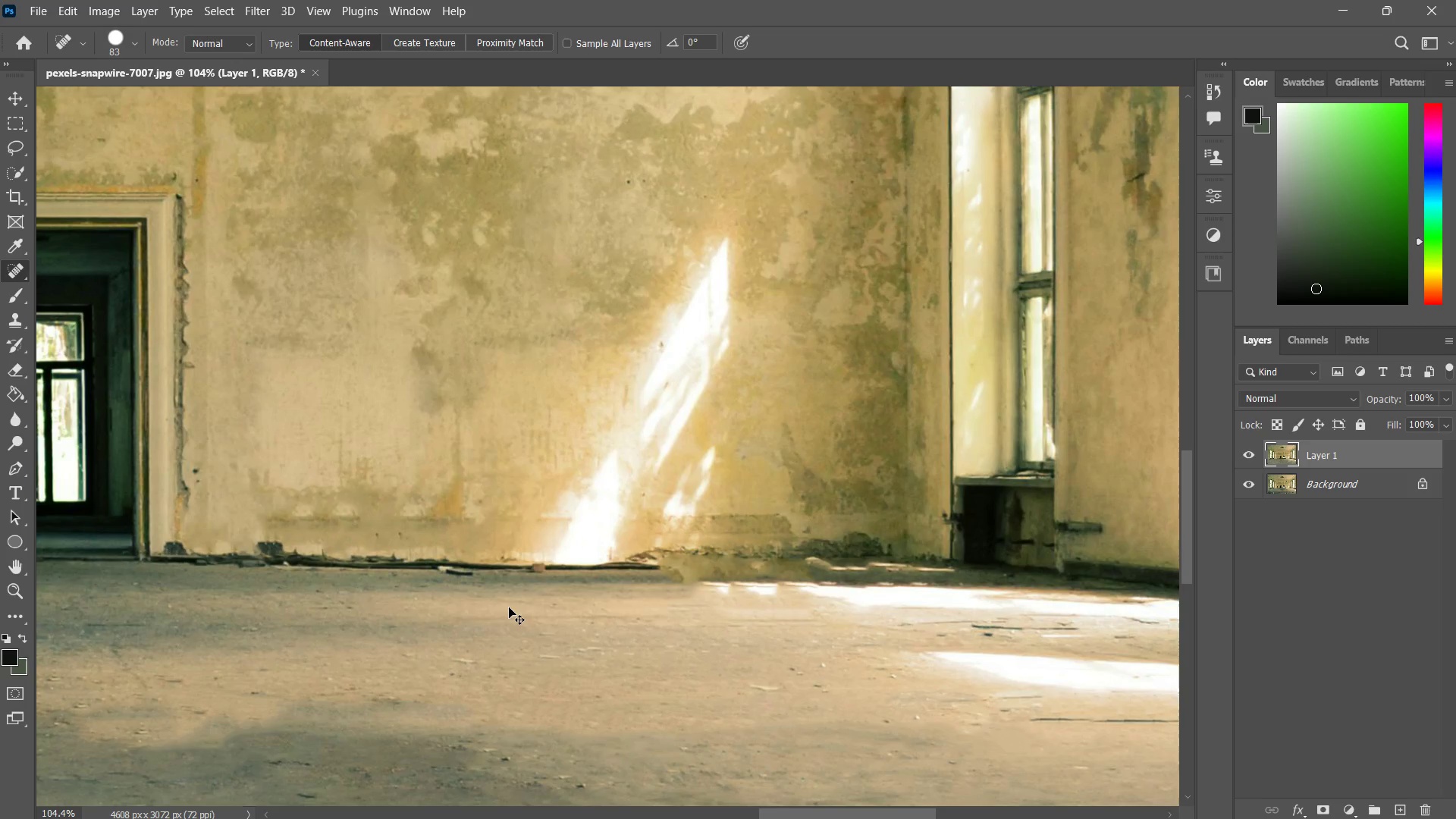 
key(Control+ControlLeft)
 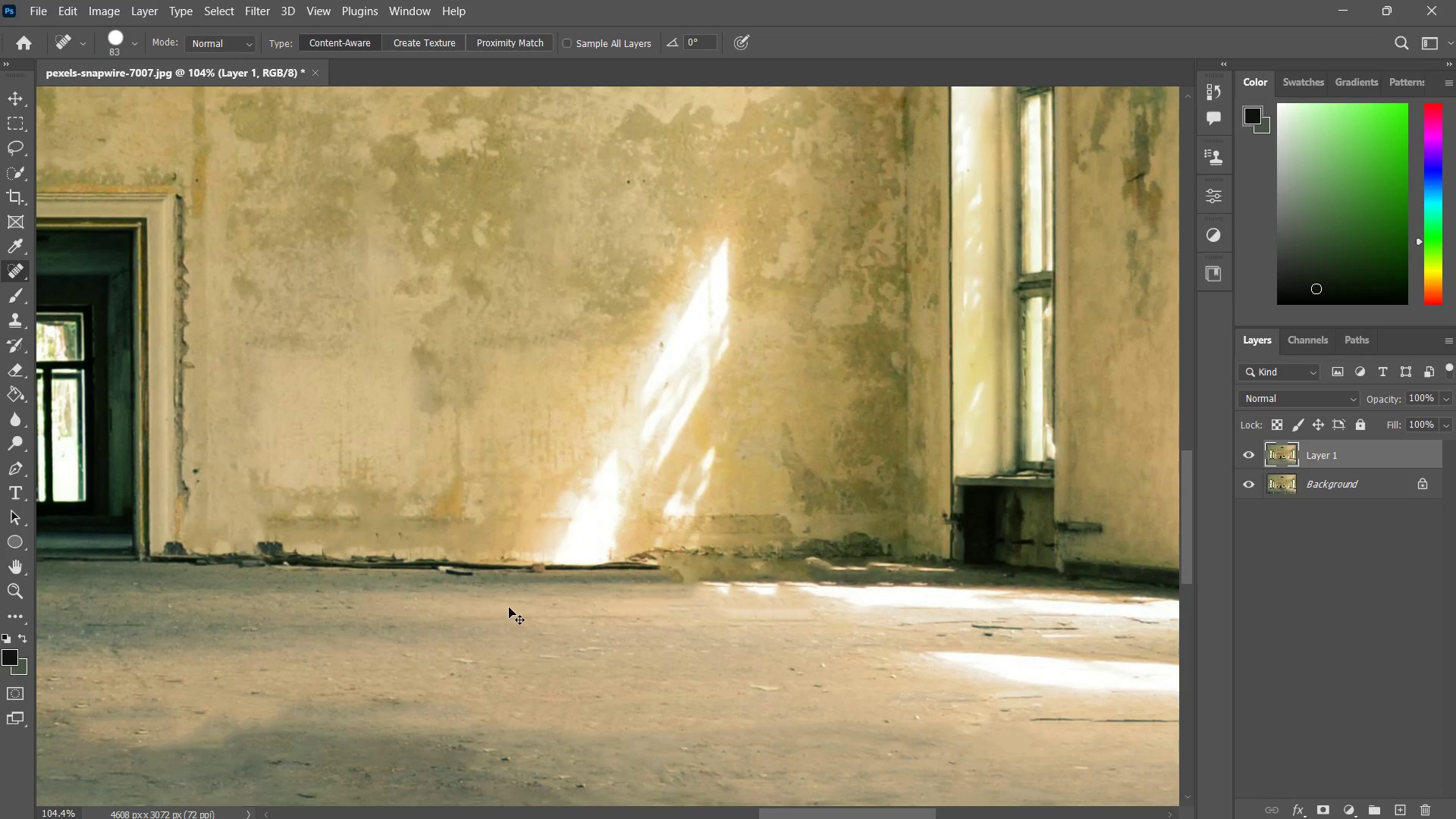 
key(Control+Z)
 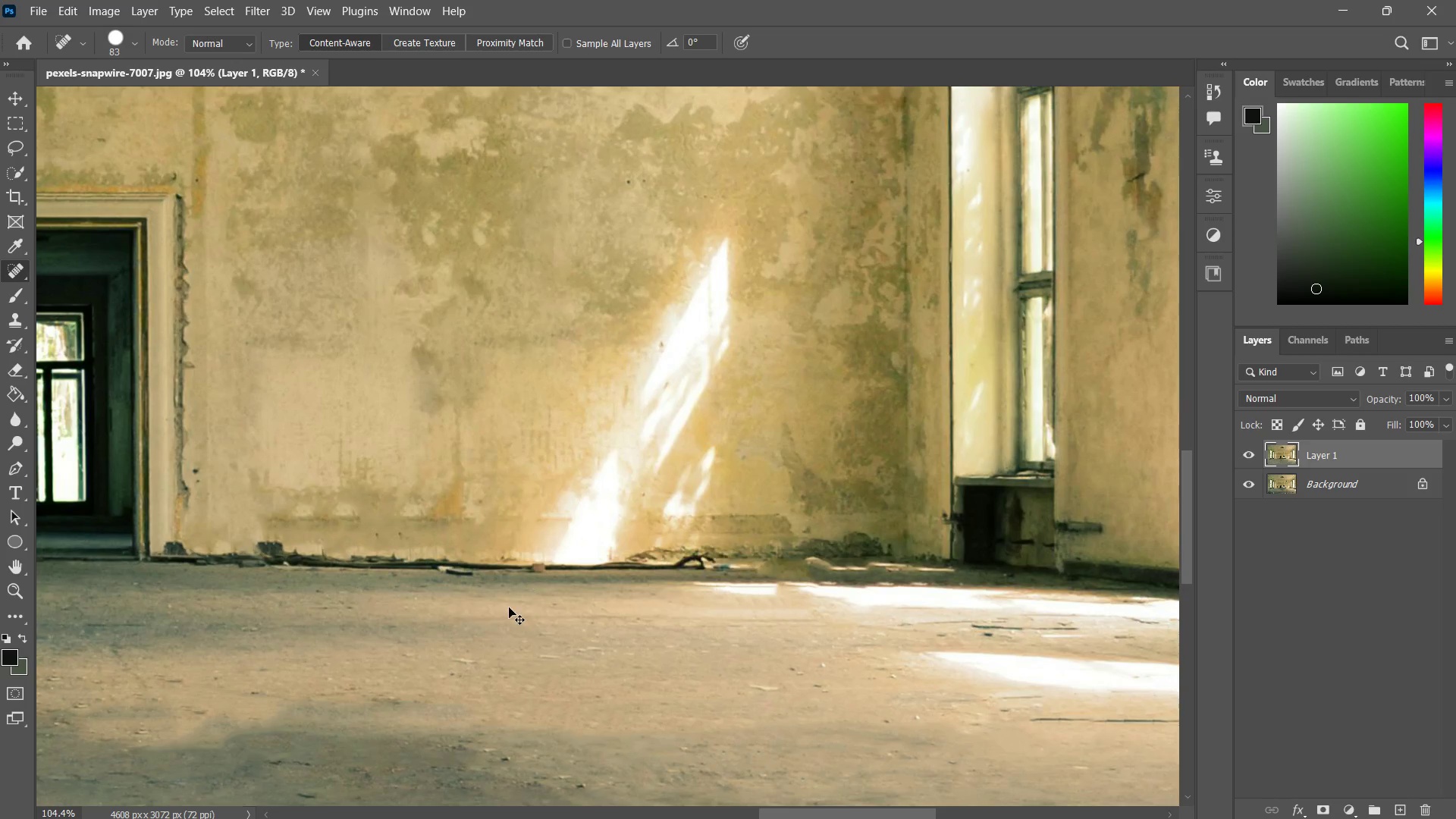 
key(Control+ControlLeft)
 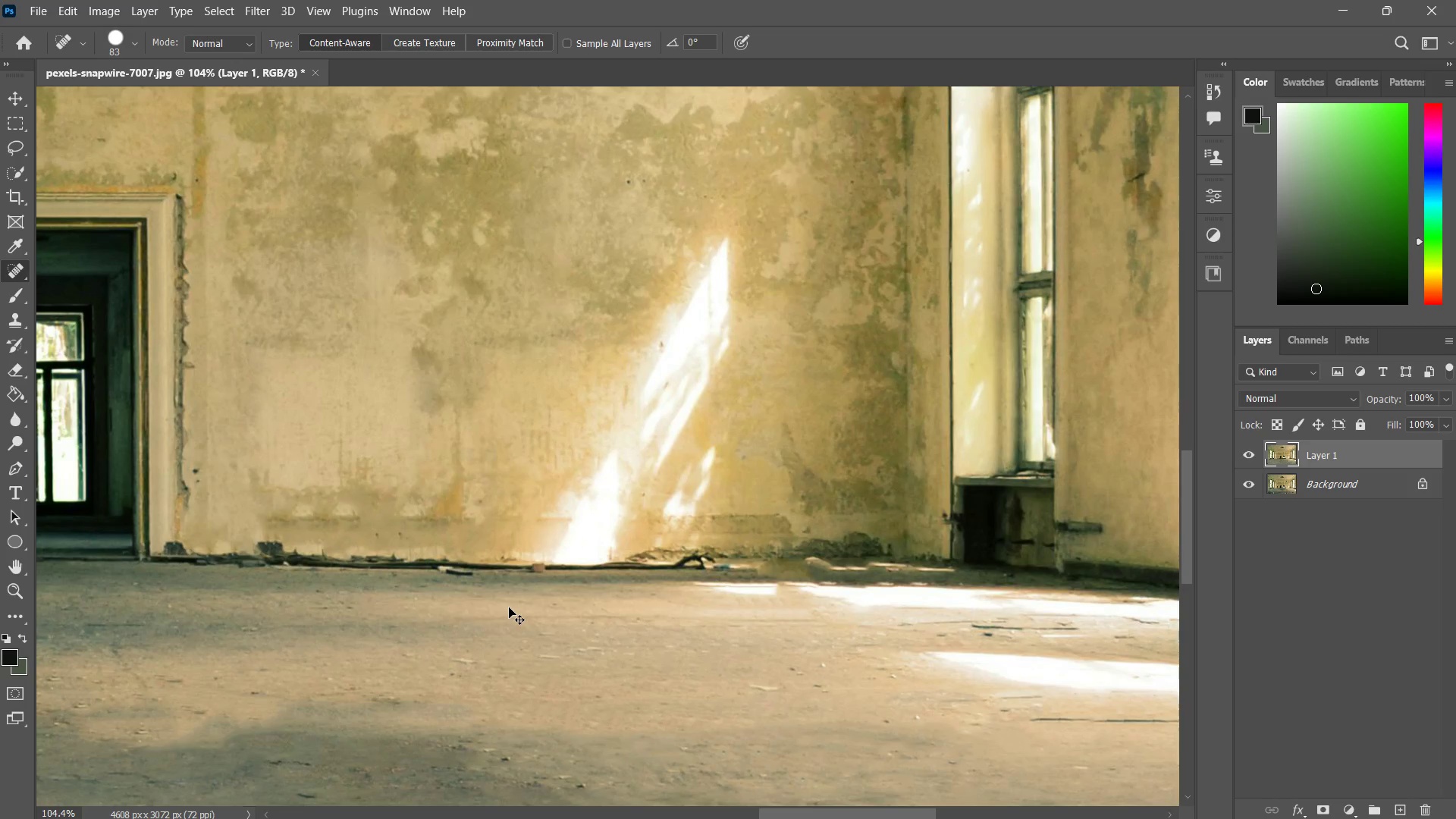 
key(Control+Z)
 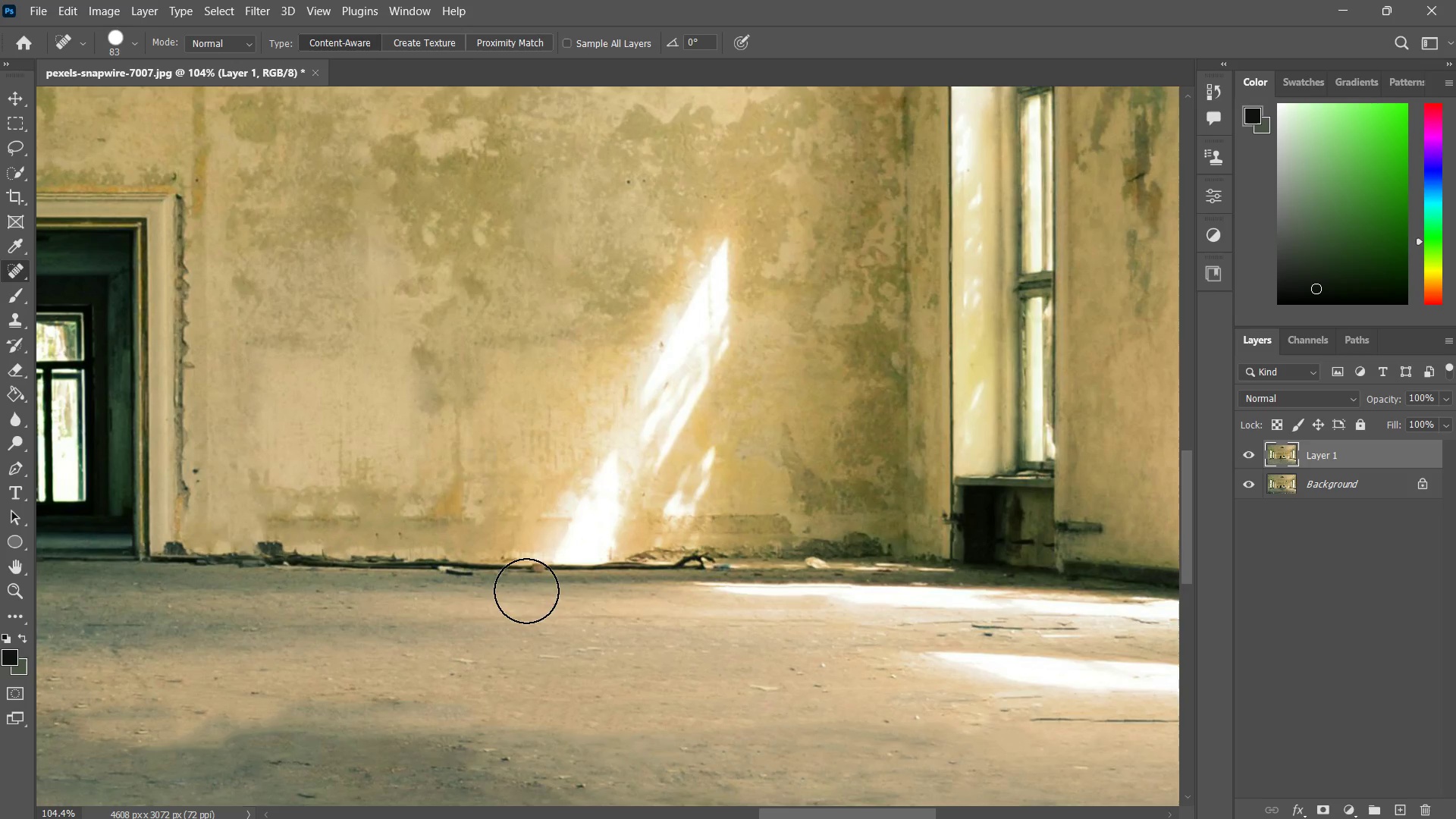 
type(zzzz)
 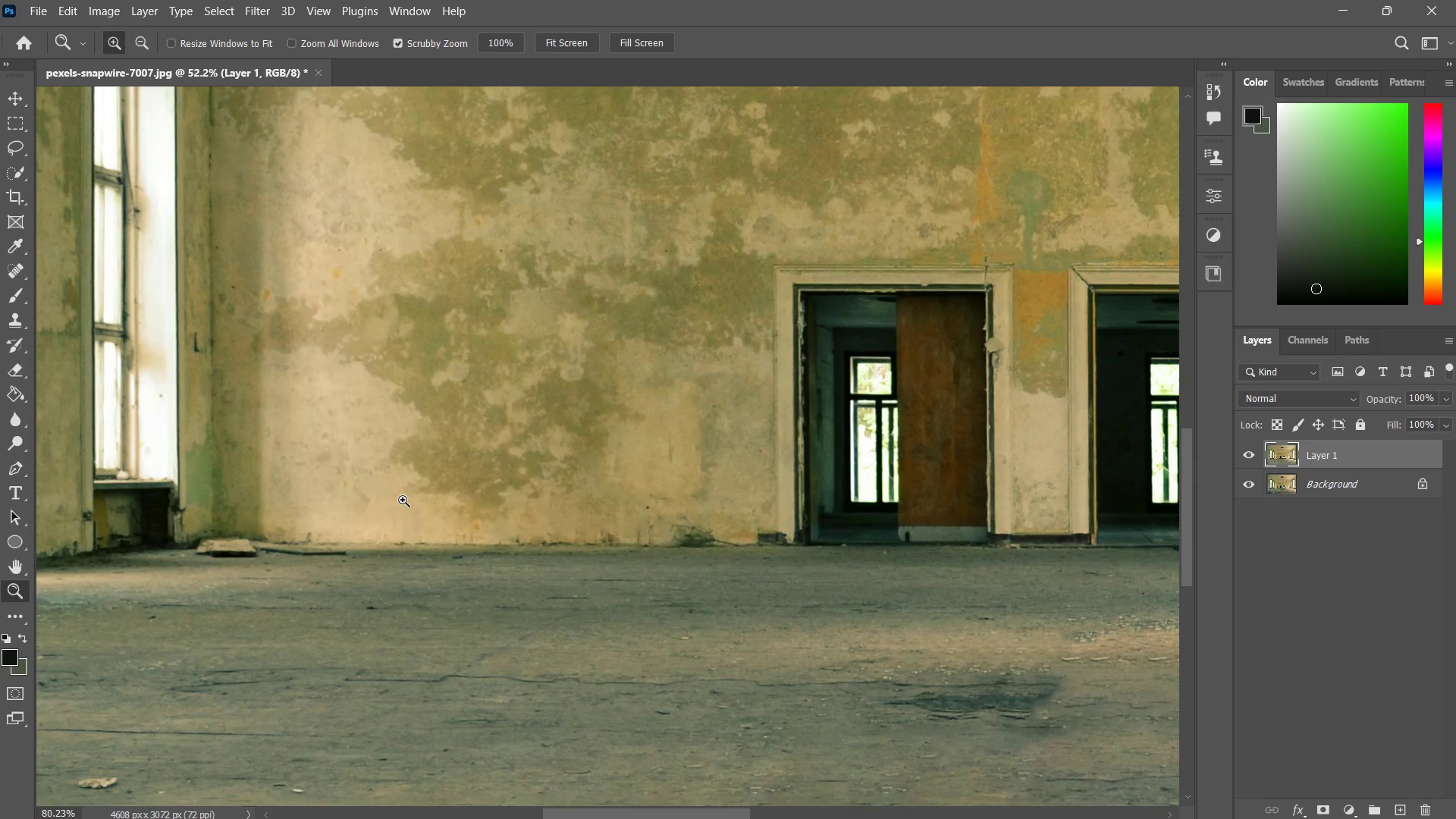 
left_click_drag(start_coordinate=[562, 574], to_coordinate=[524, 612])
 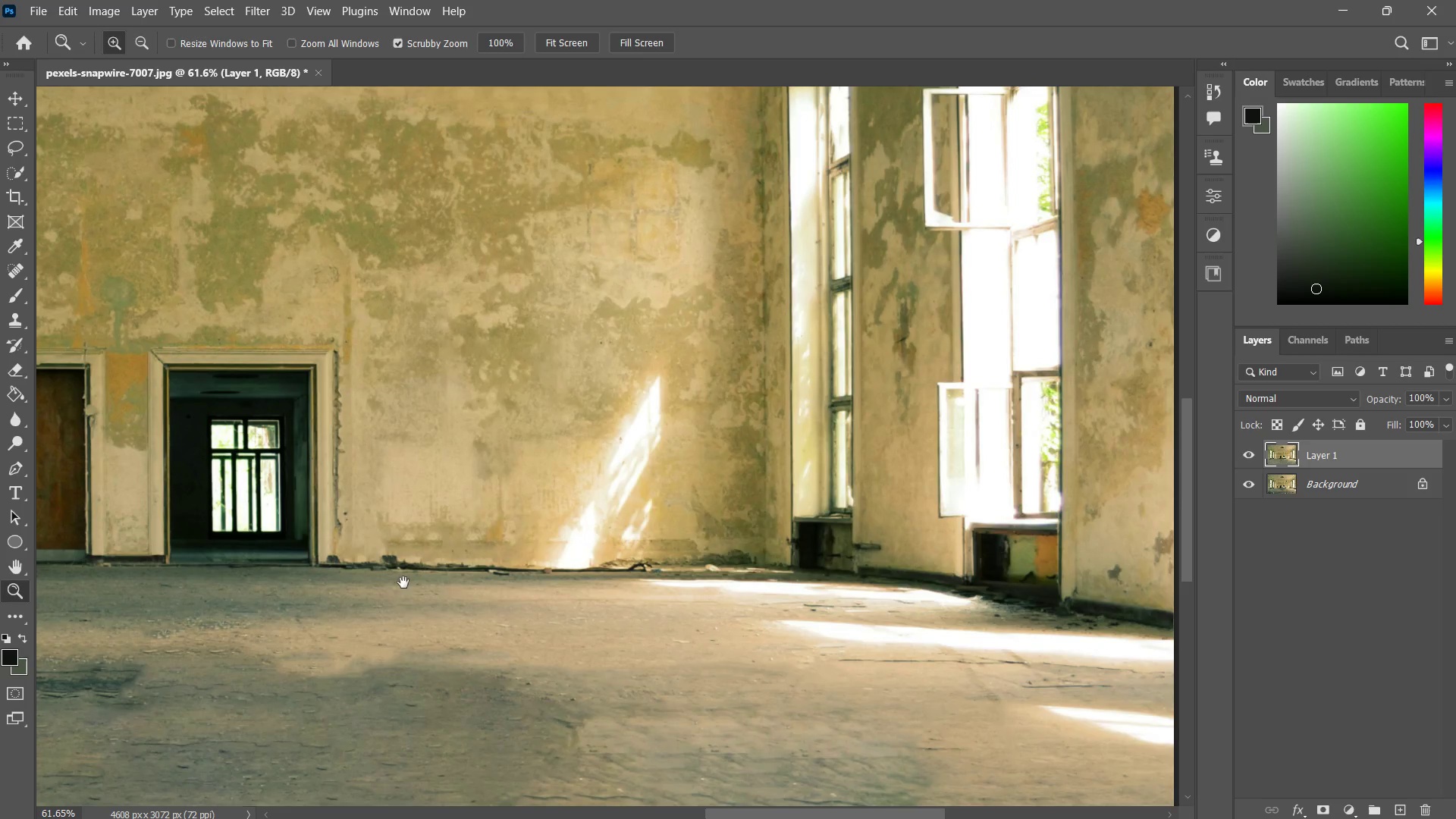 
hold_key(key=Space, duration=0.59)
 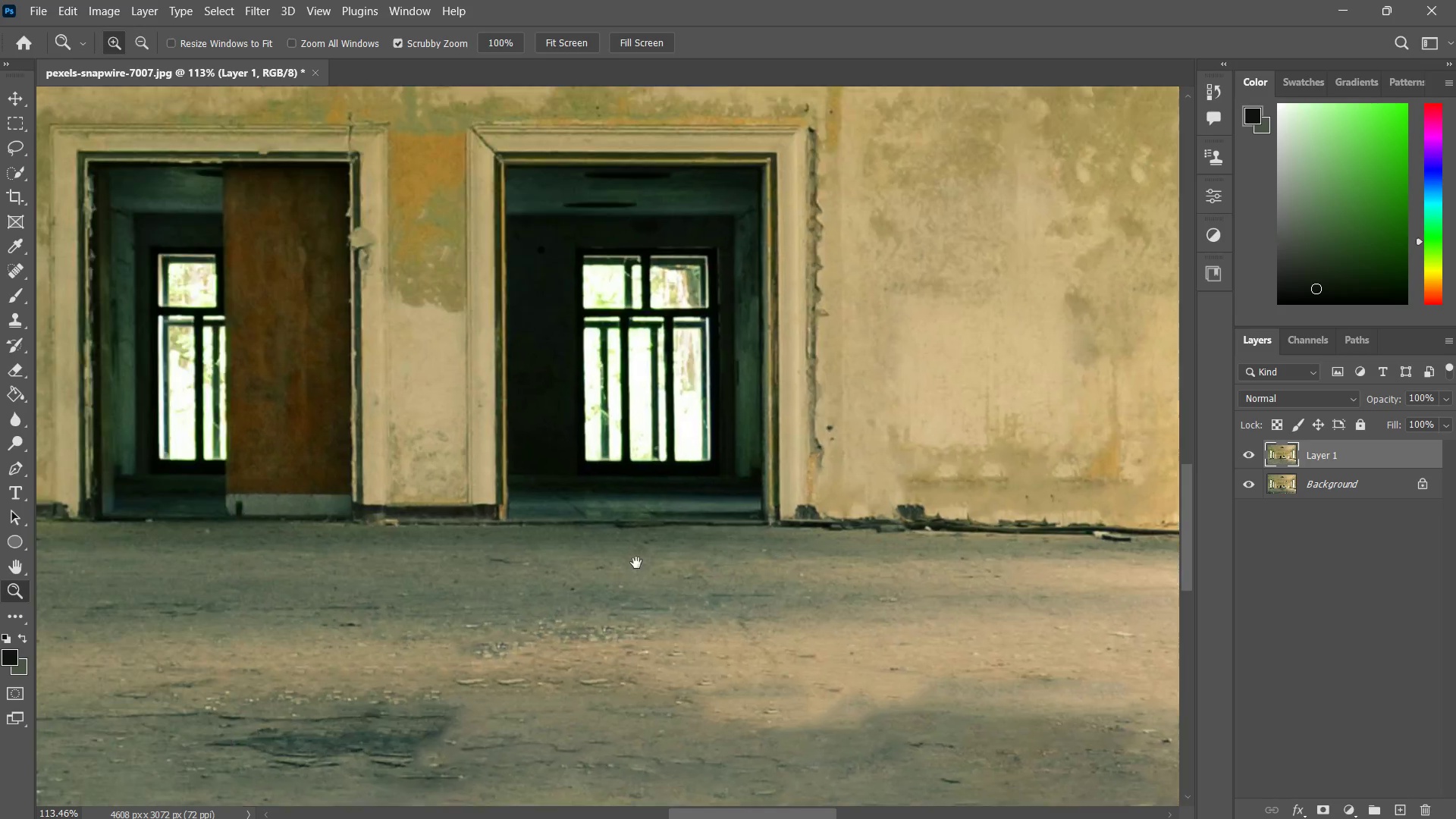 
left_click_drag(start_coordinate=[381, 576], to_coordinate=[529, 560])
 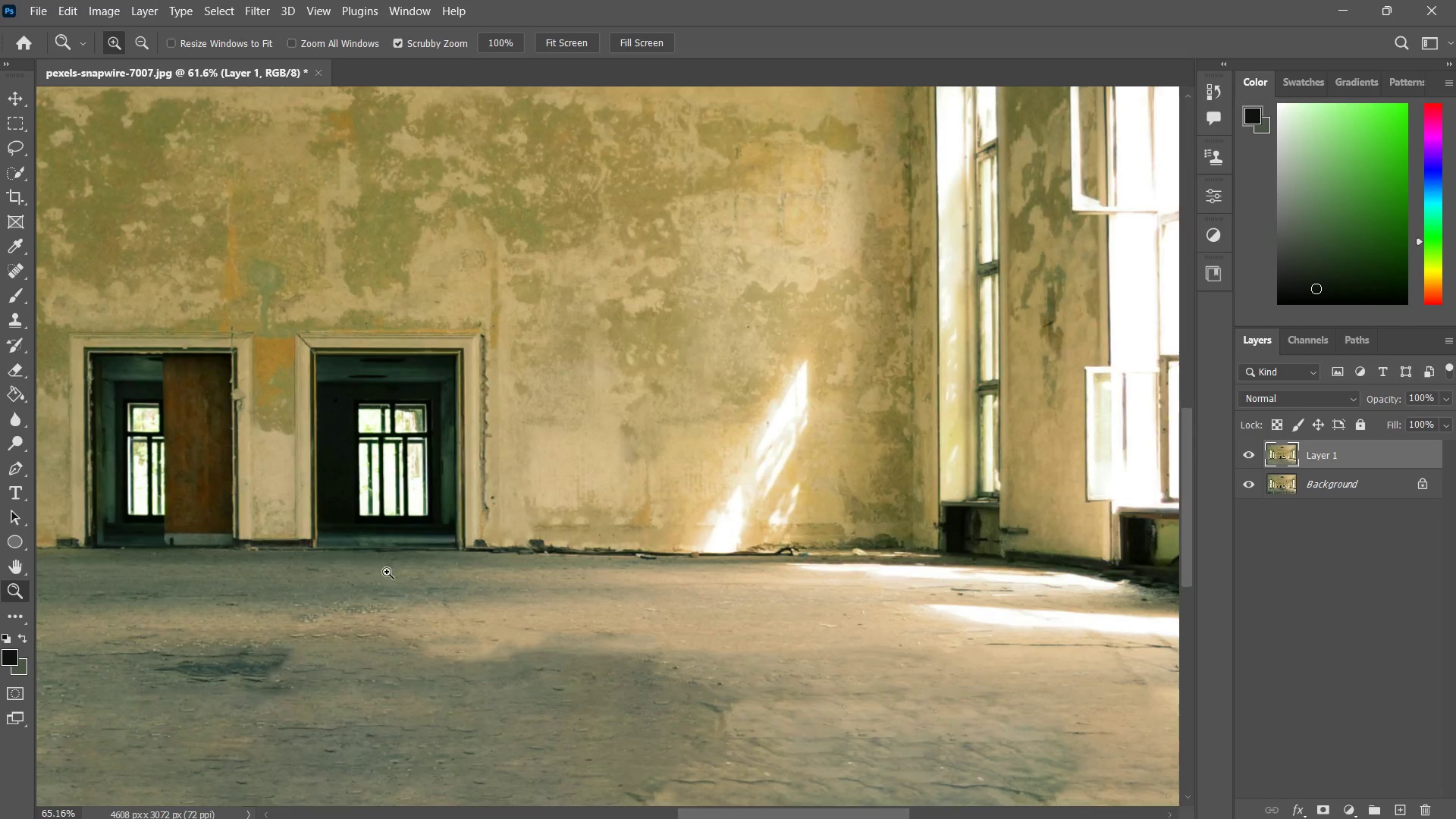 
left_click_drag(start_coordinate=[357, 572], to_coordinate=[400, 572])
 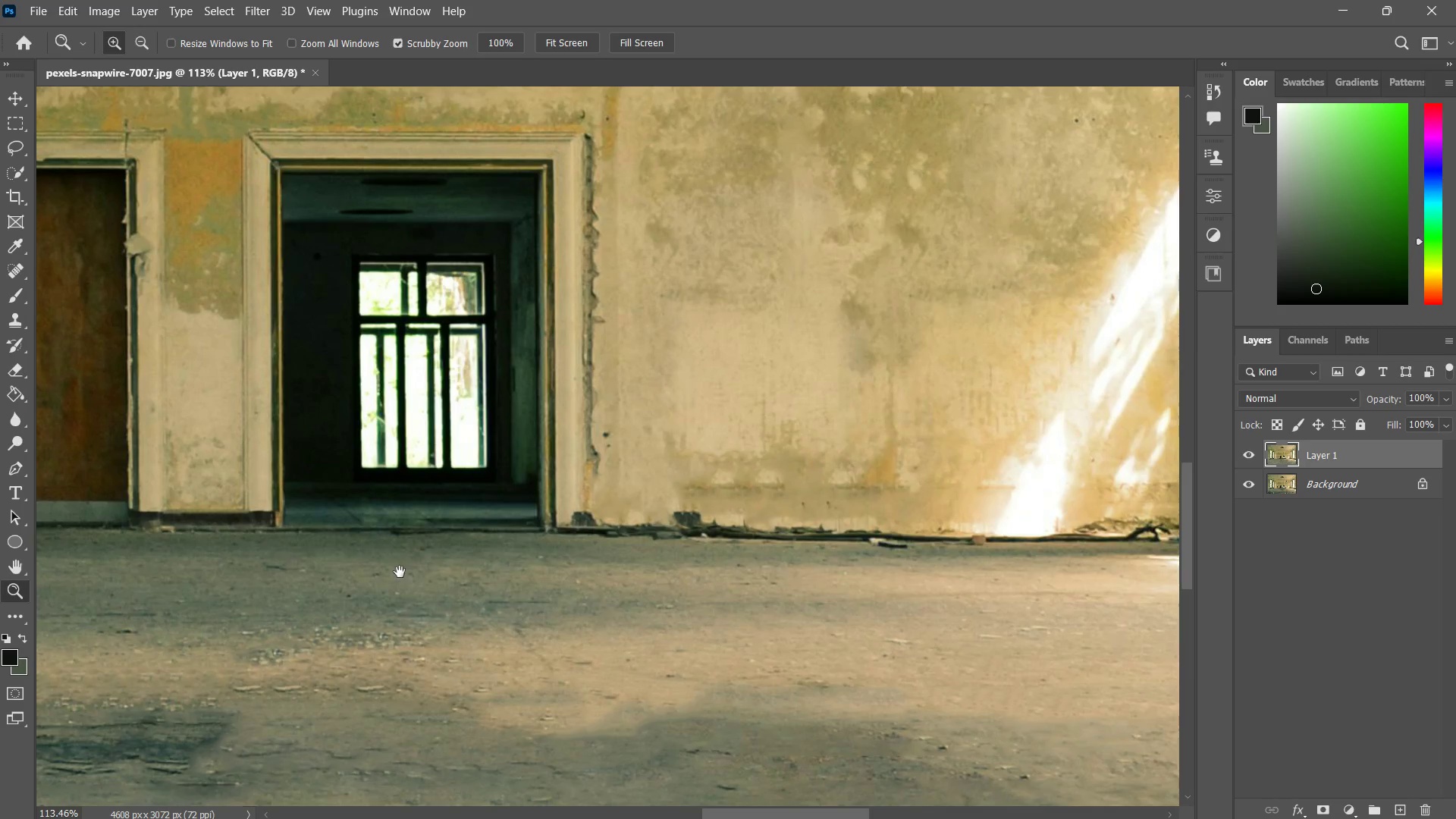 
hold_key(key=Space, duration=0.38)
 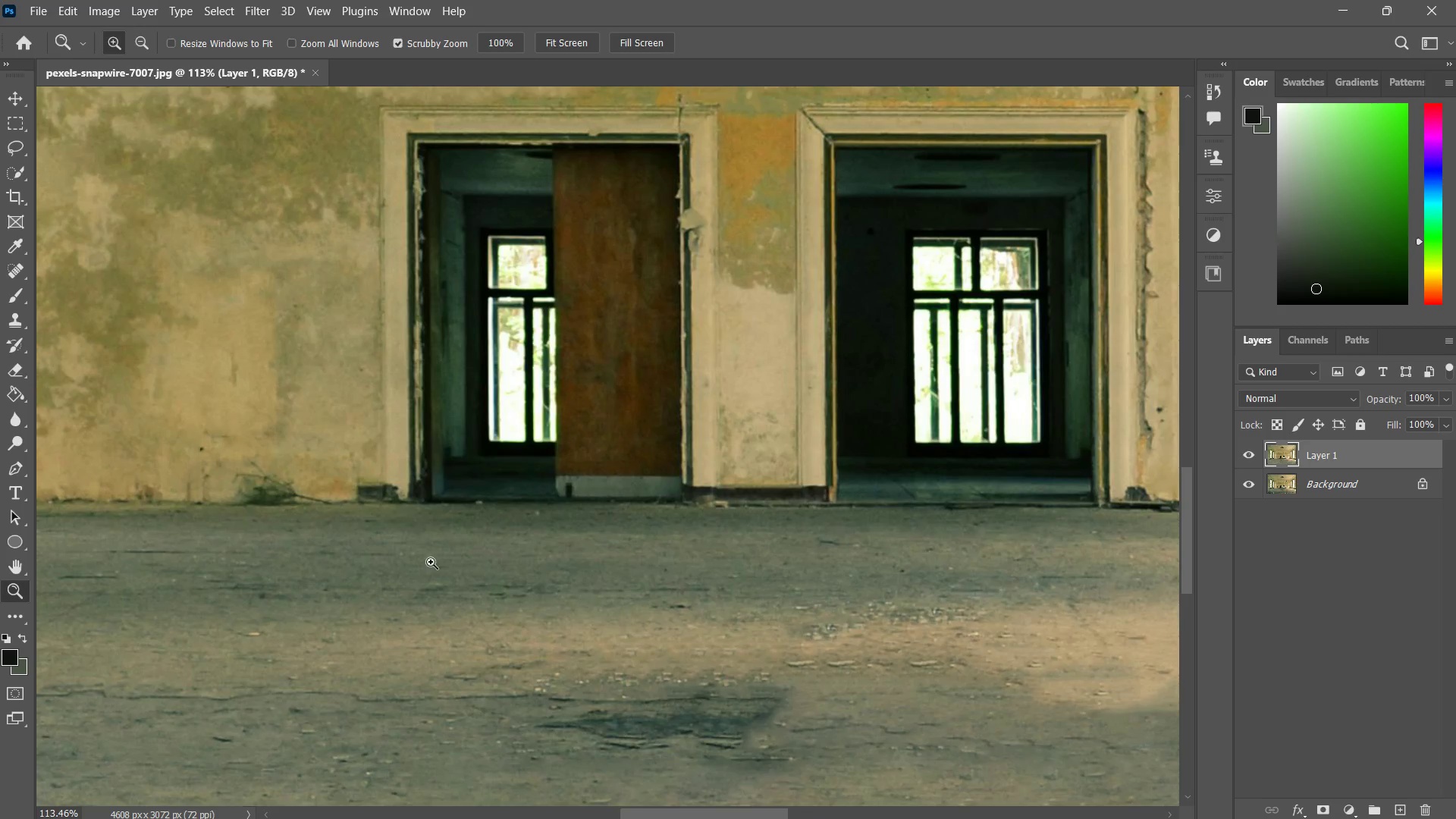 
left_click_drag(start_coordinate=[400, 572], to_coordinate=[635, 561])
 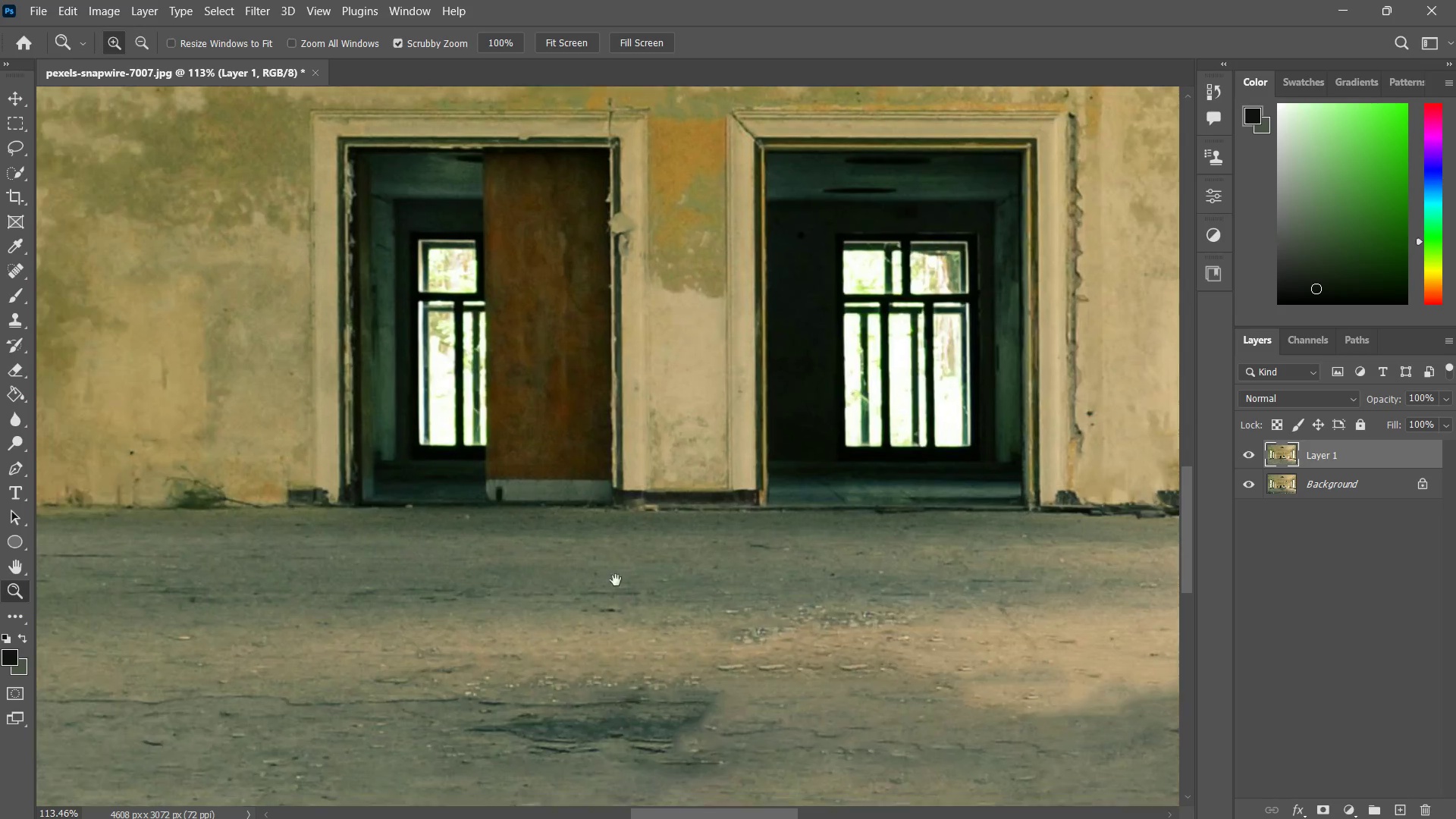 
left_click_drag(start_coordinate=[639, 557], to_coordinate=[587, 601])
 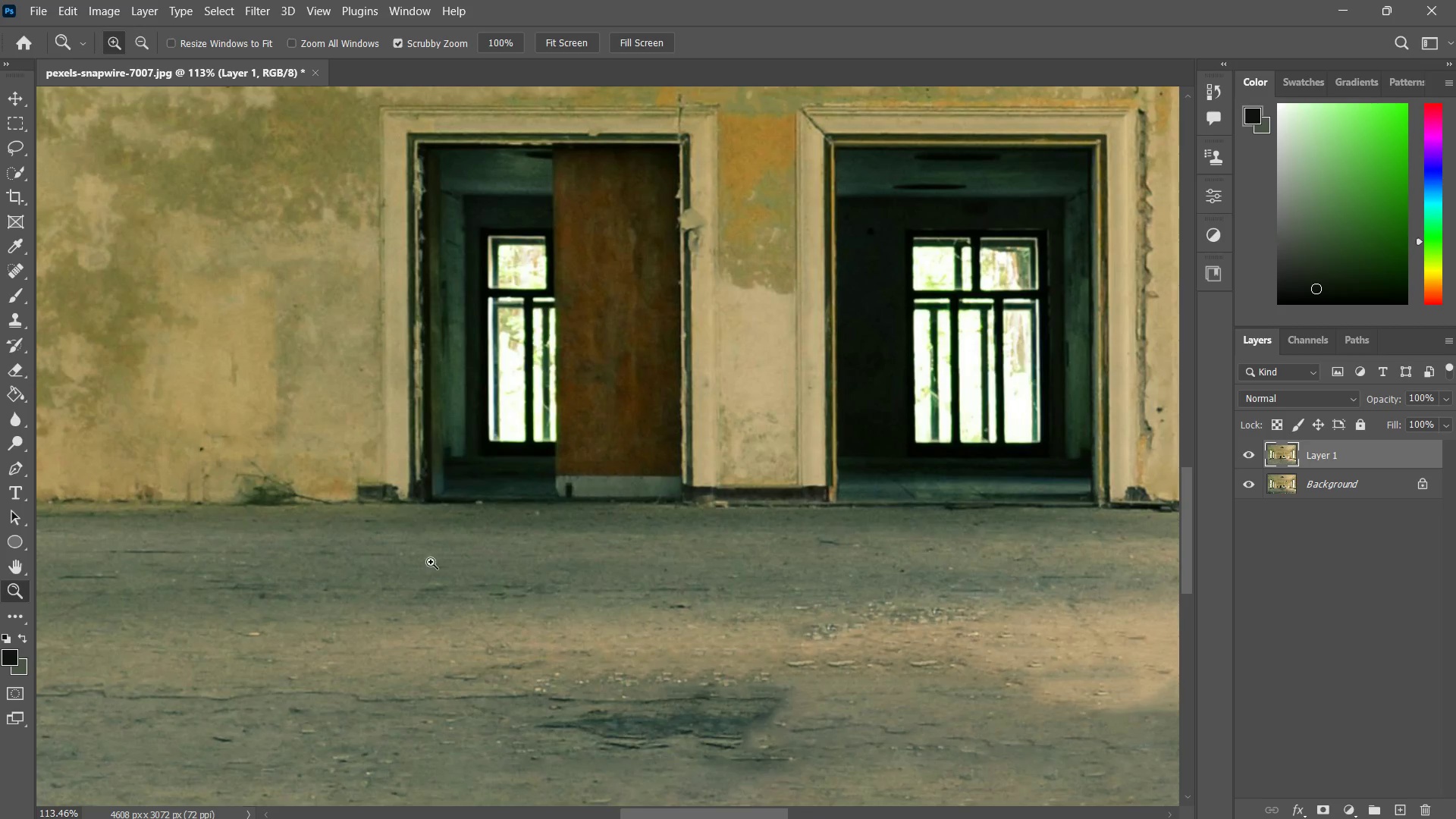 
left_click_drag(start_coordinate=[431, 561], to_coordinate=[386, 603])
 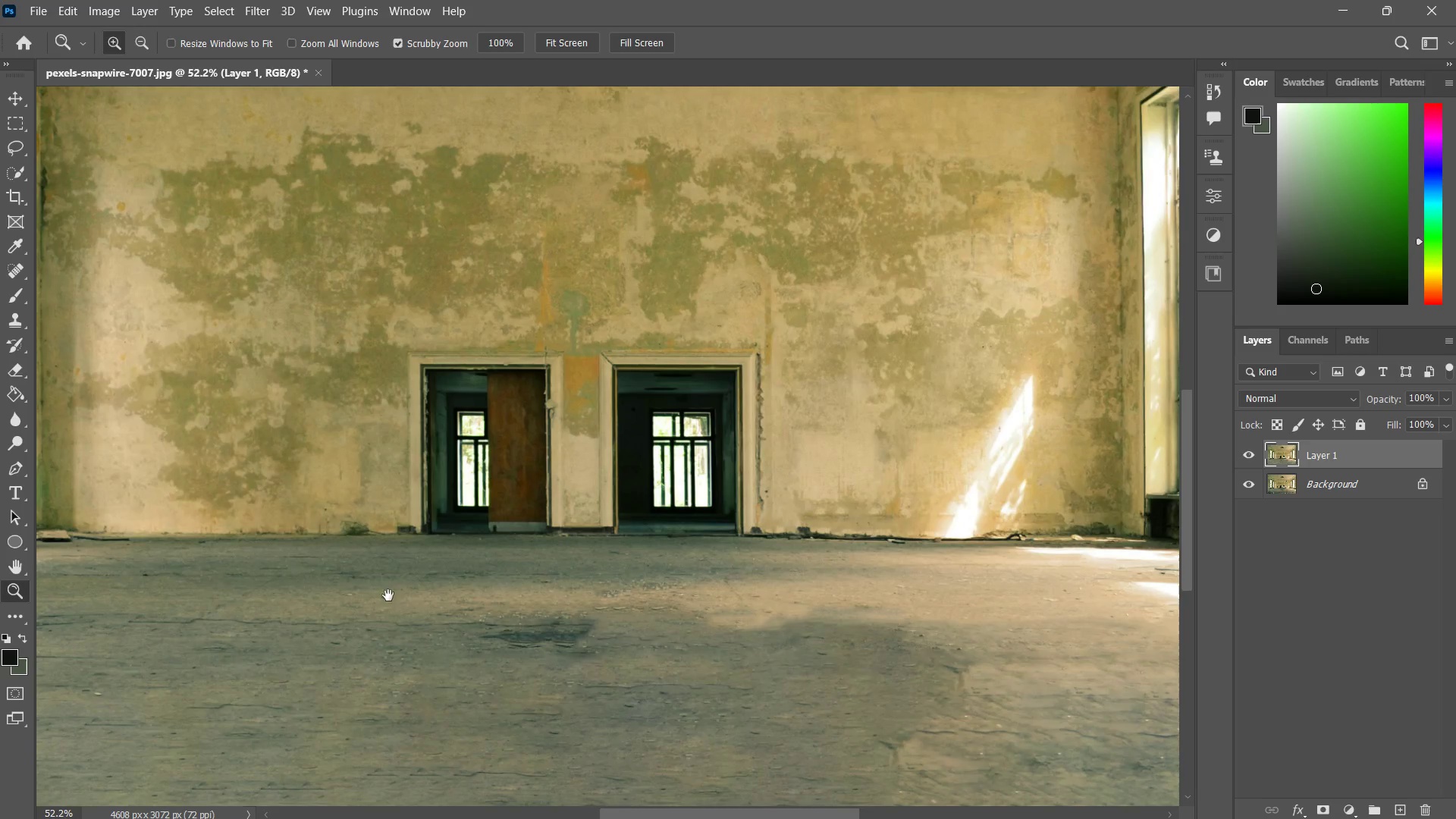 
hold_key(key=Space, duration=0.47)
 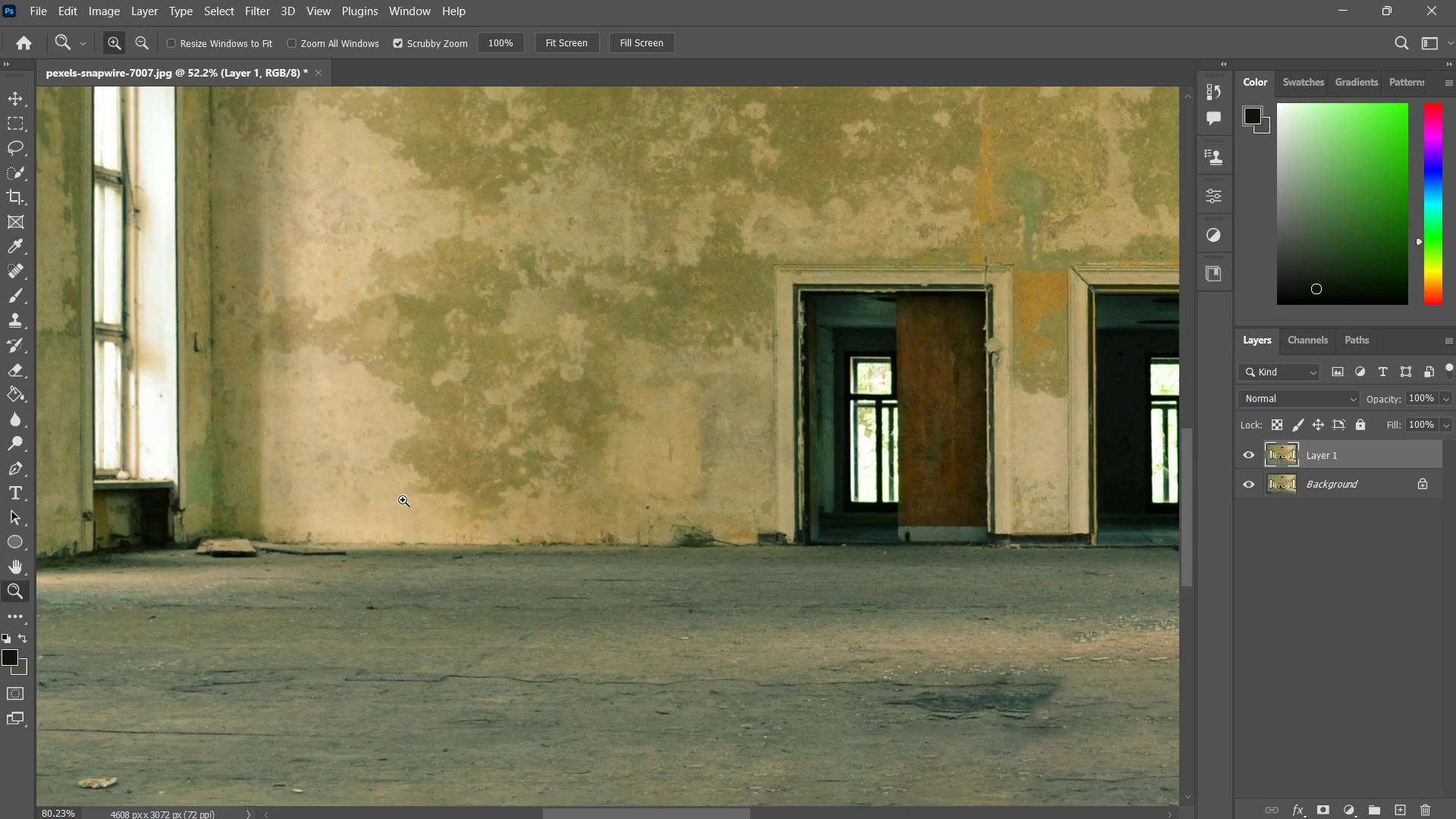 
left_click_drag(start_coordinate=[384, 583], to_coordinate=[608, 582])
 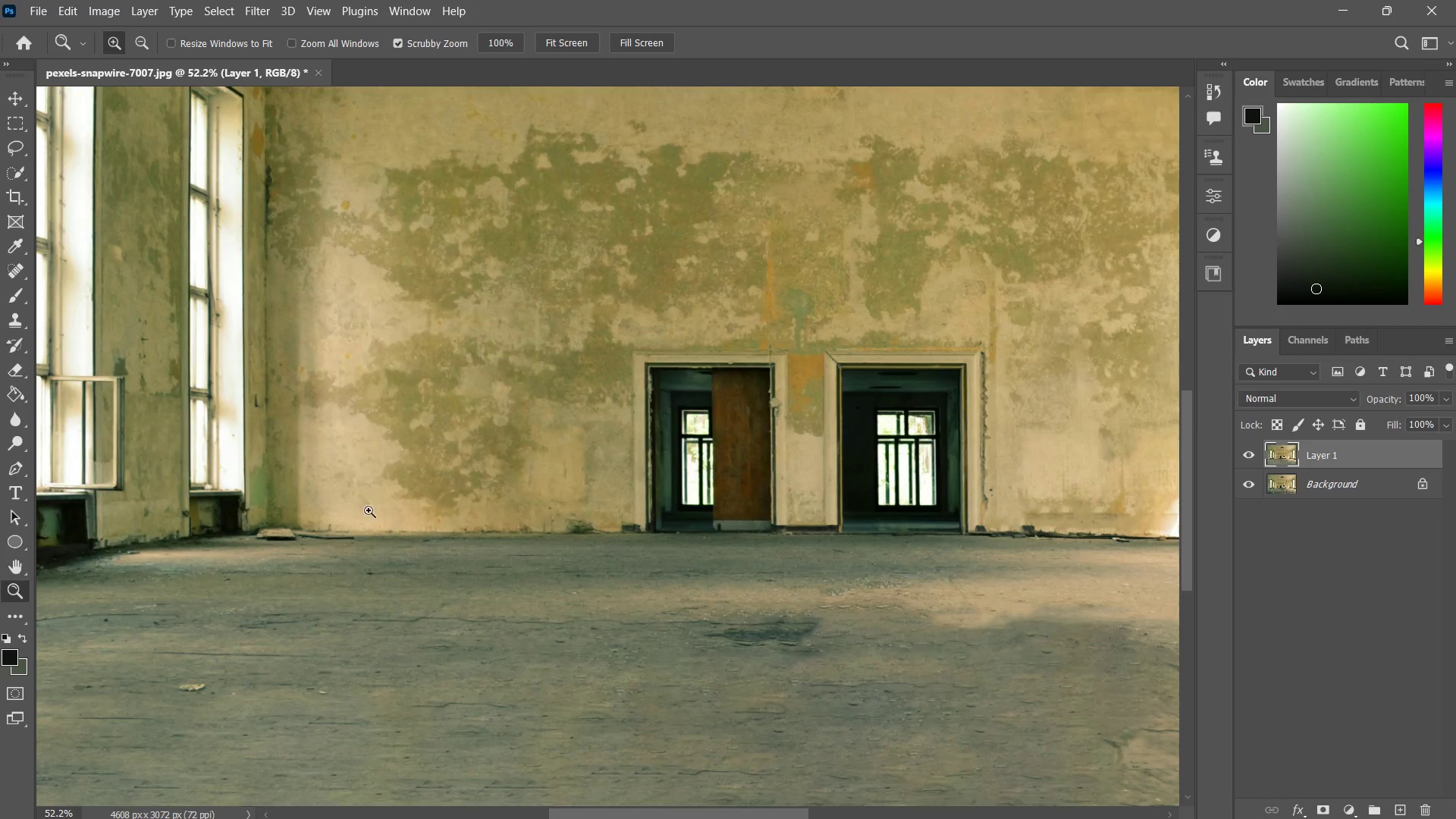 
left_click_drag(start_coordinate=[369, 510], to_coordinate=[403, 500])
 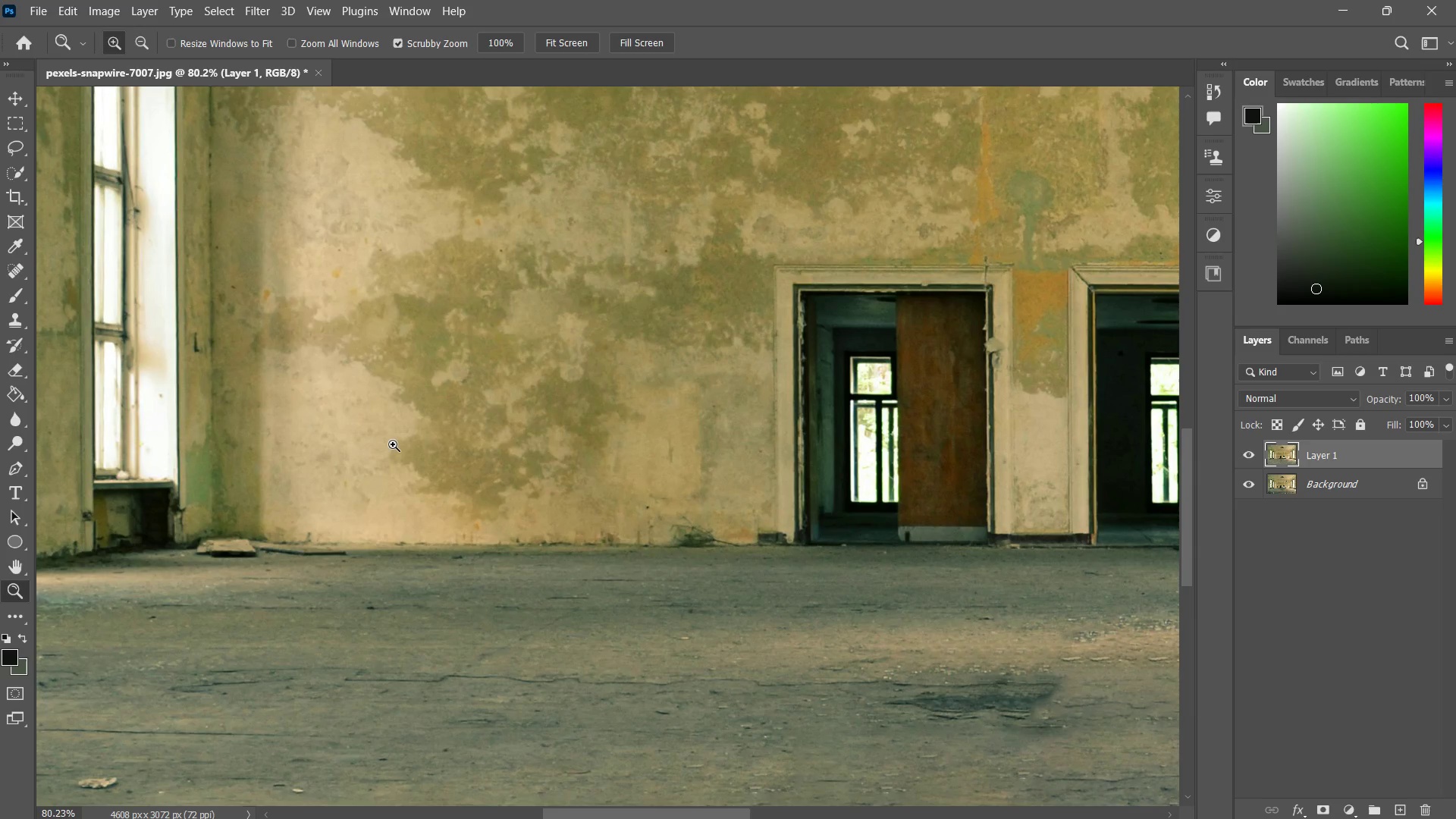 
key(Z)
 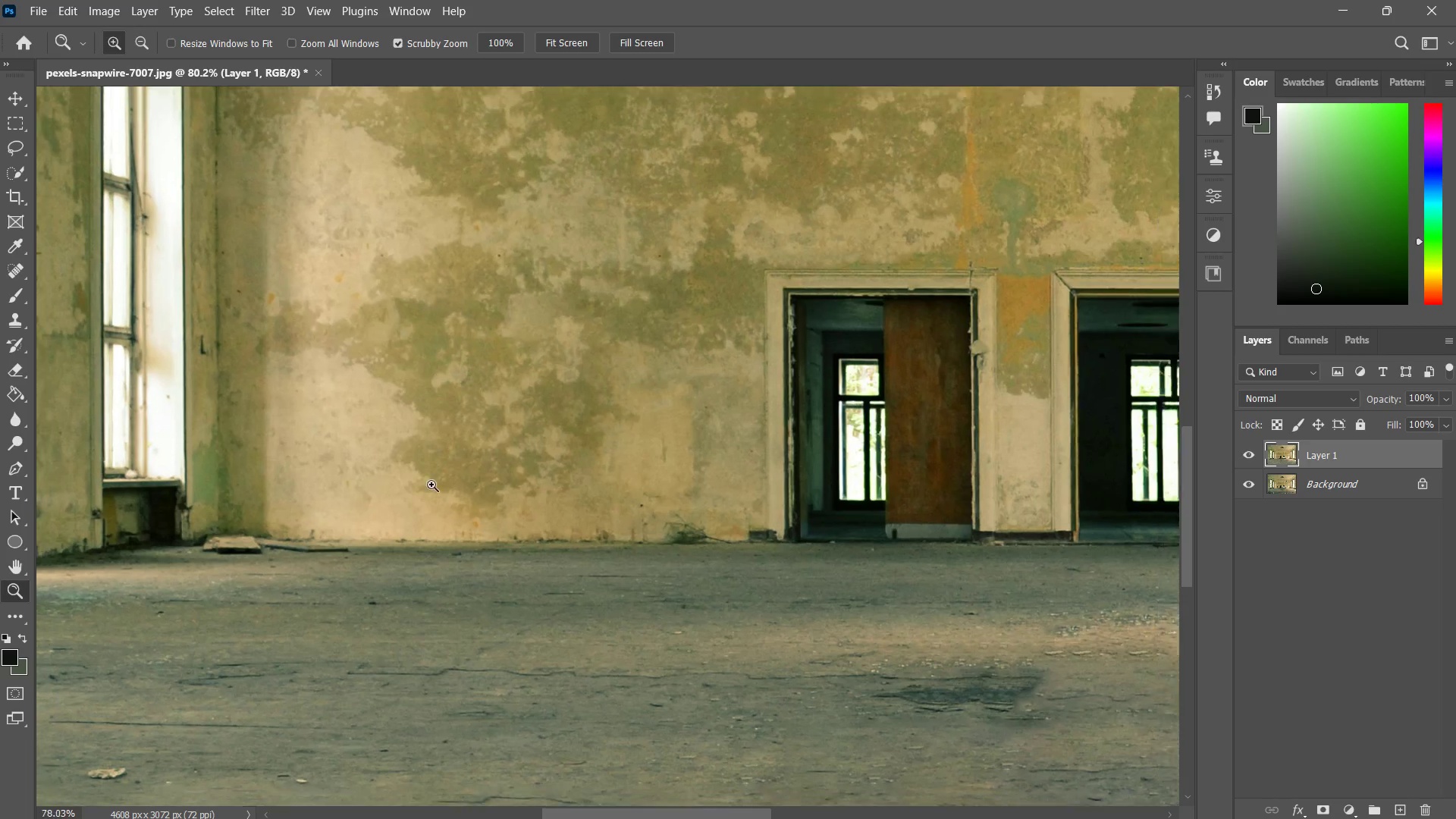 
left_click_drag(start_coordinate=[450, 458], to_coordinate=[402, 534])
 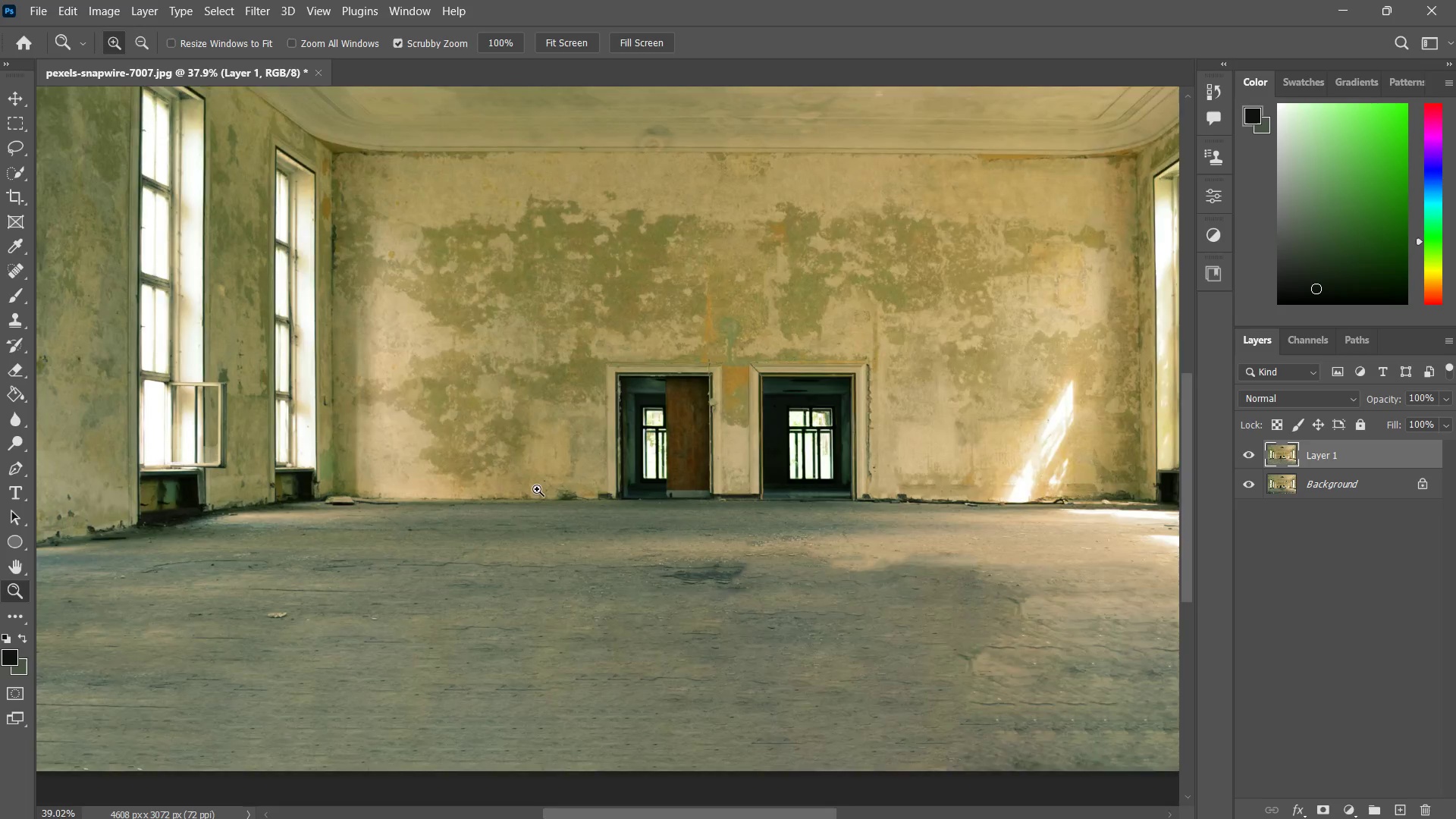 
left_click_drag(start_coordinate=[520, 496], to_coordinate=[586, 473])
 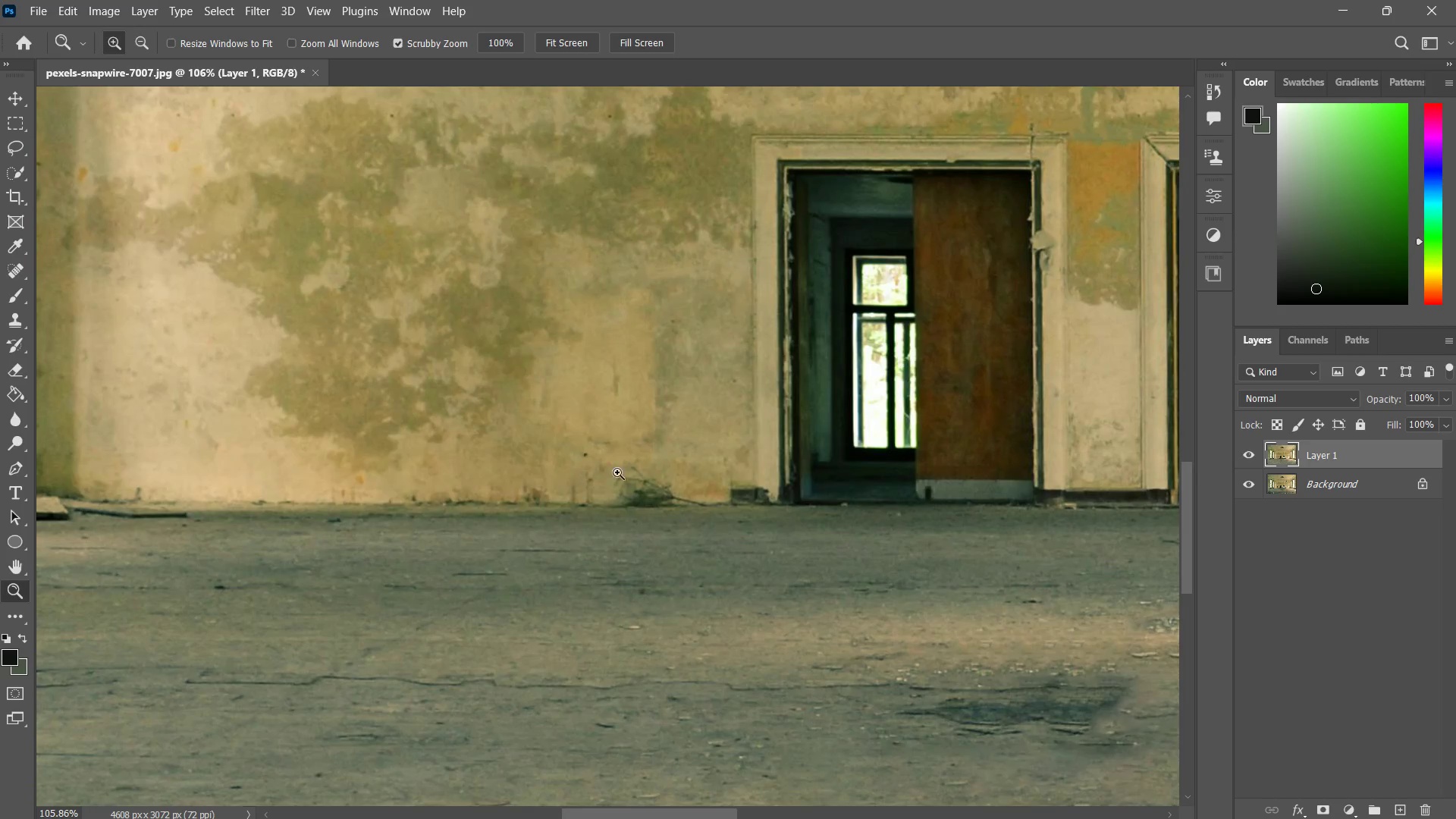 
key(J)
 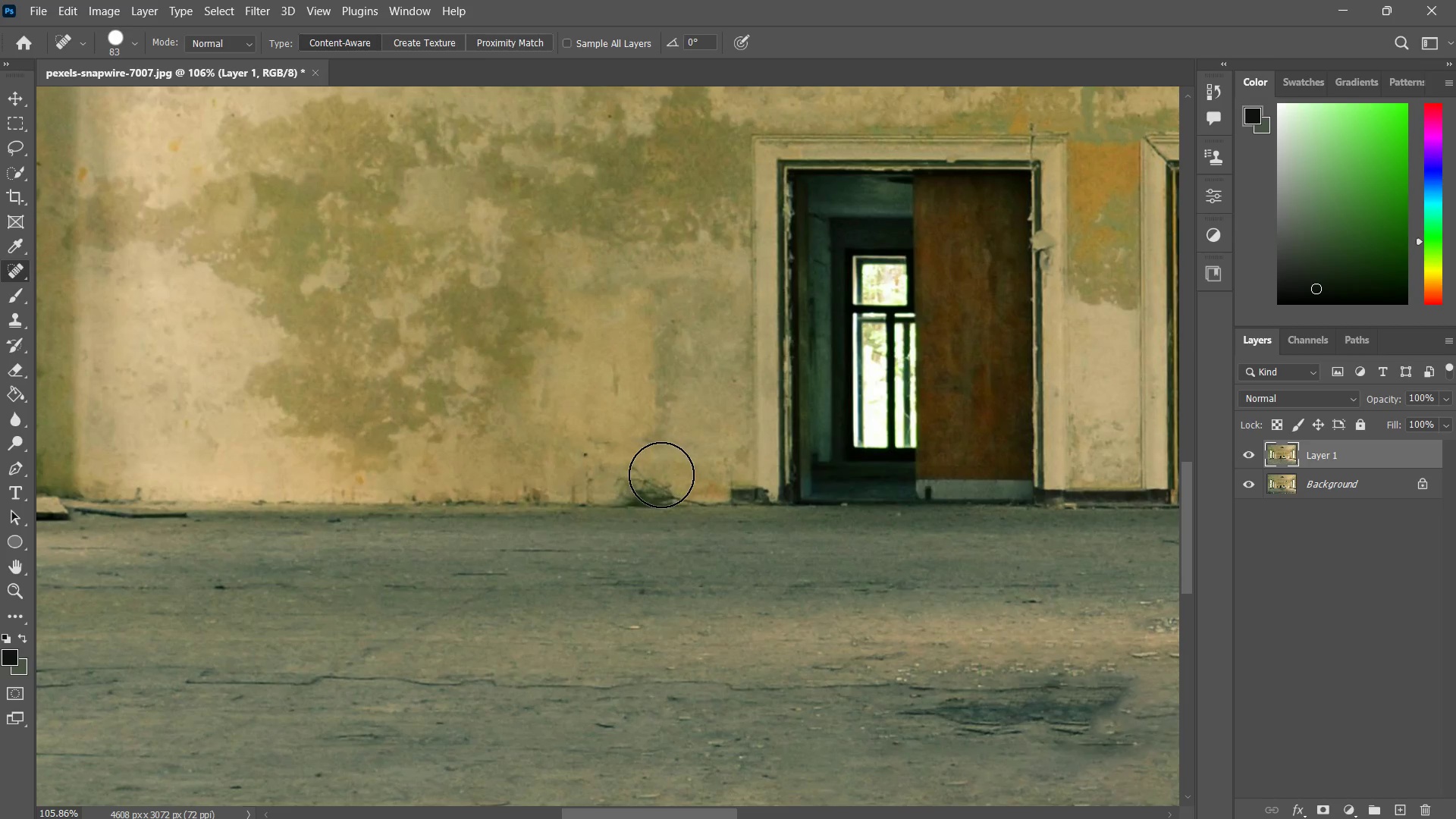 
hold_key(key=AltLeft, duration=0.59)
 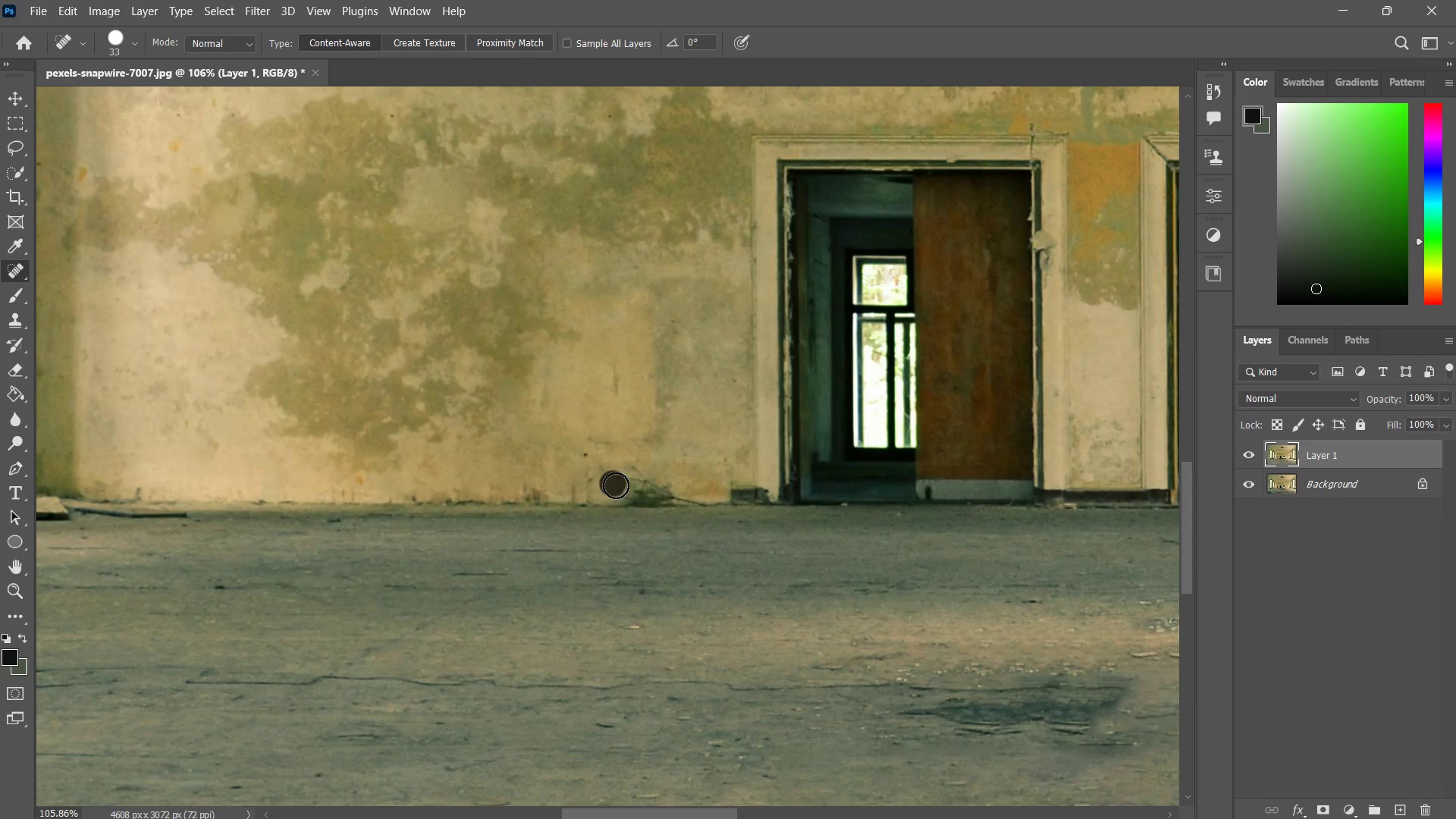 
left_click_drag(start_coordinate=[613, 484], to_coordinate=[671, 488])
 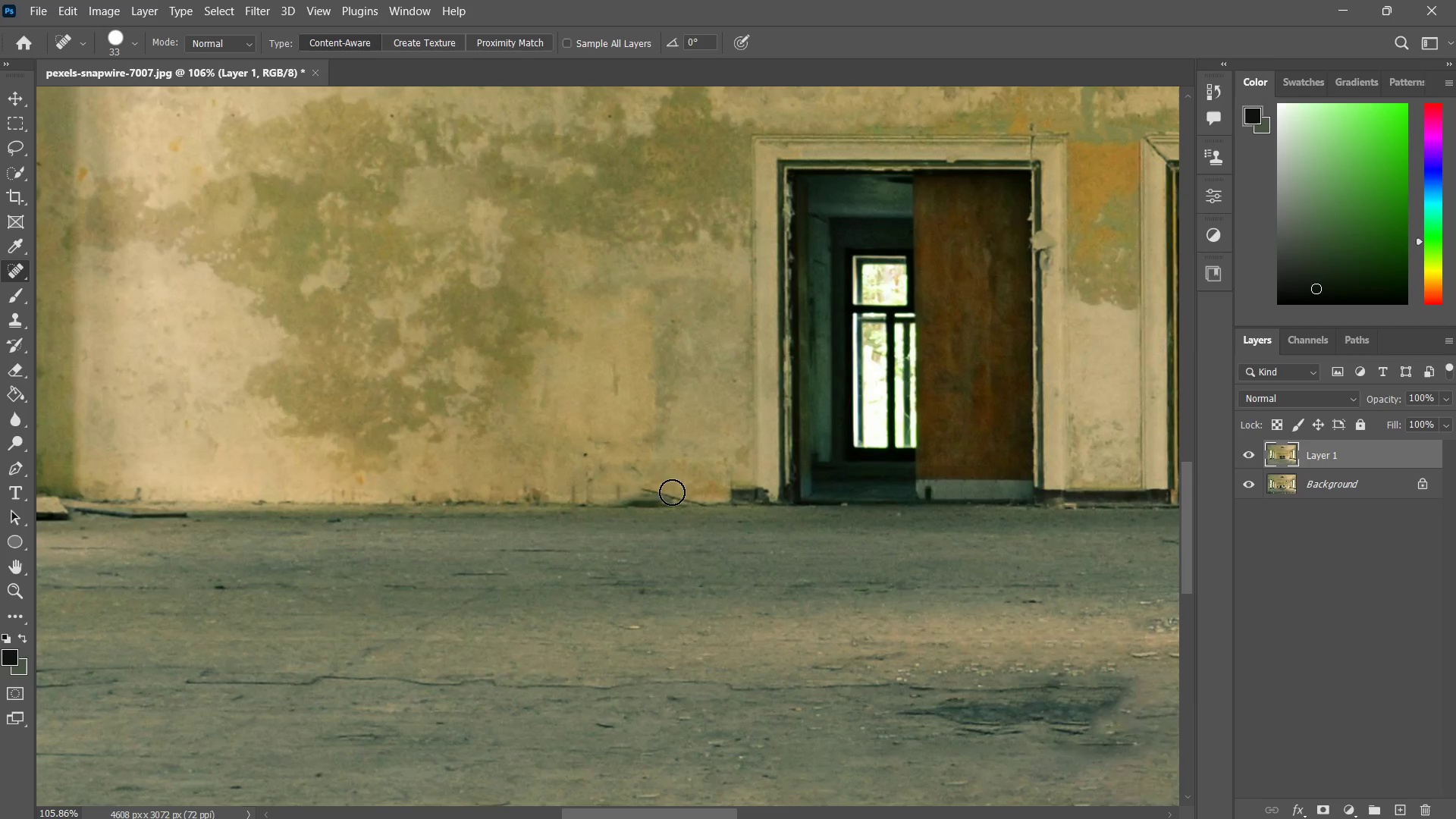 
left_click_drag(start_coordinate=[673, 491], to_coordinate=[626, 485])
 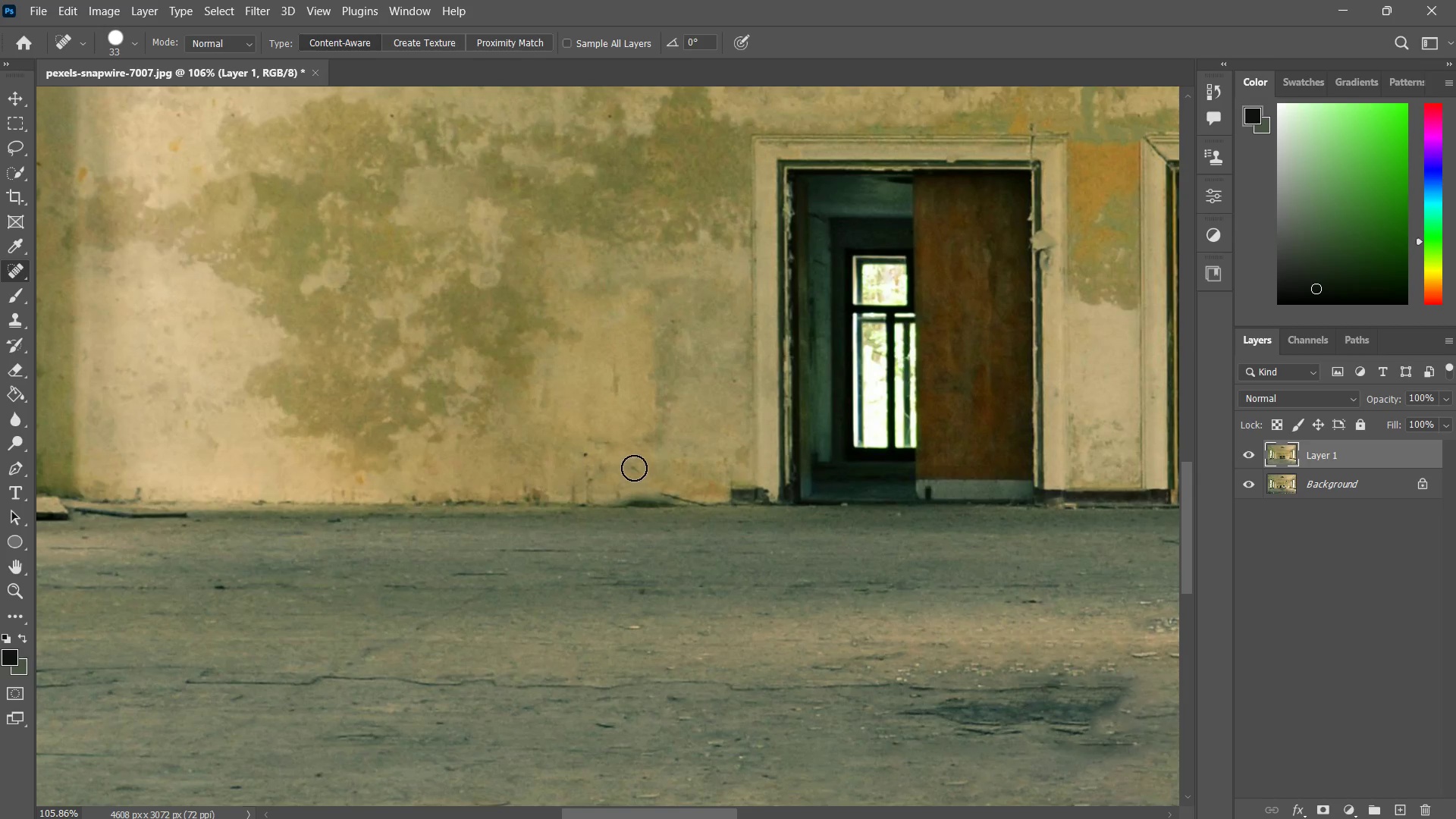 
left_click_drag(start_coordinate=[634, 468], to_coordinate=[622, 468])
 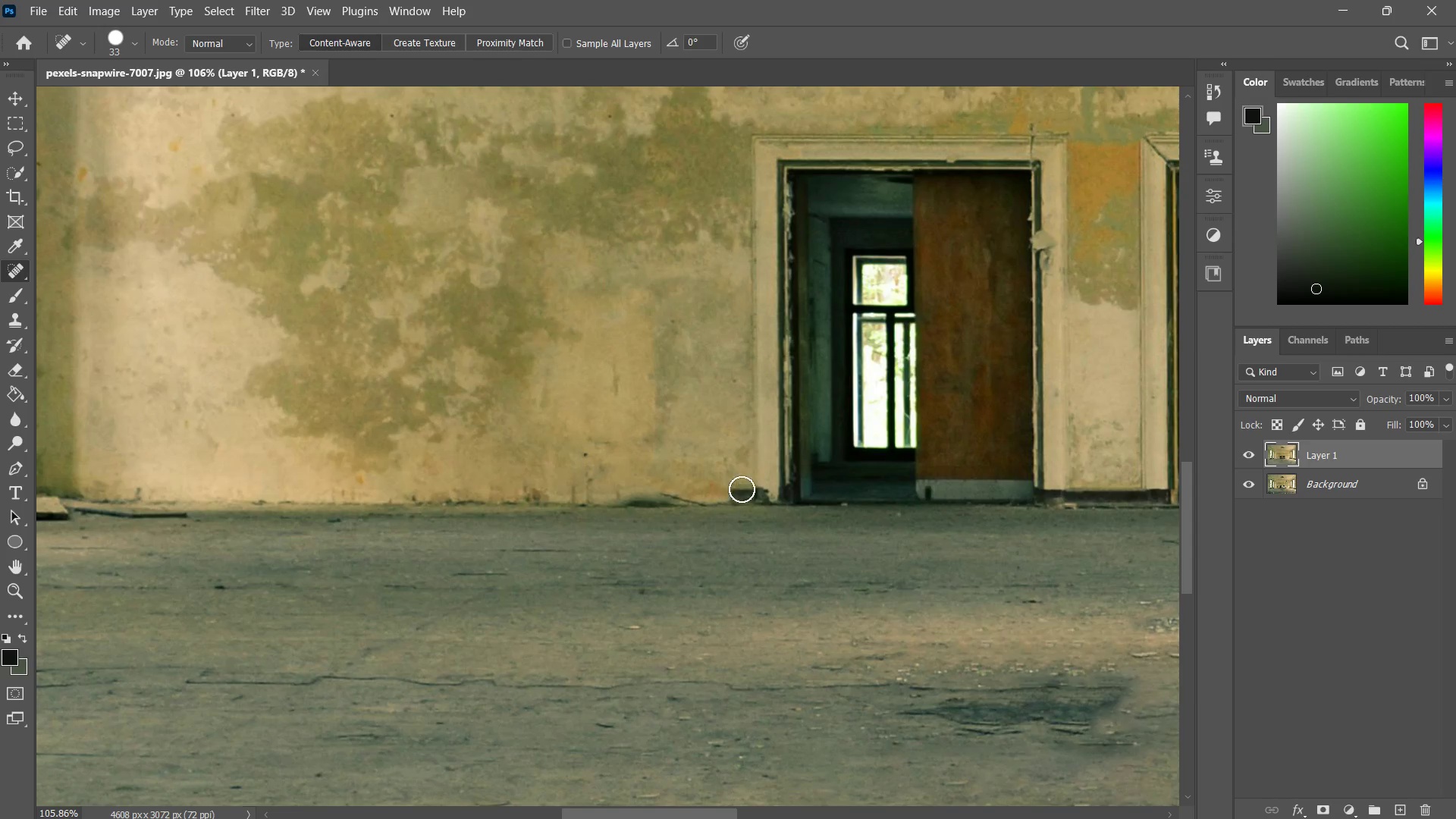 
left_click_drag(start_coordinate=[742, 489], to_coordinate=[720, 491])
 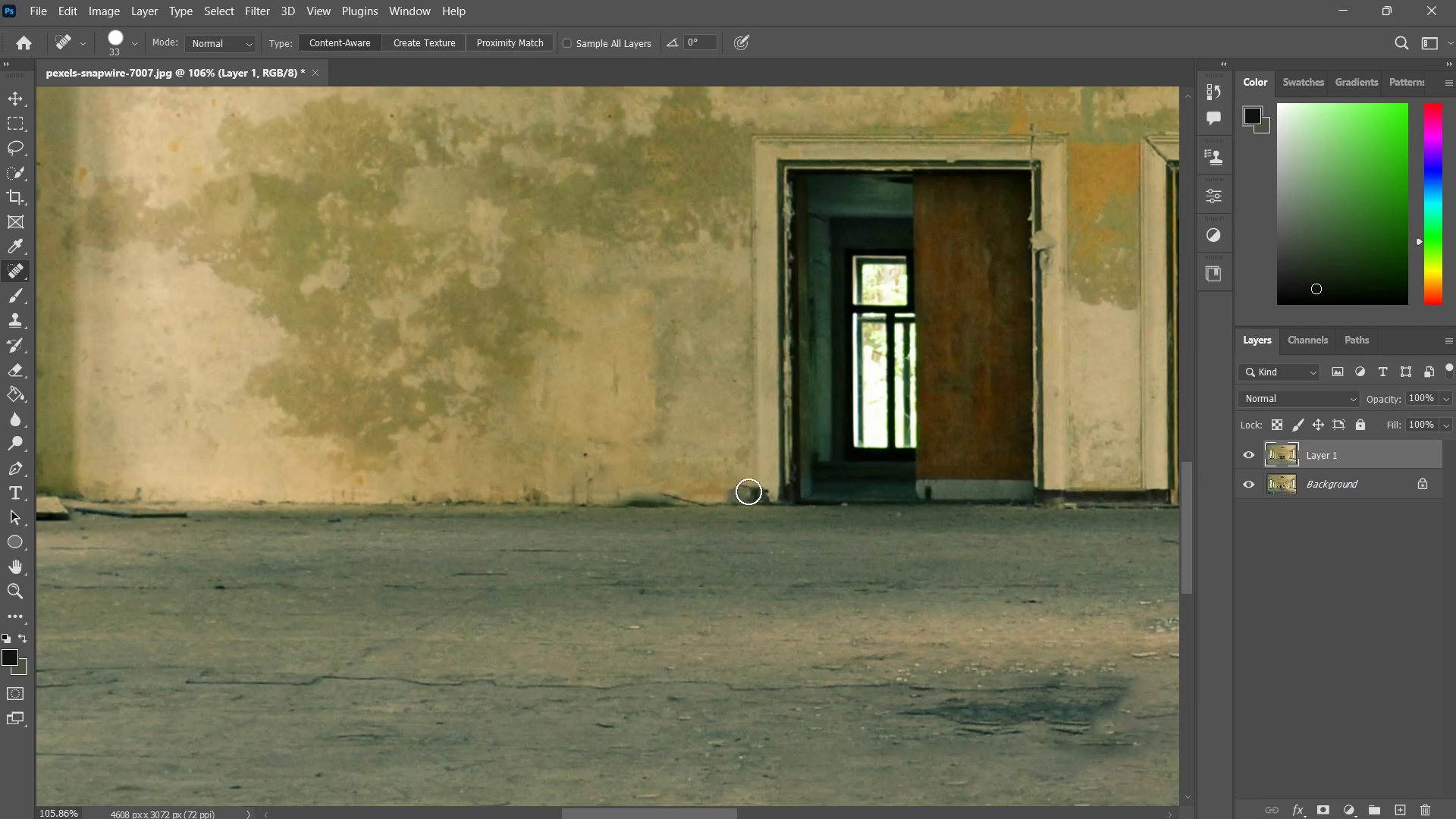 
left_click_drag(start_coordinate=[748, 491], to_coordinate=[717, 493])
 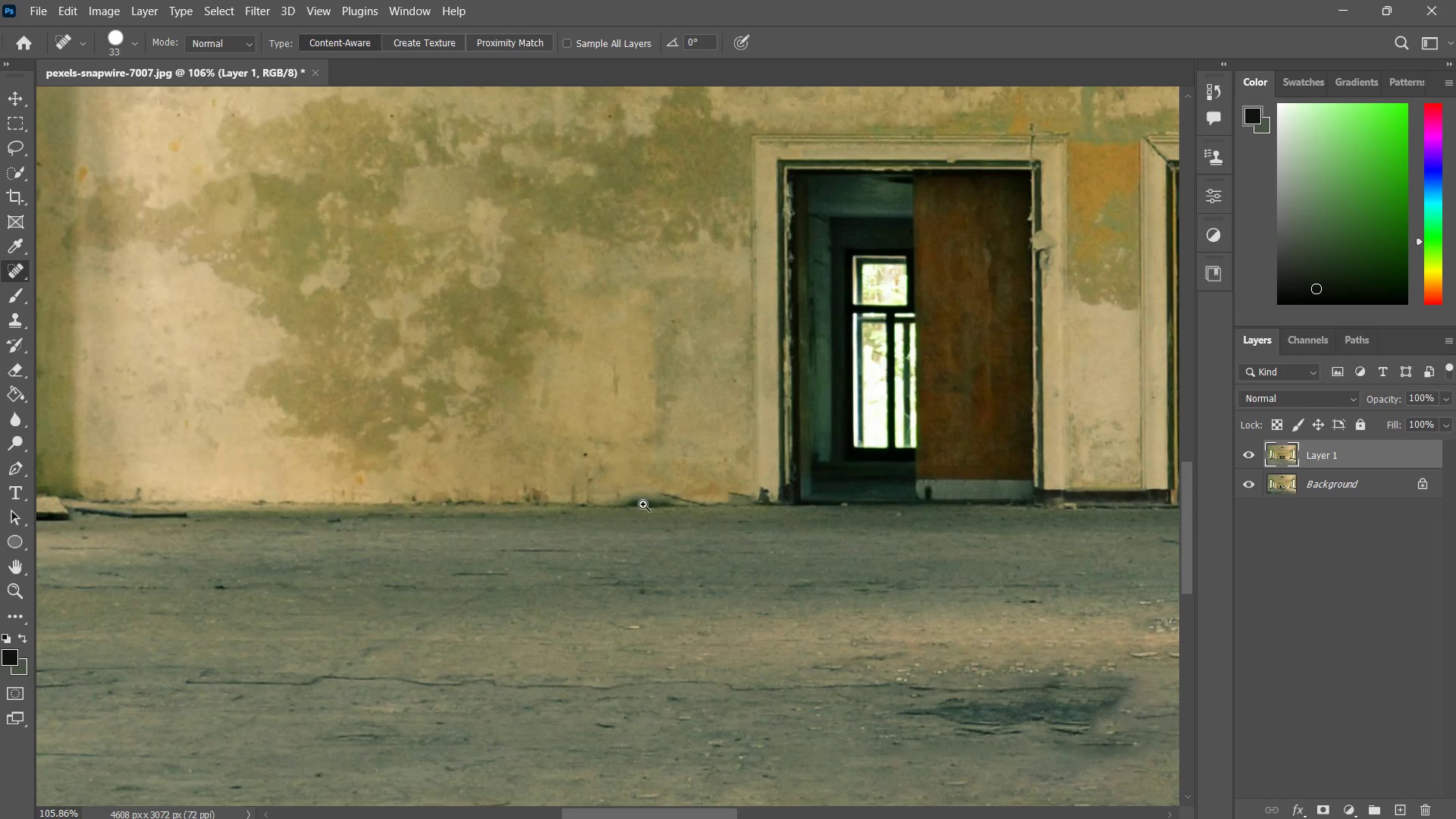 
type(zzzzzzm)
 